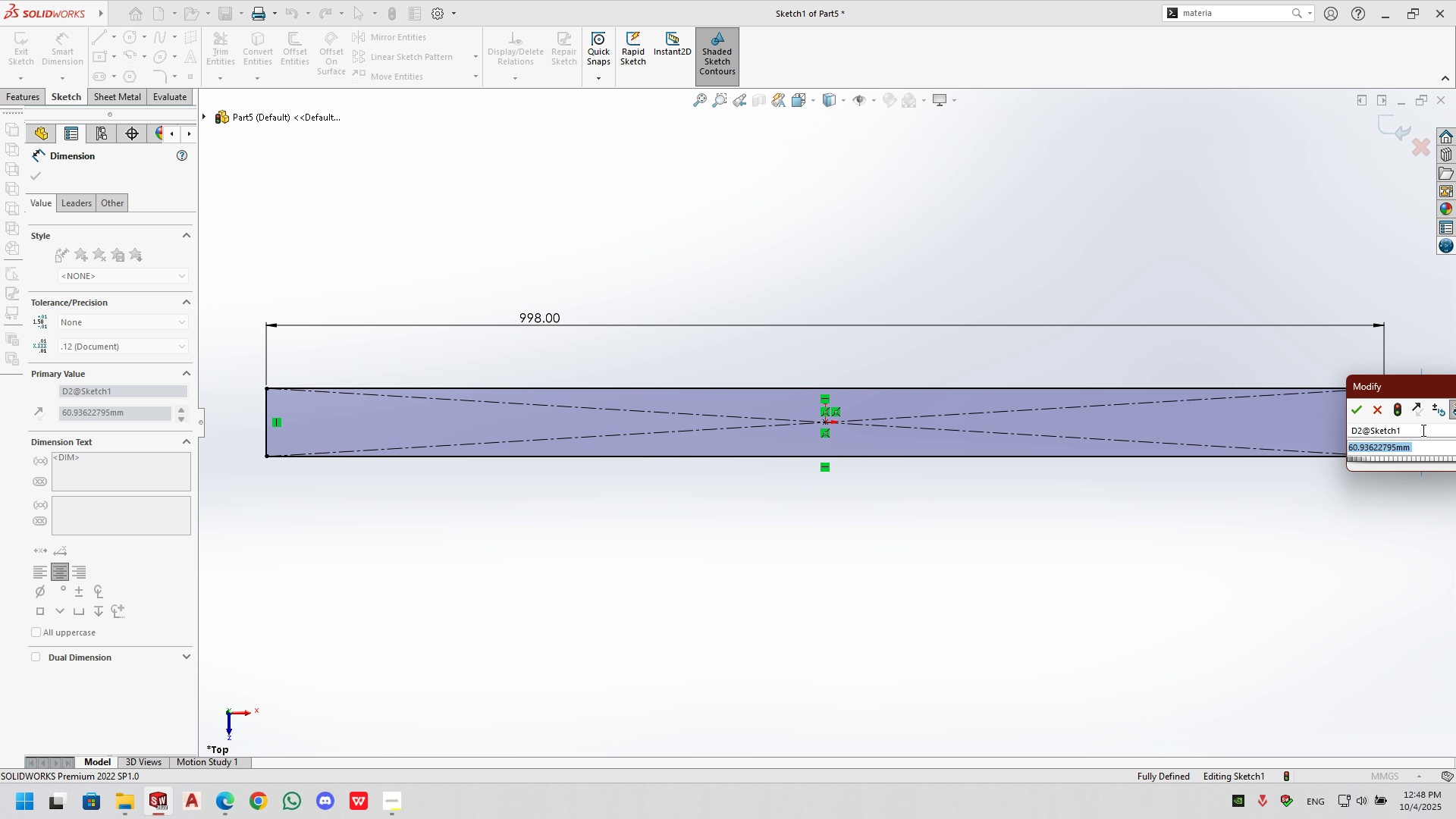 
key(Numpad1)
 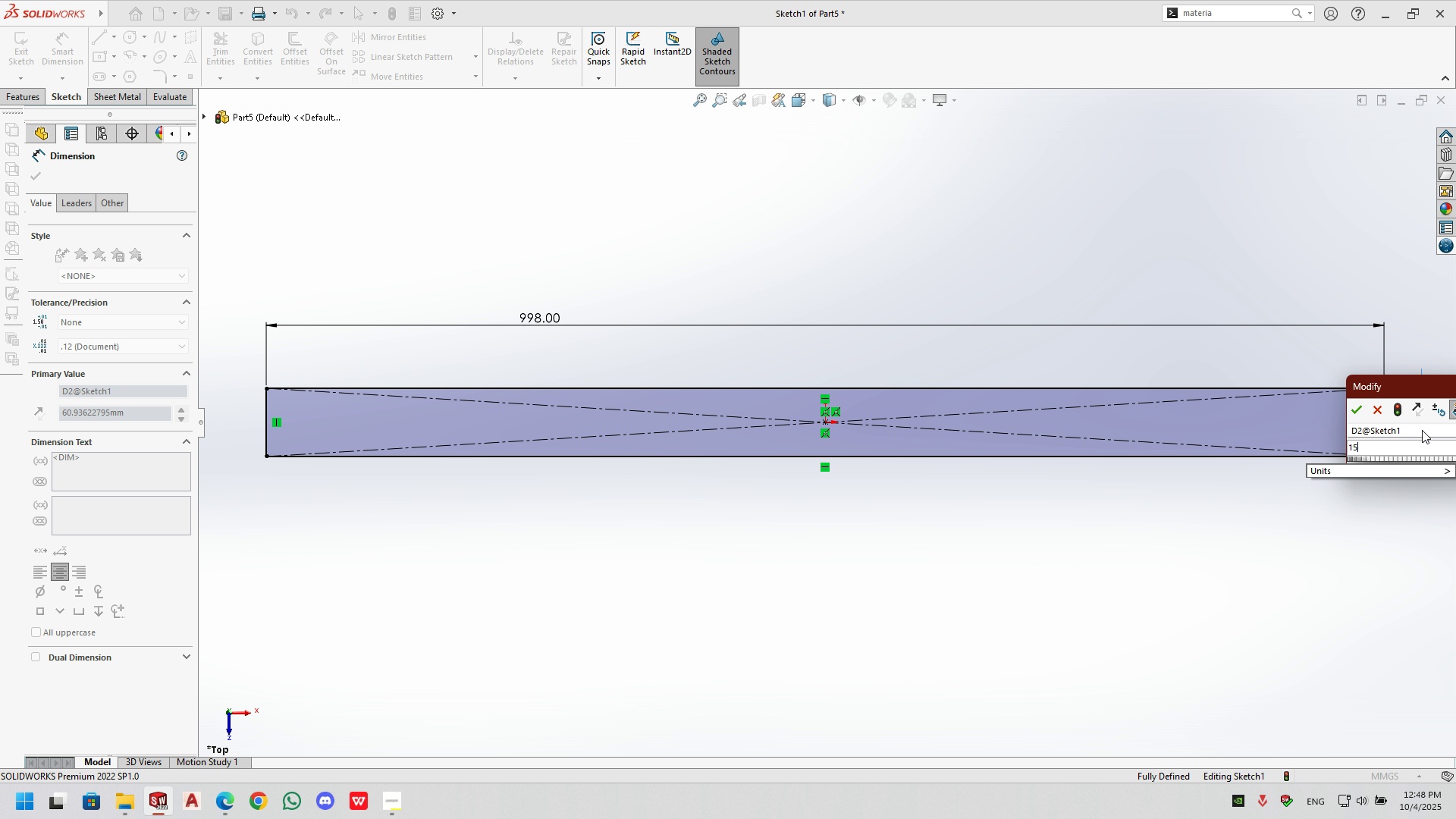 
key(Numpad5)
 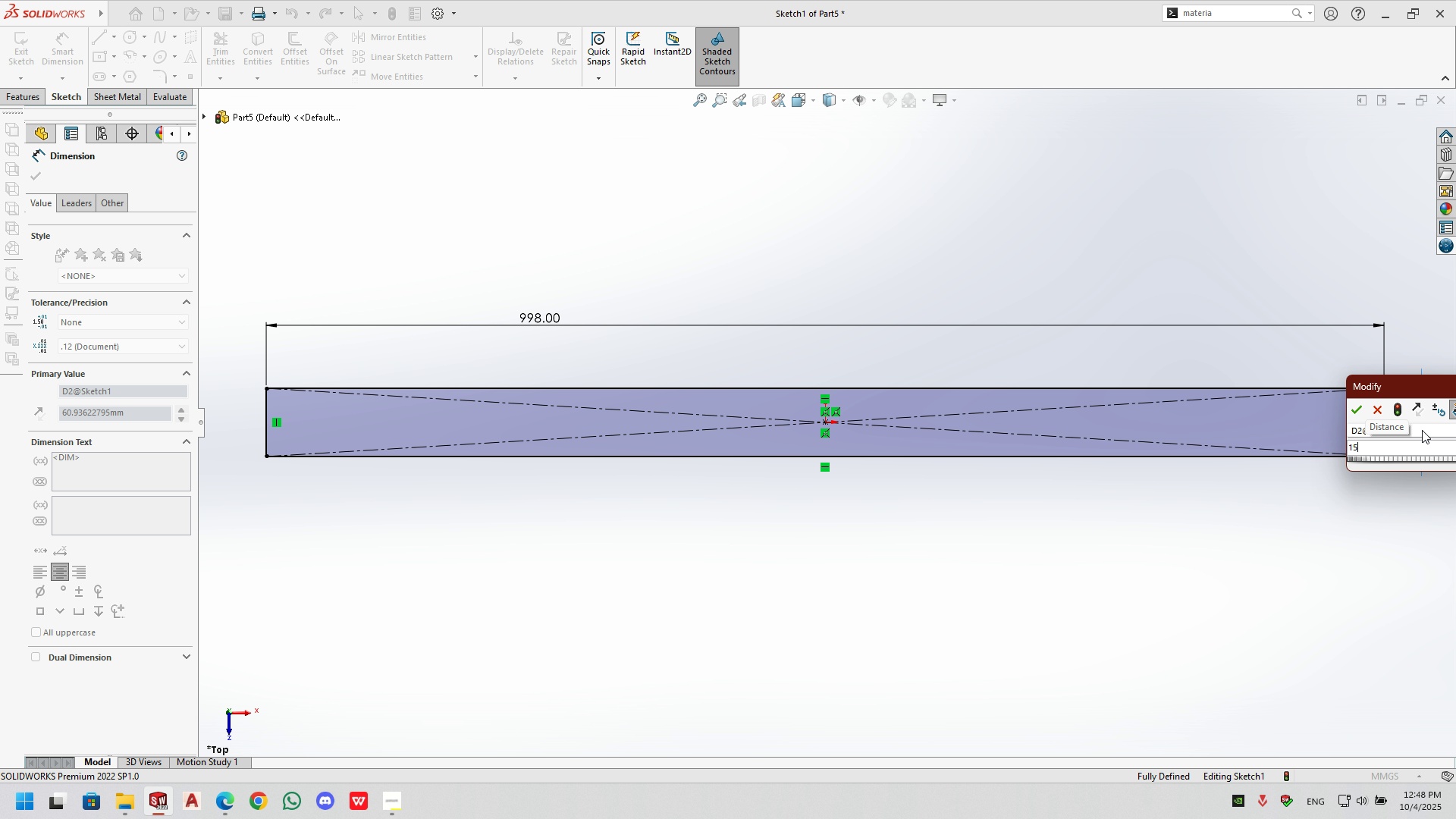 
key(NumpadEnter)
 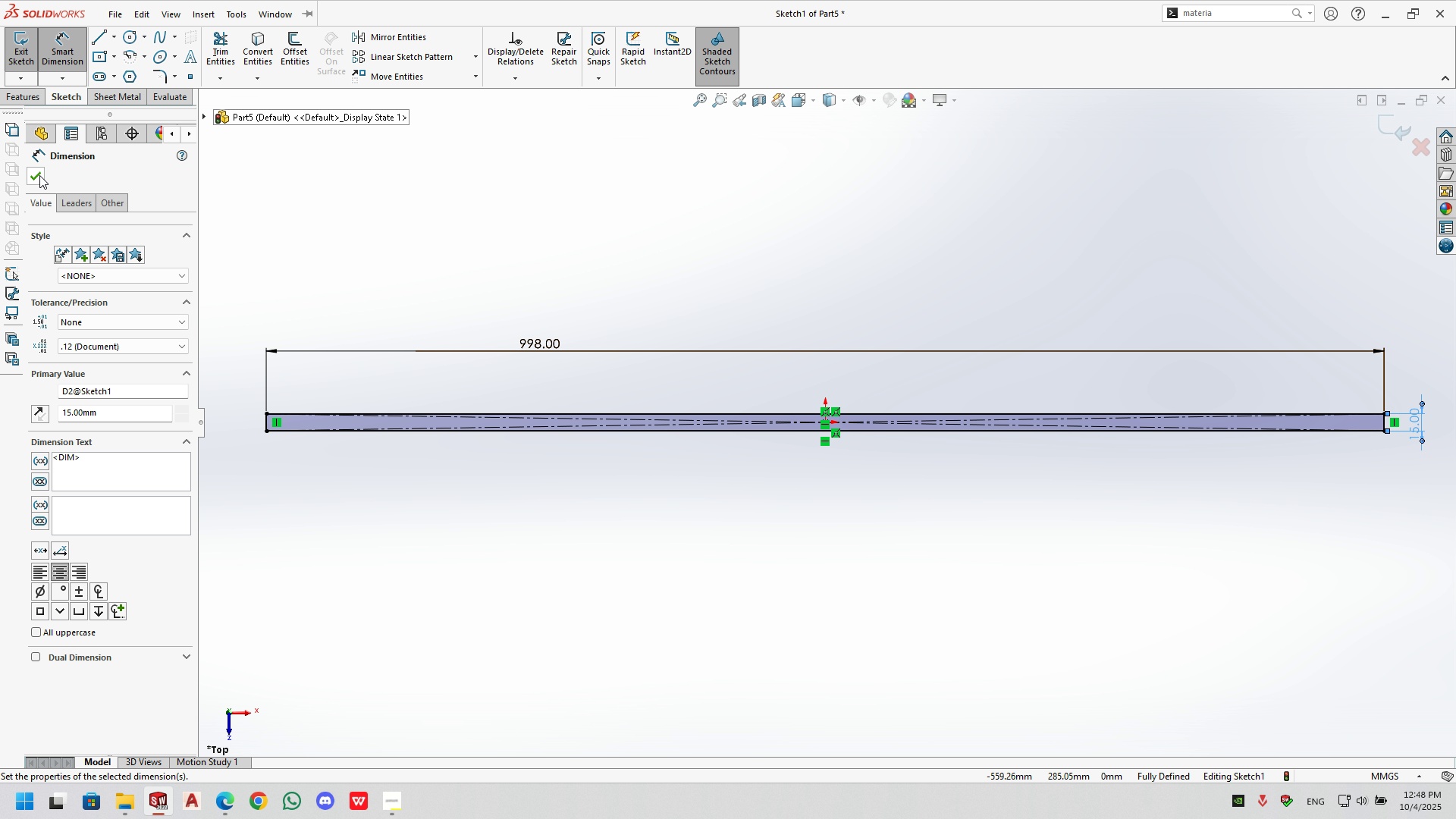 
left_click([35, 169])
 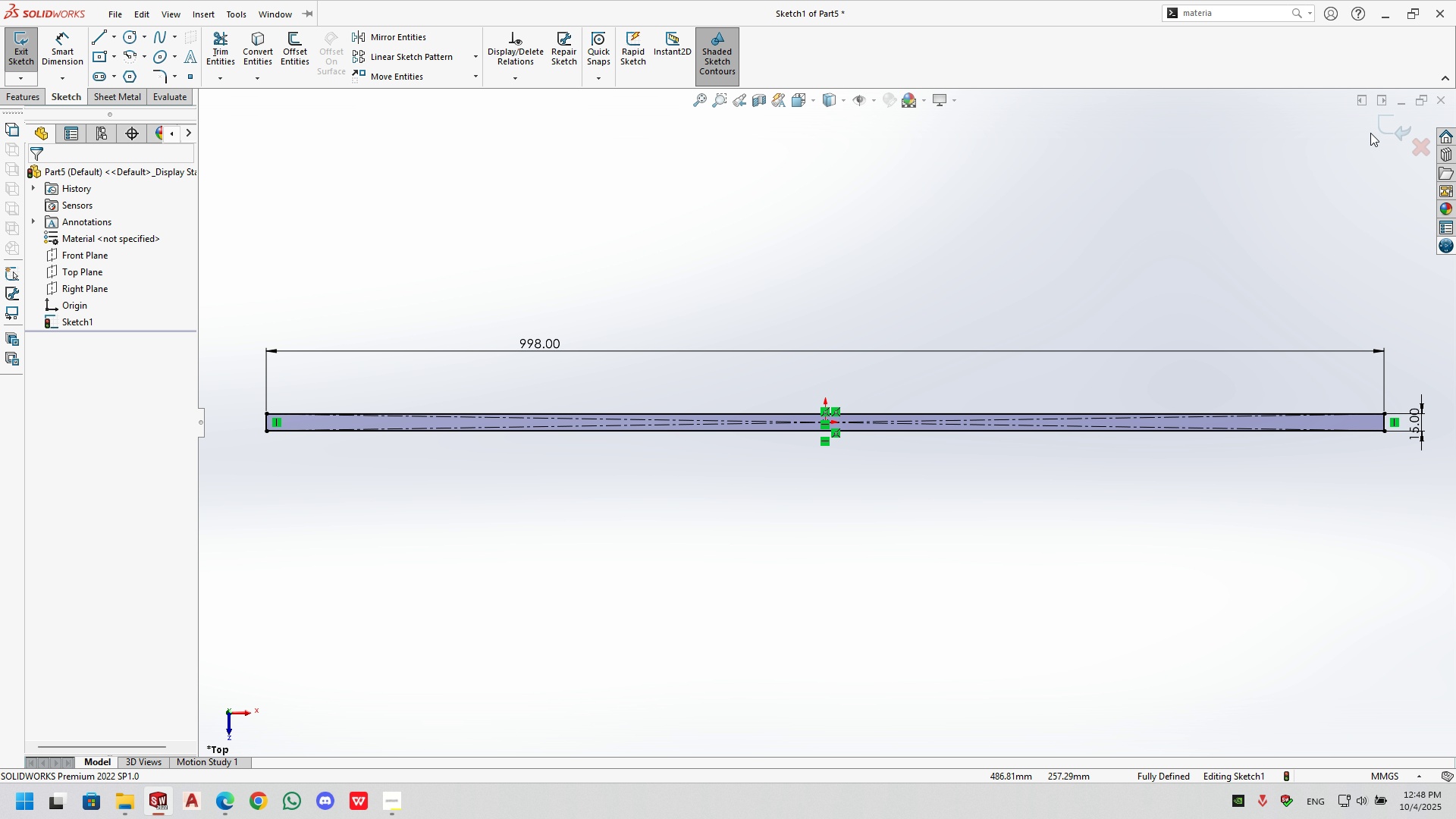 
double_click([1384, 117])
 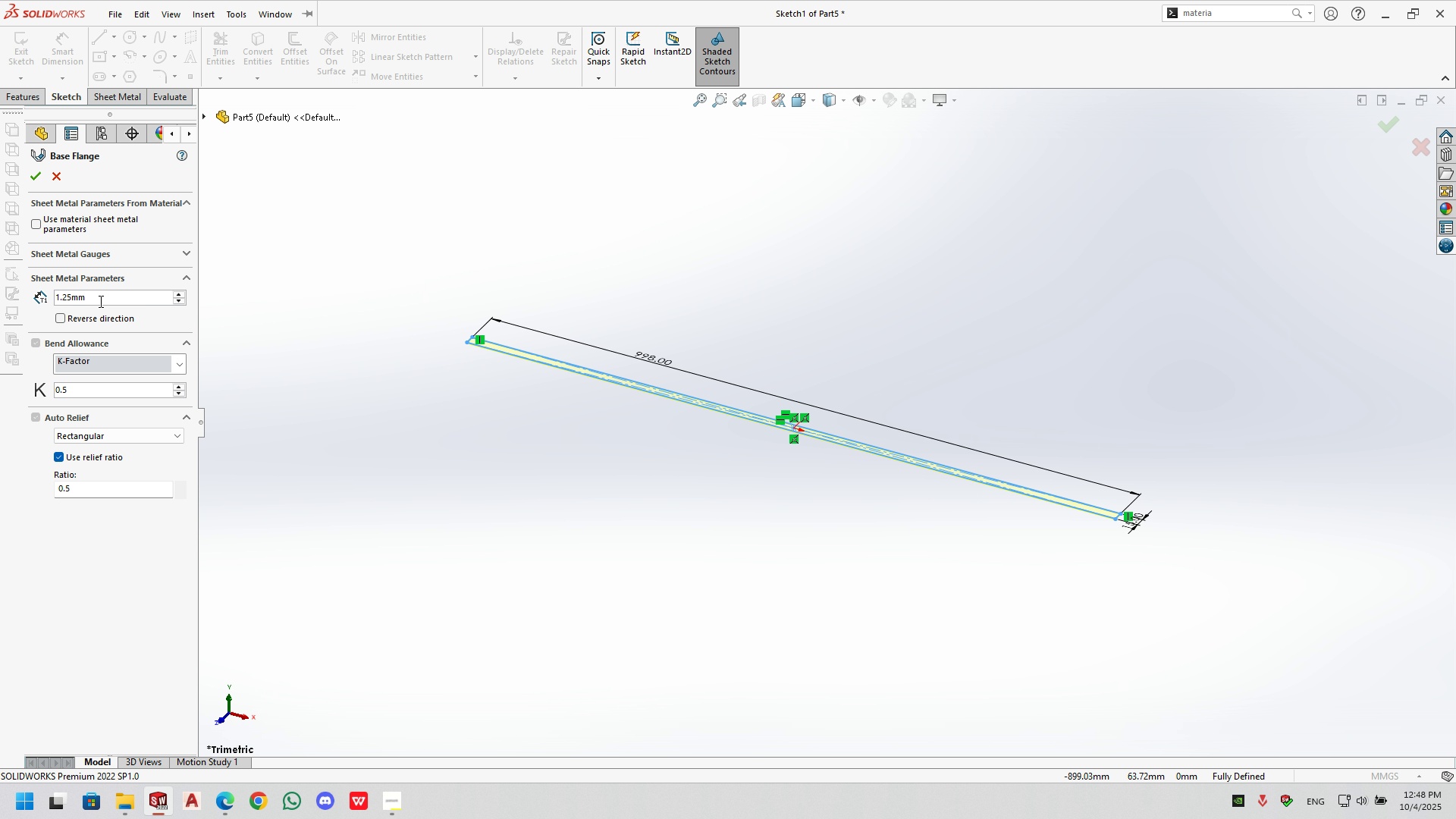 
double_click([99, 301])
 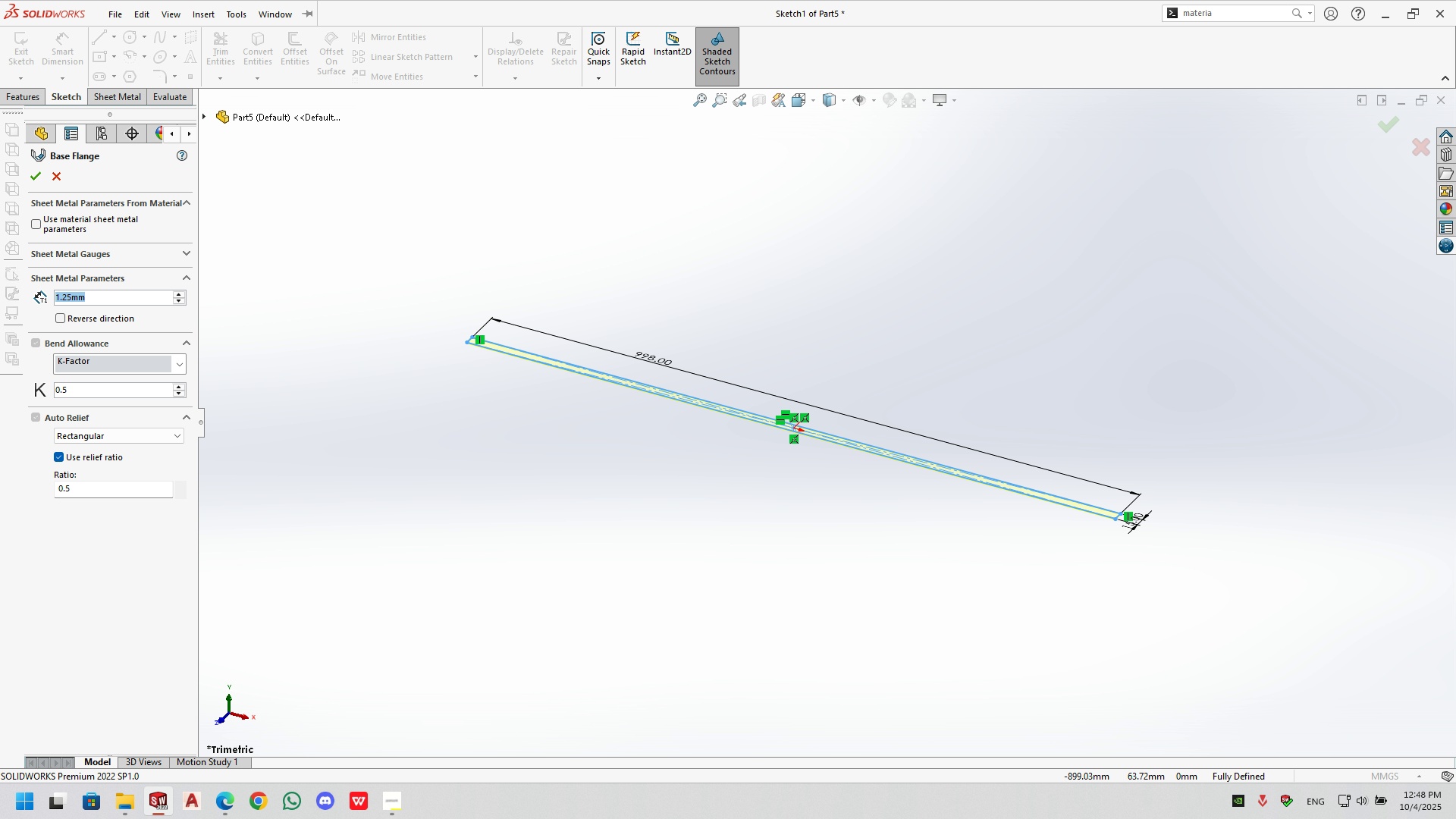 
key(Numpad0)
 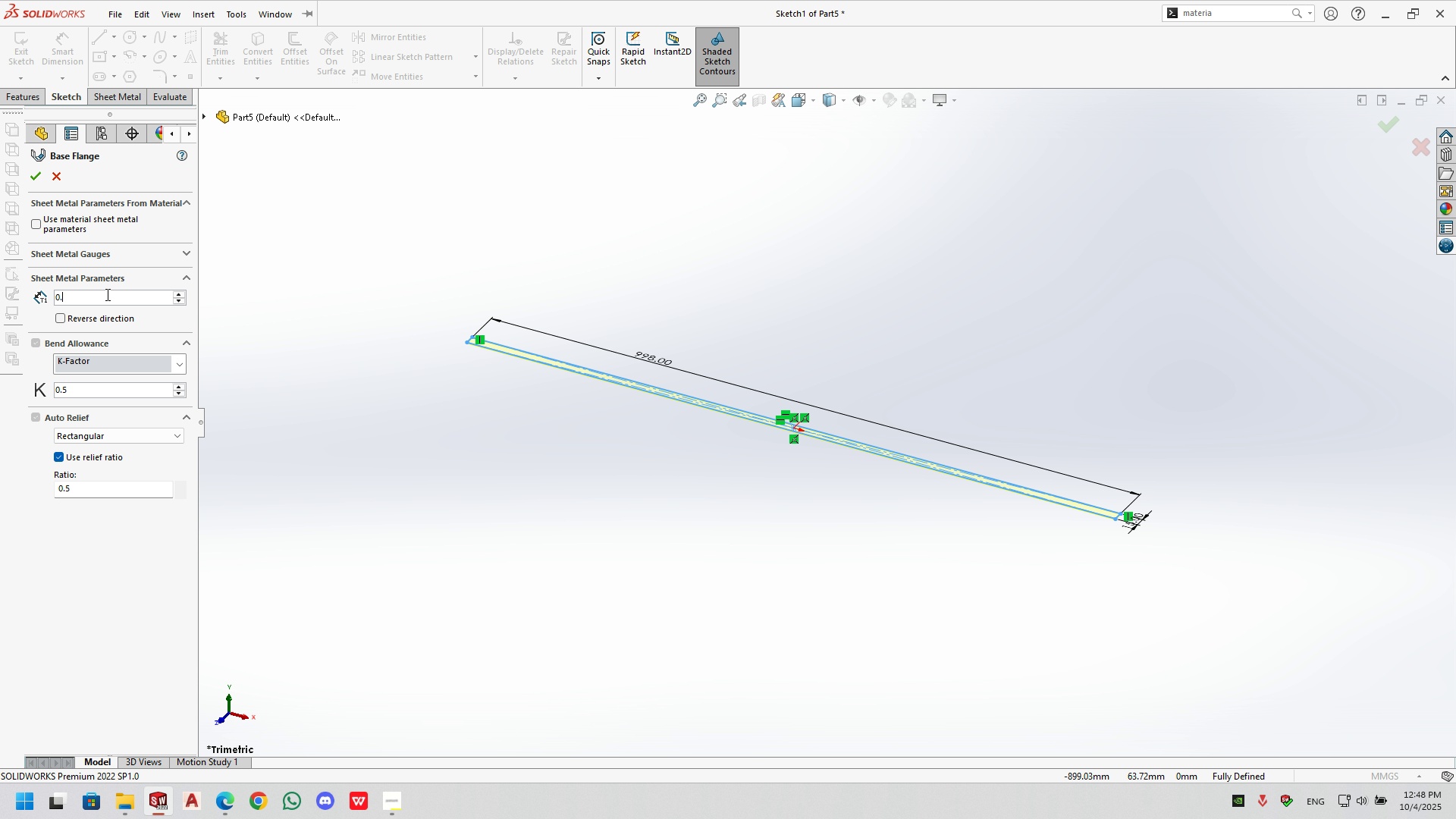 
key(NumpadDecimal)
 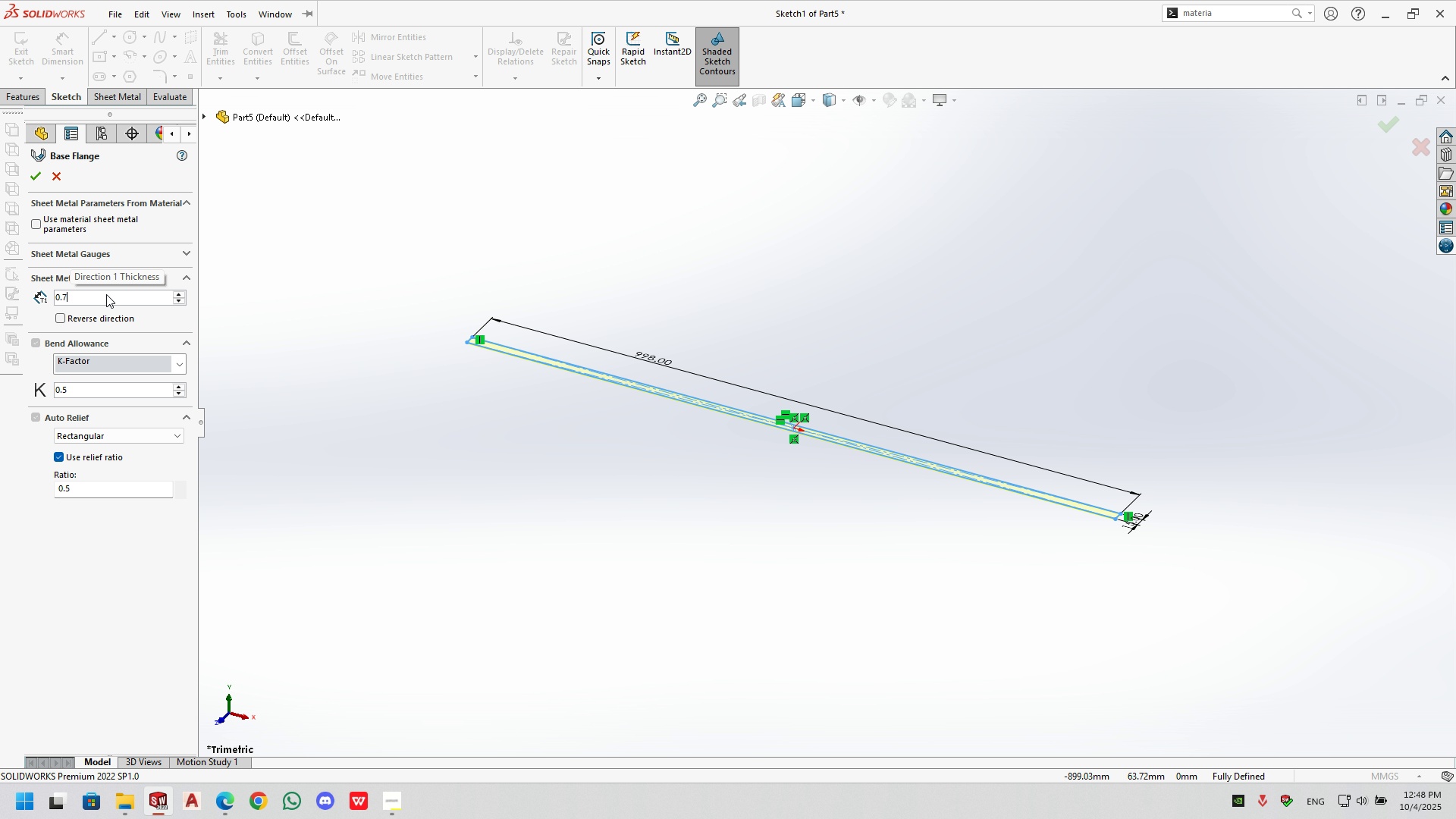 
key(Numpad7)
 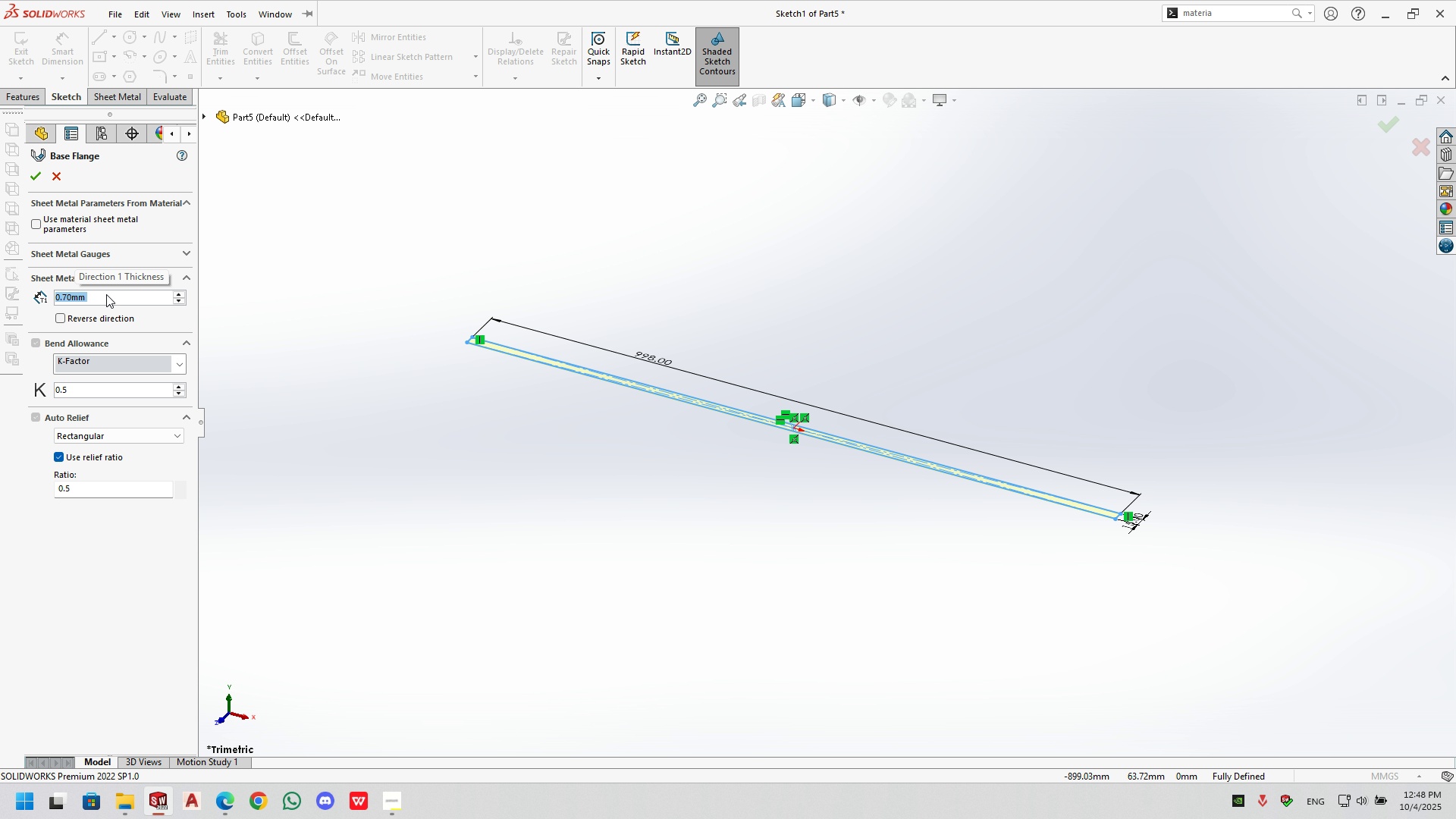 
key(NumpadEnter)
 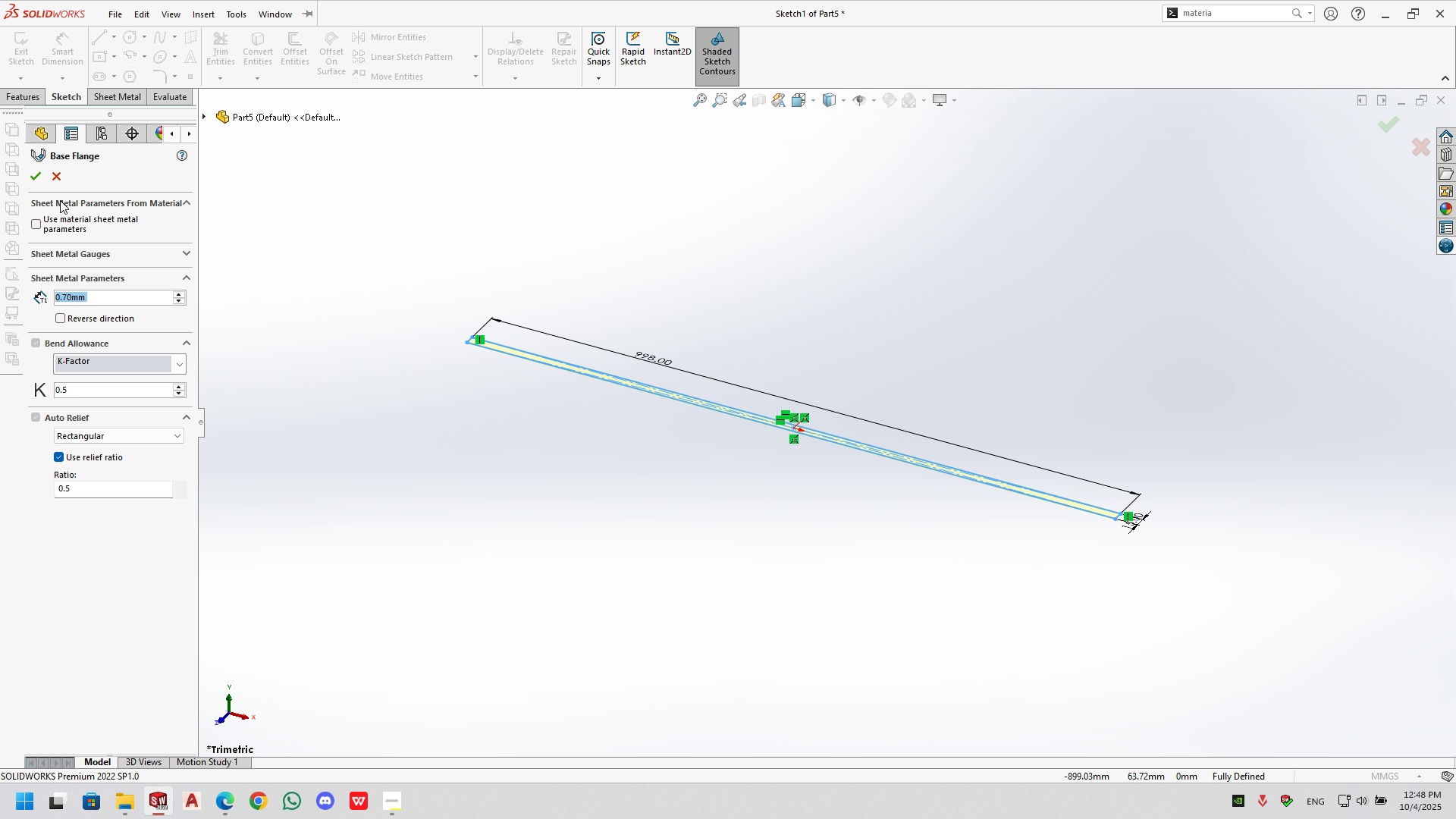 
left_click([39, 177])
 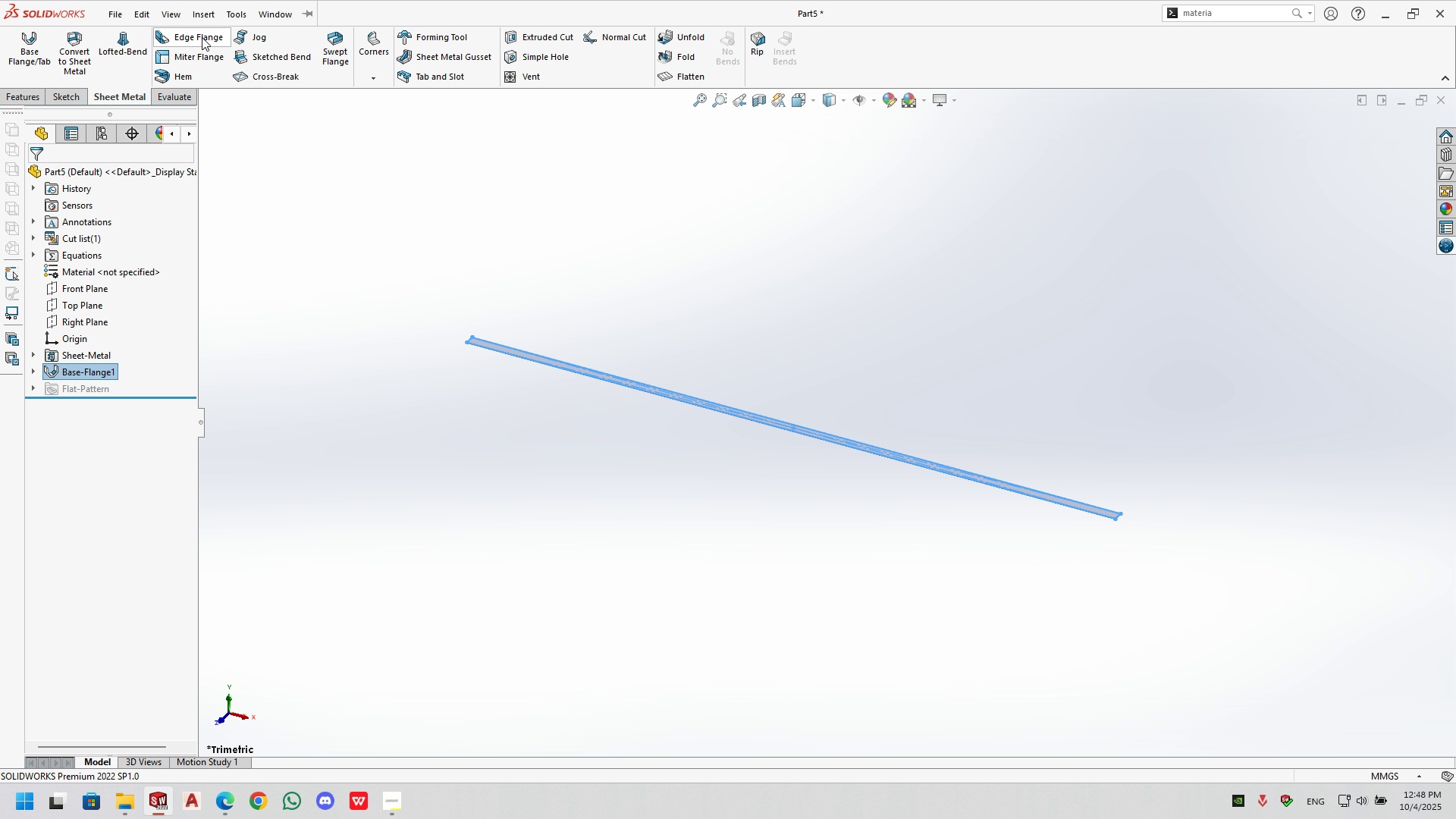 
left_click([202, 37])
 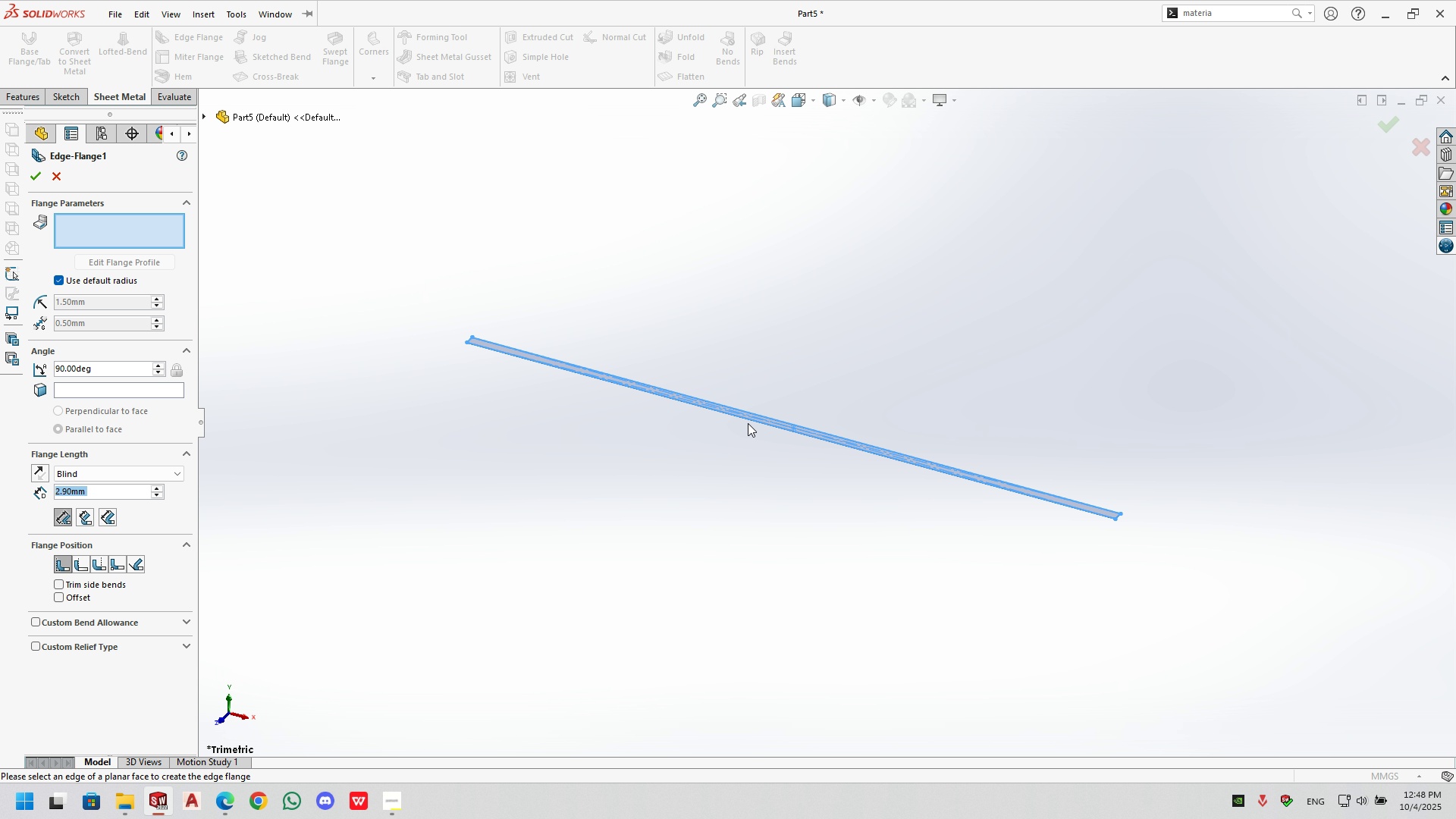 
scroll: coordinate [968, 455], scroll_direction: down, amount: 4.0
 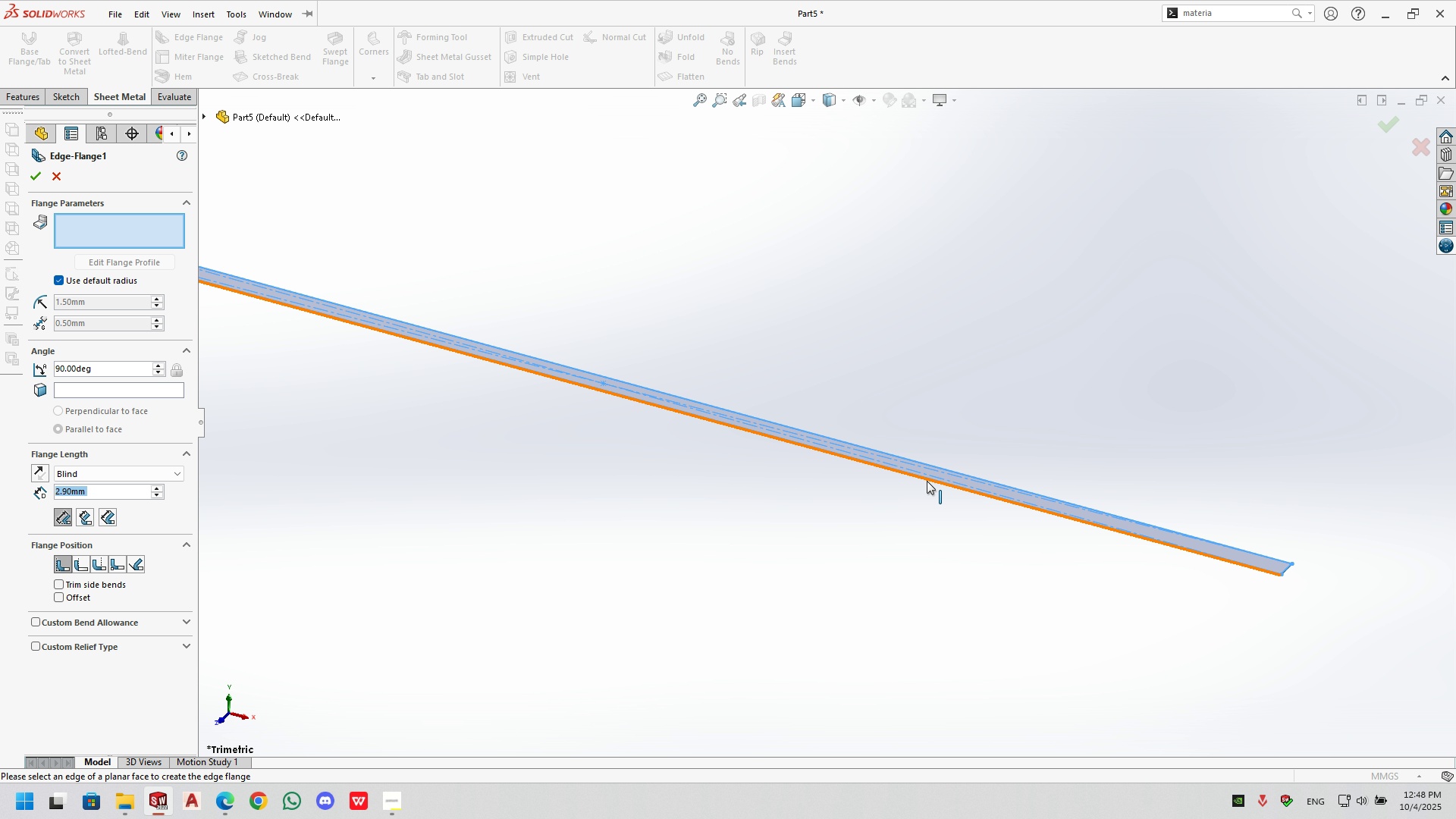 
left_click([927, 481])
 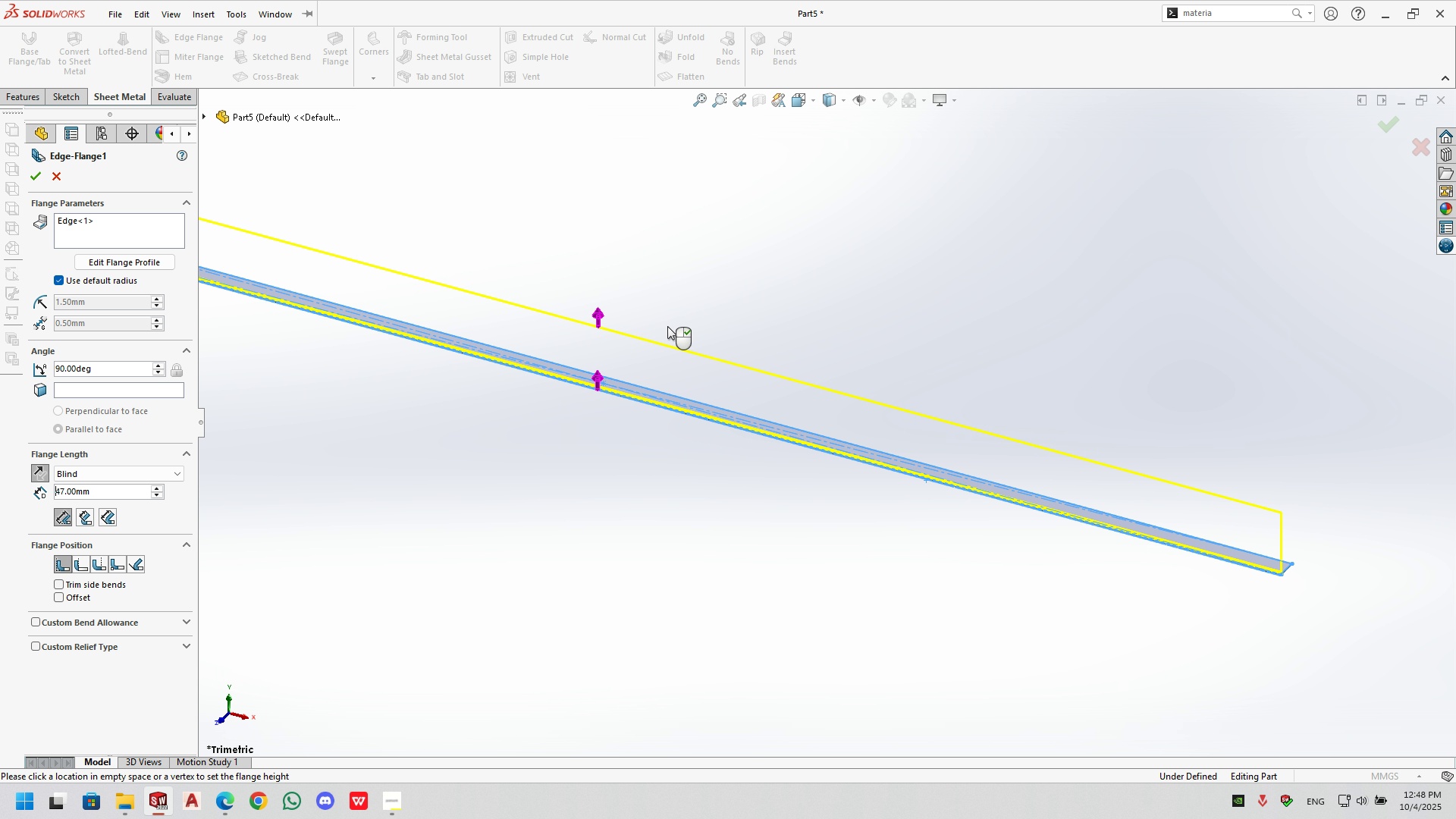 
left_click([667, 326])
 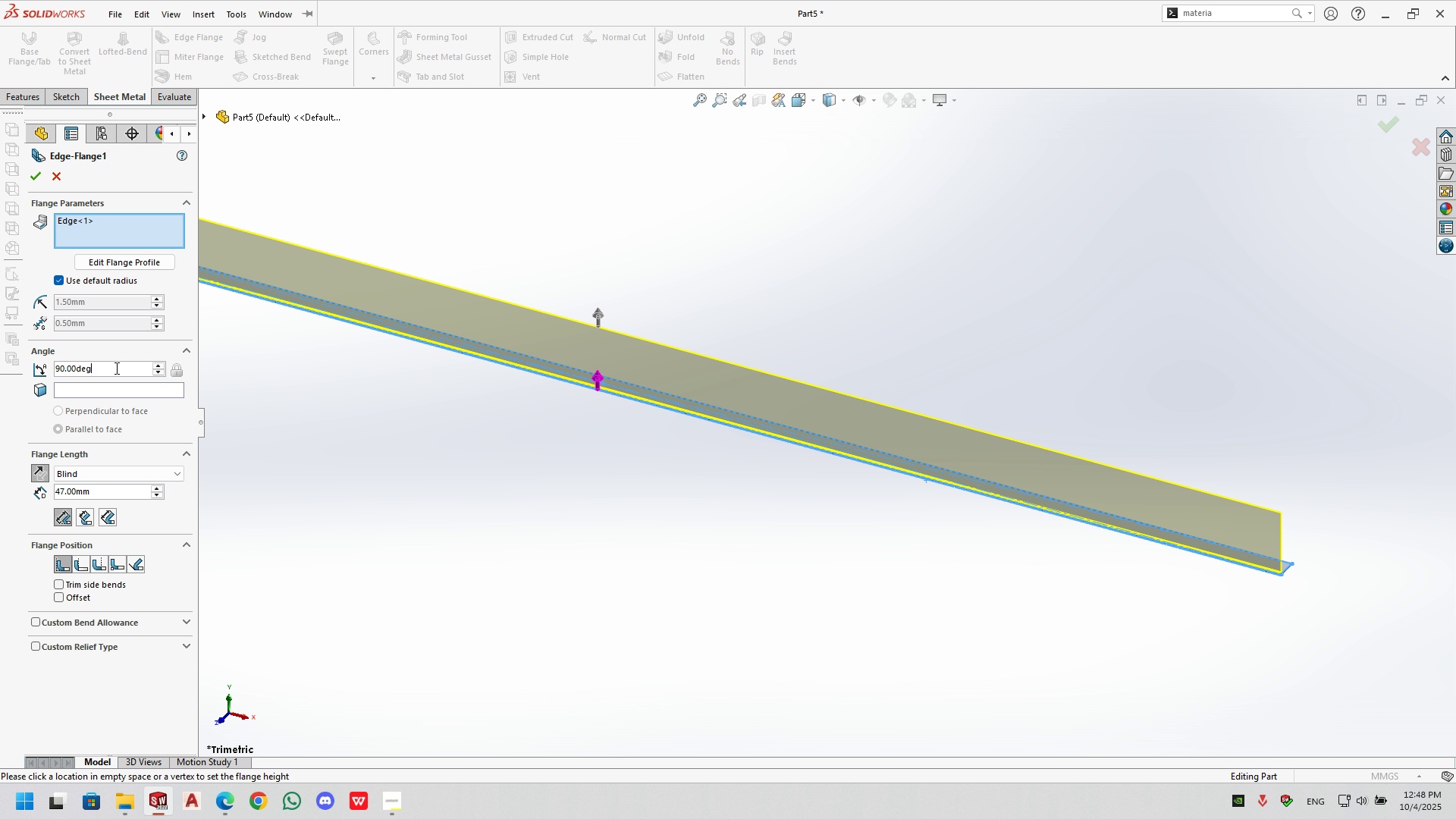 
double_click([115, 368])
 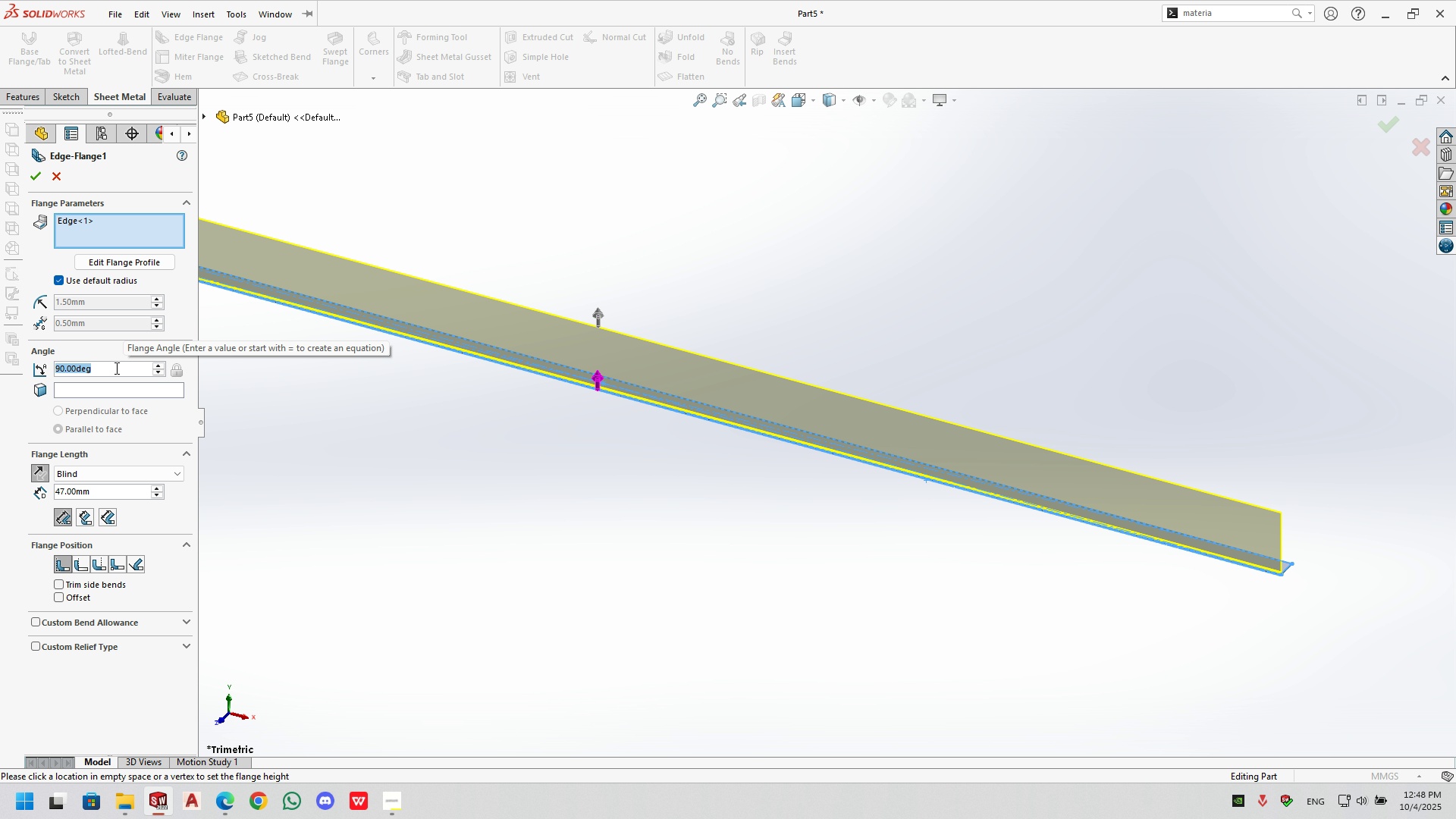 
key(Numpad4)
 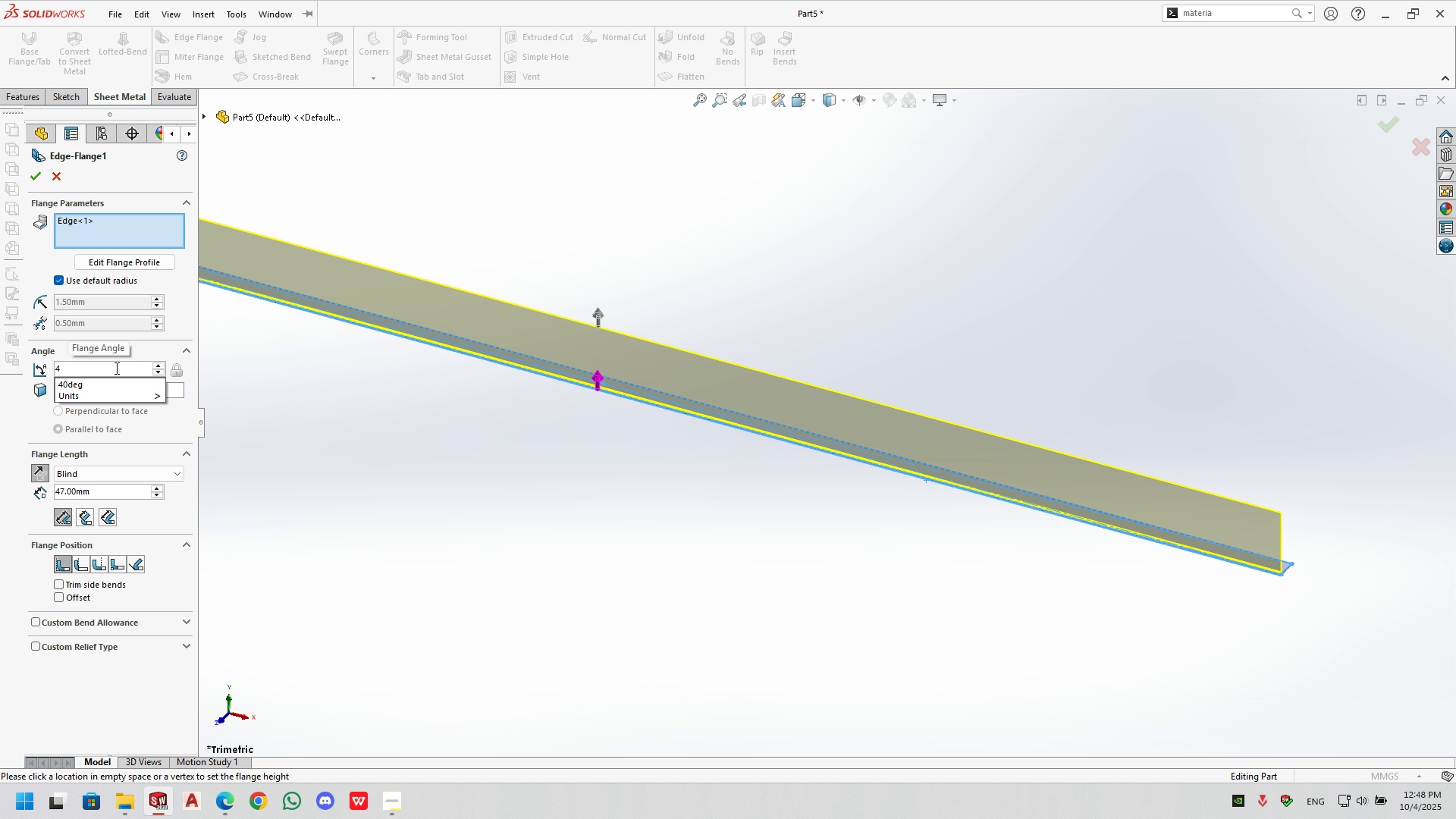 
key(Numpad0)
 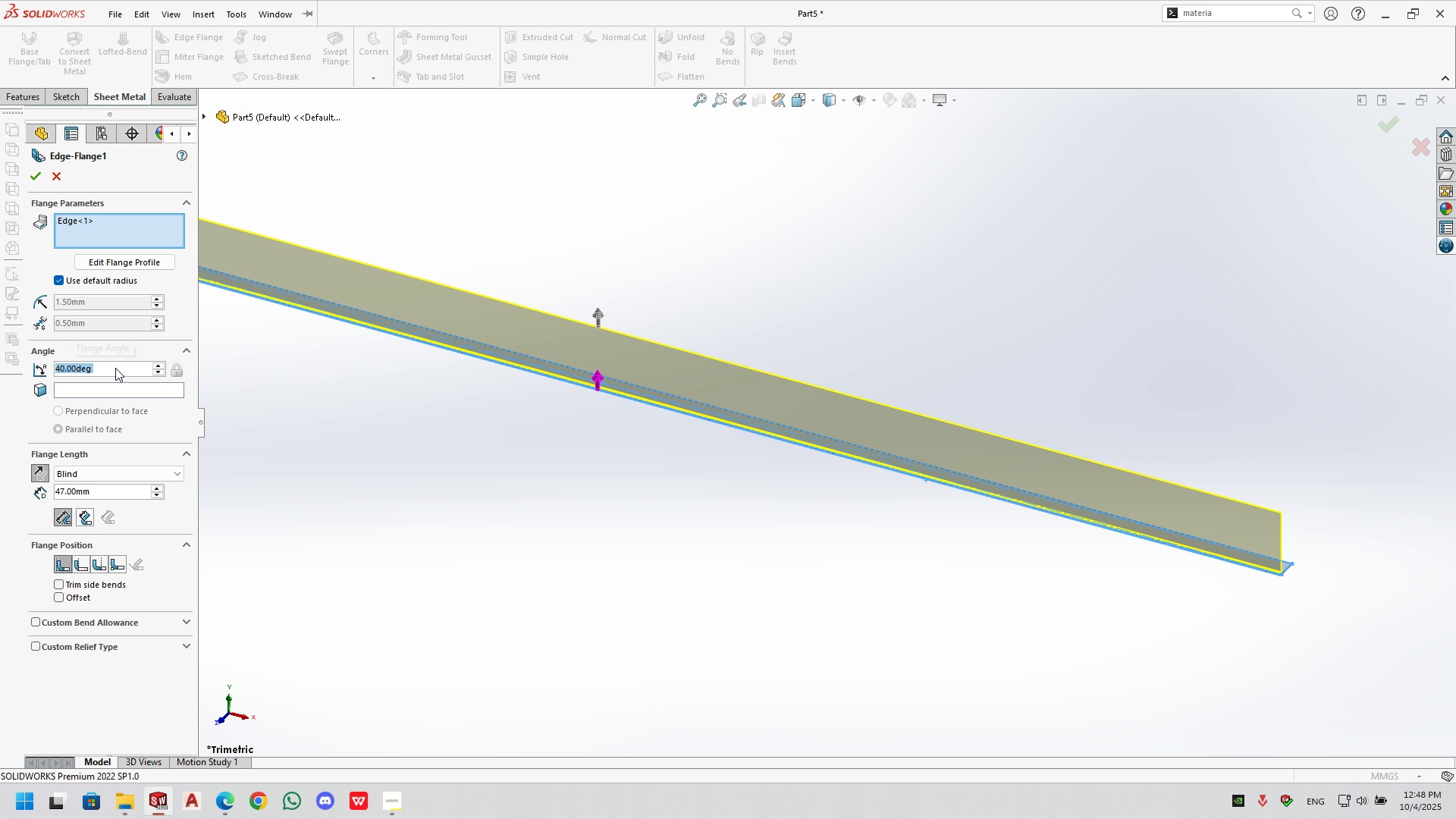 
key(NumpadEnter)
 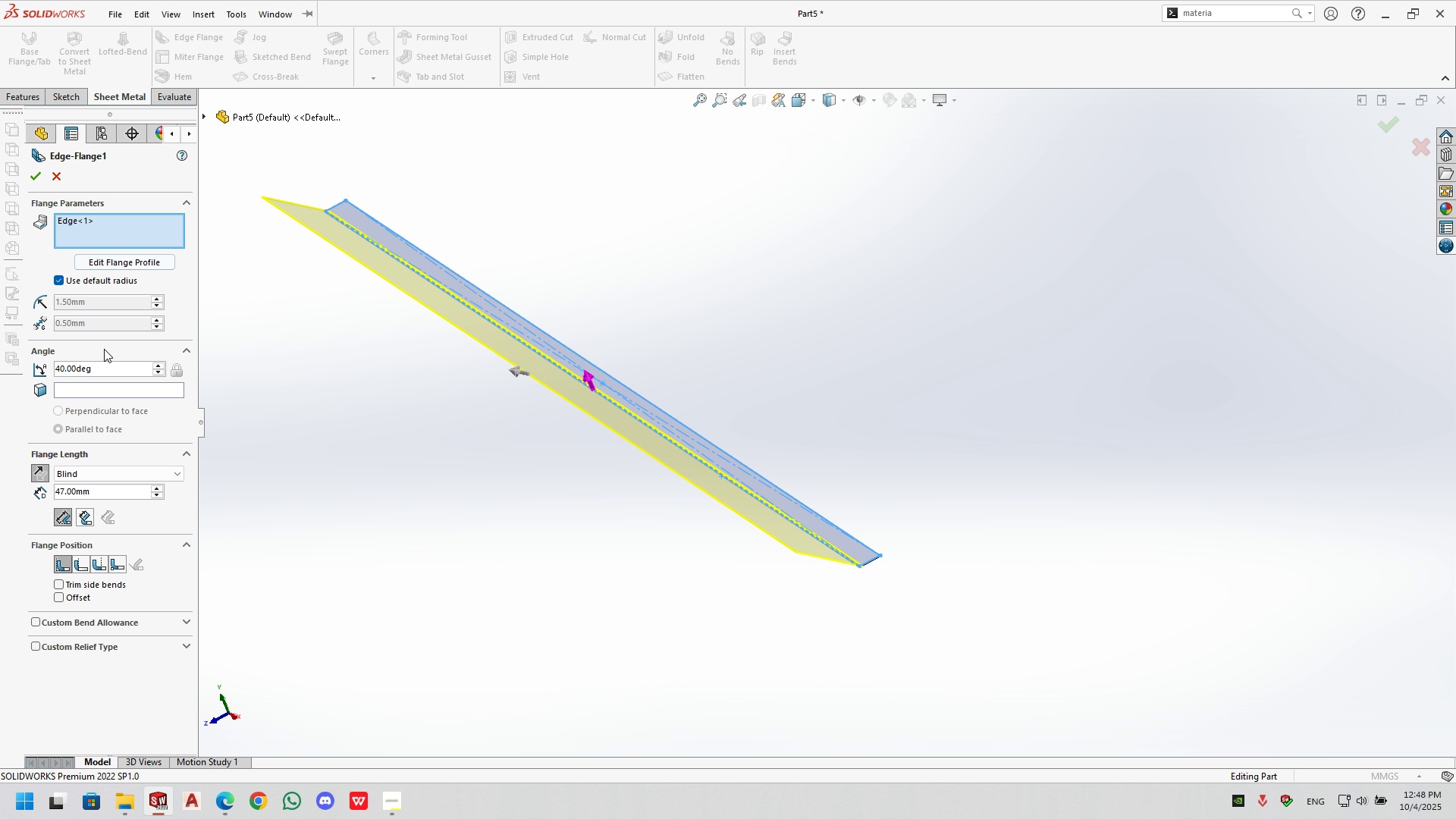 
double_click([93, 491])
 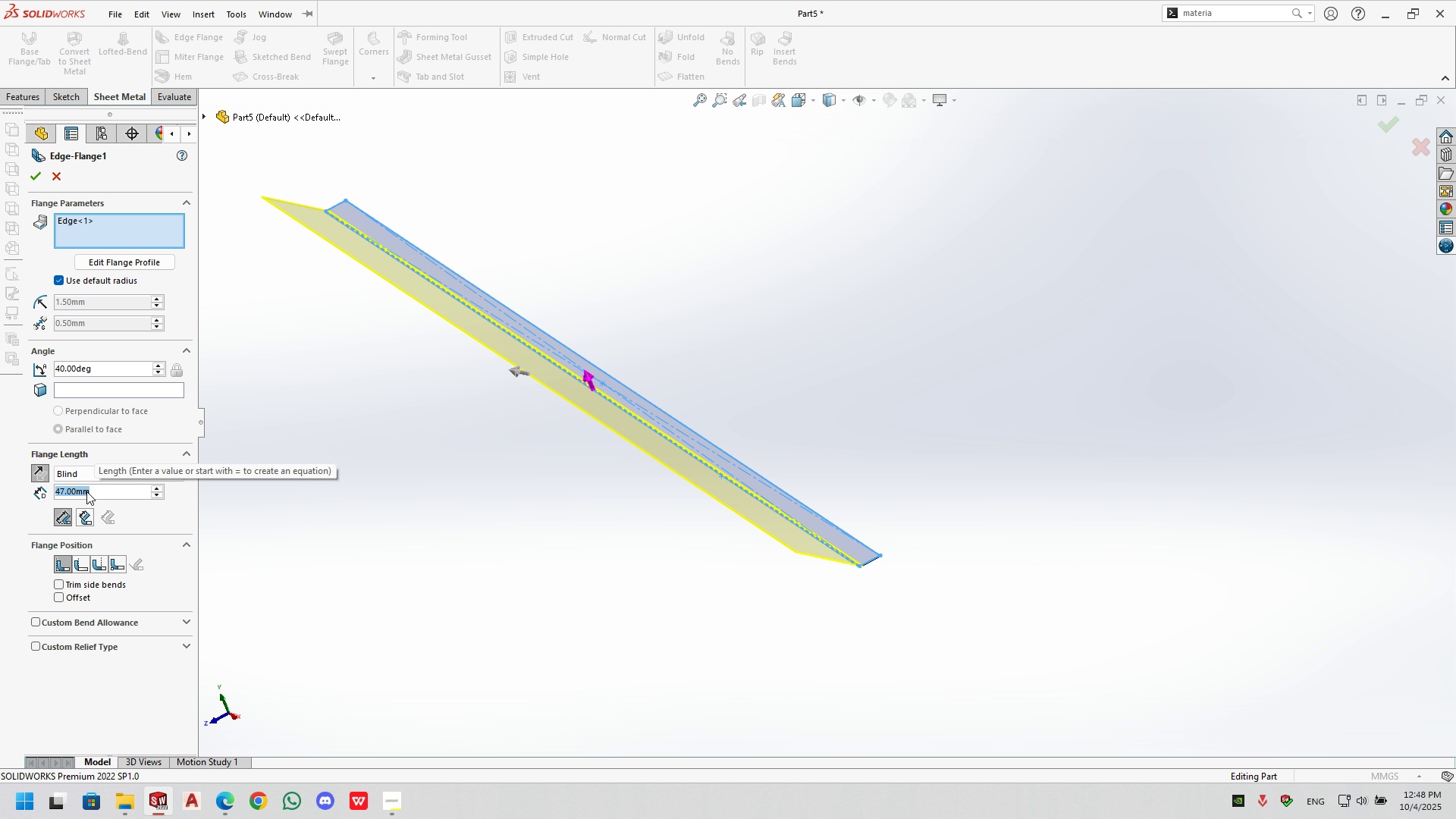 
key(Numpad2)
 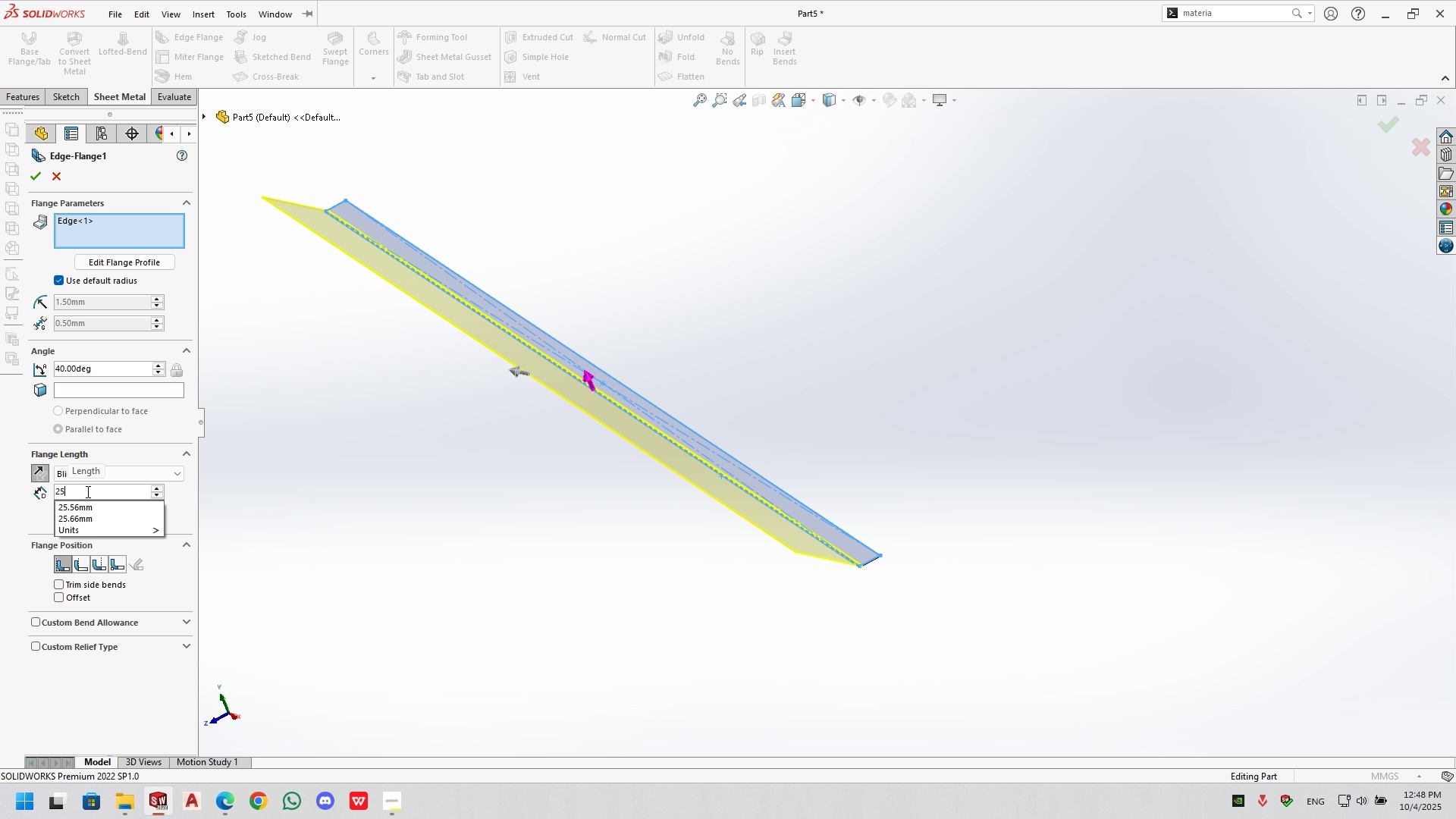 
key(Numpad5)
 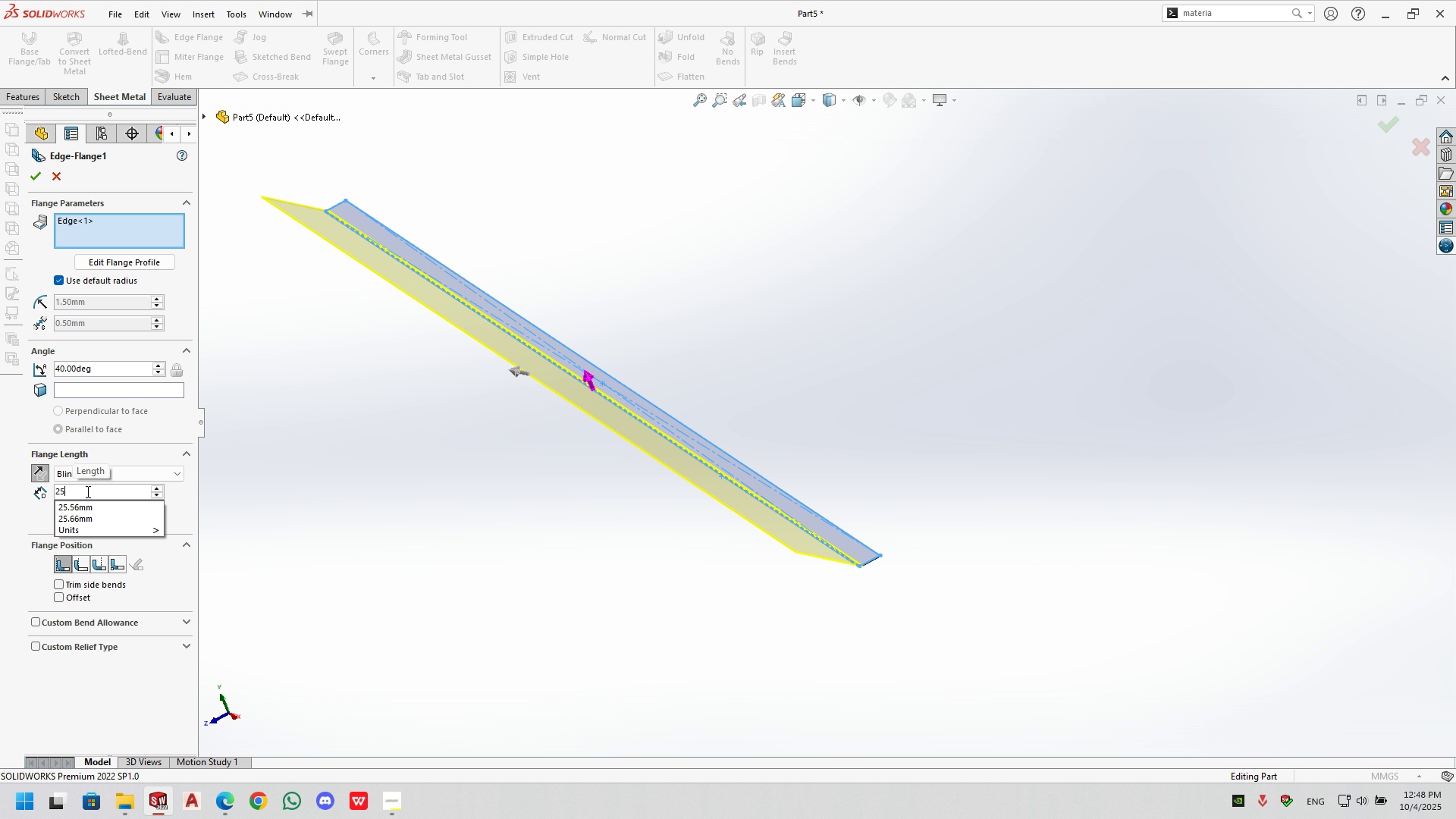 
key(NumpadEnter)
 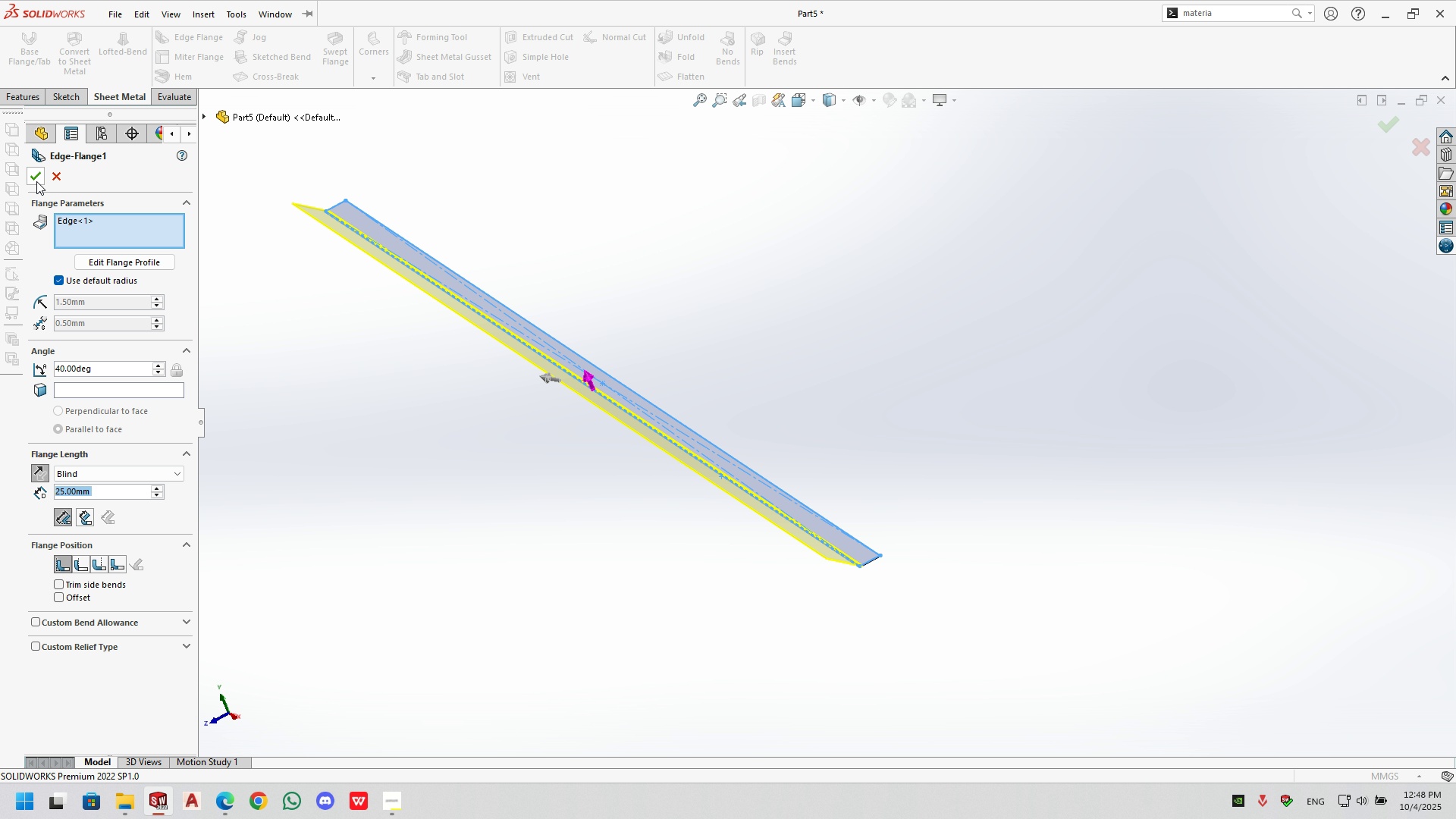 
left_click([33, 174])
 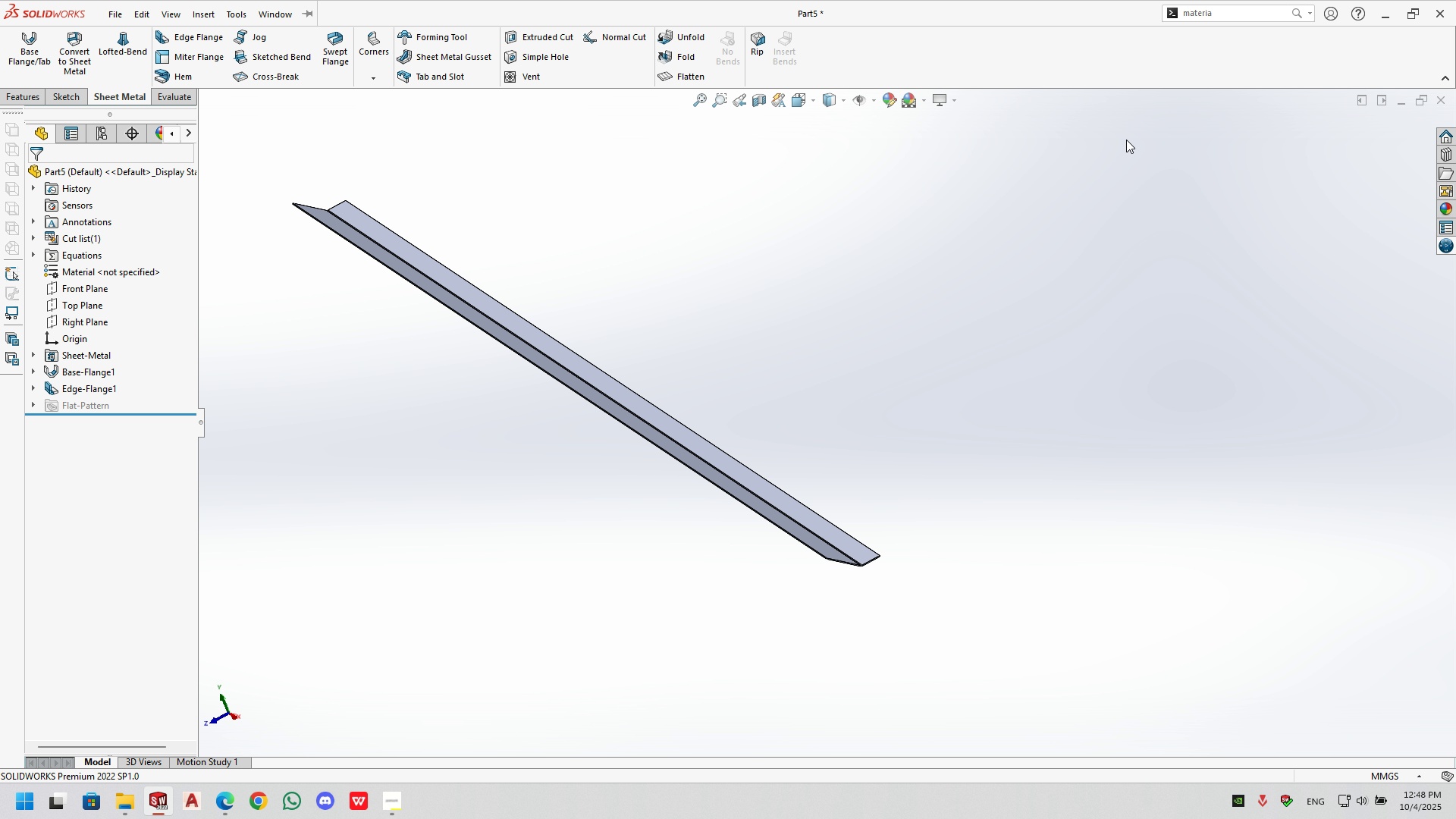 
left_click([1235, 18])
 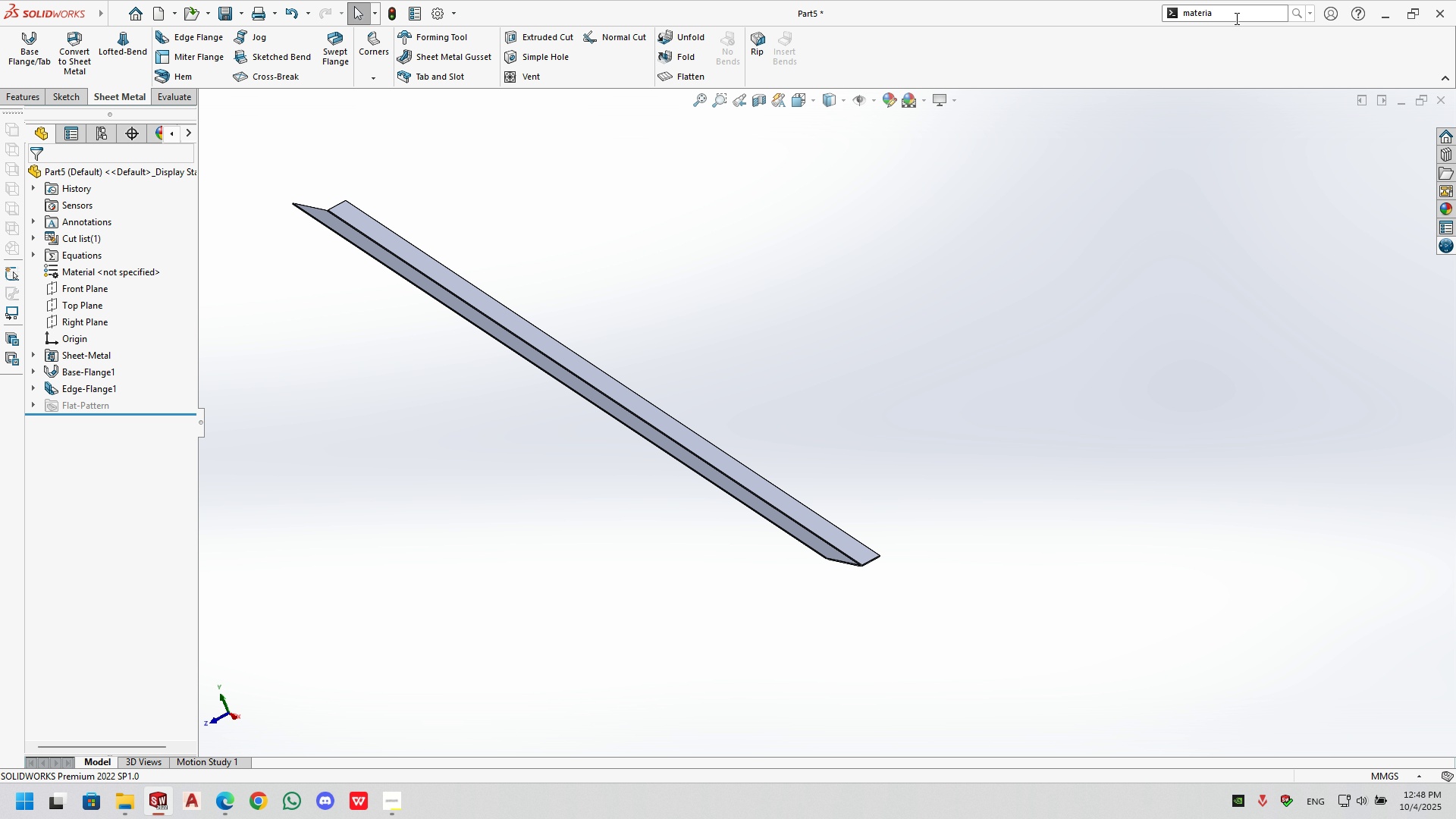 
key(ArrowRight)
 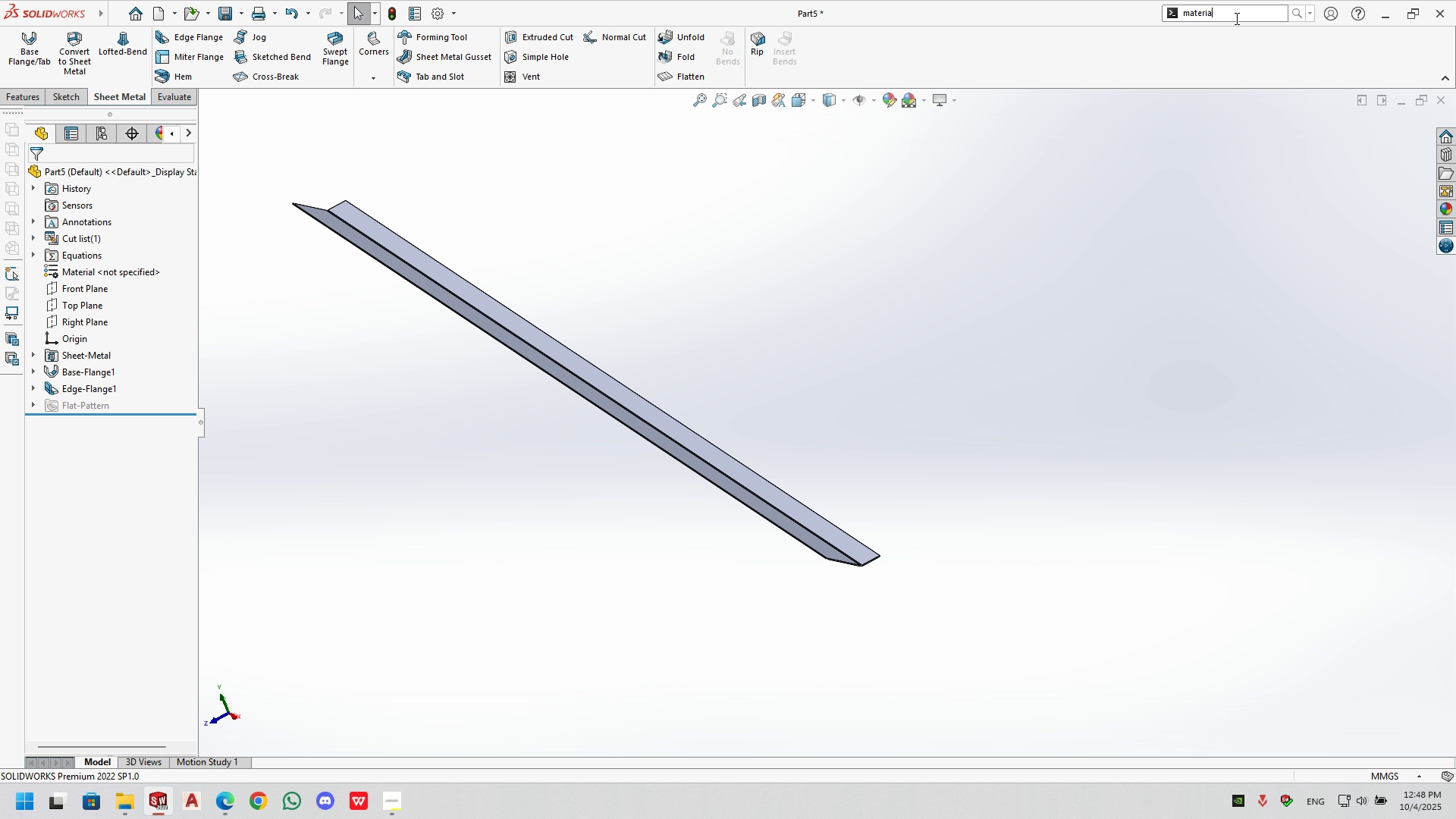 
key(L)
 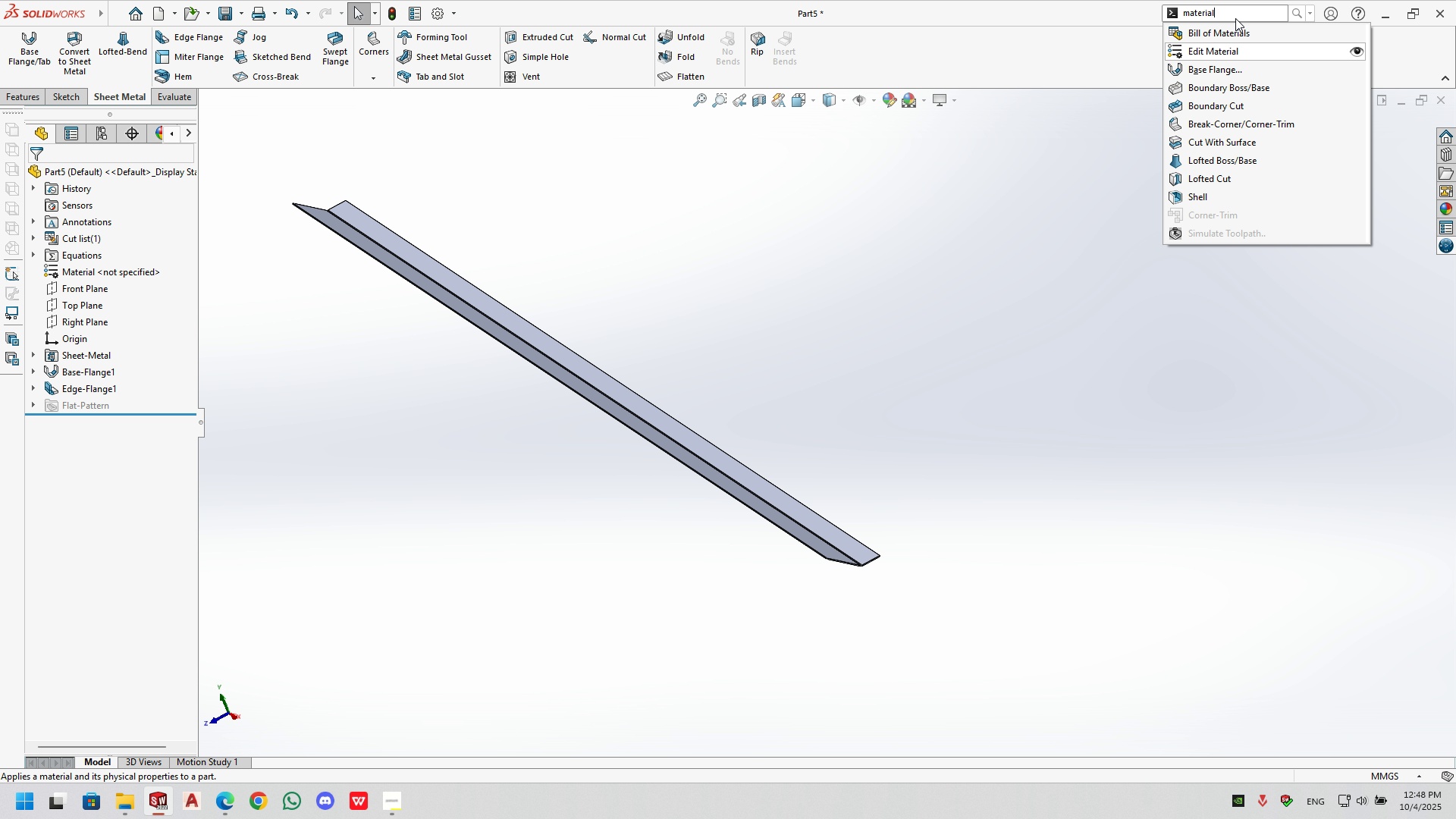 
key(ArrowDown)
 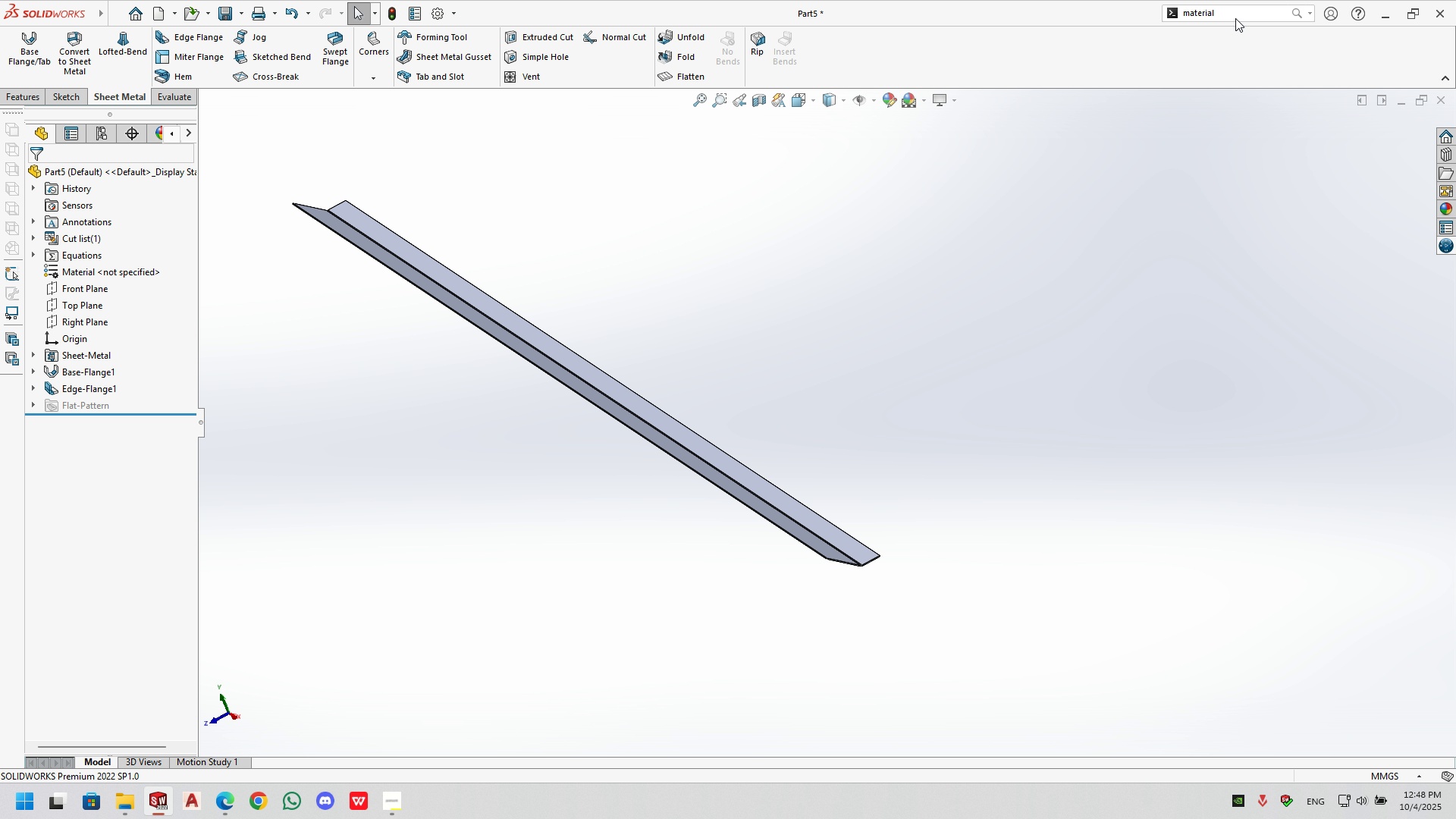 
key(Enter)
 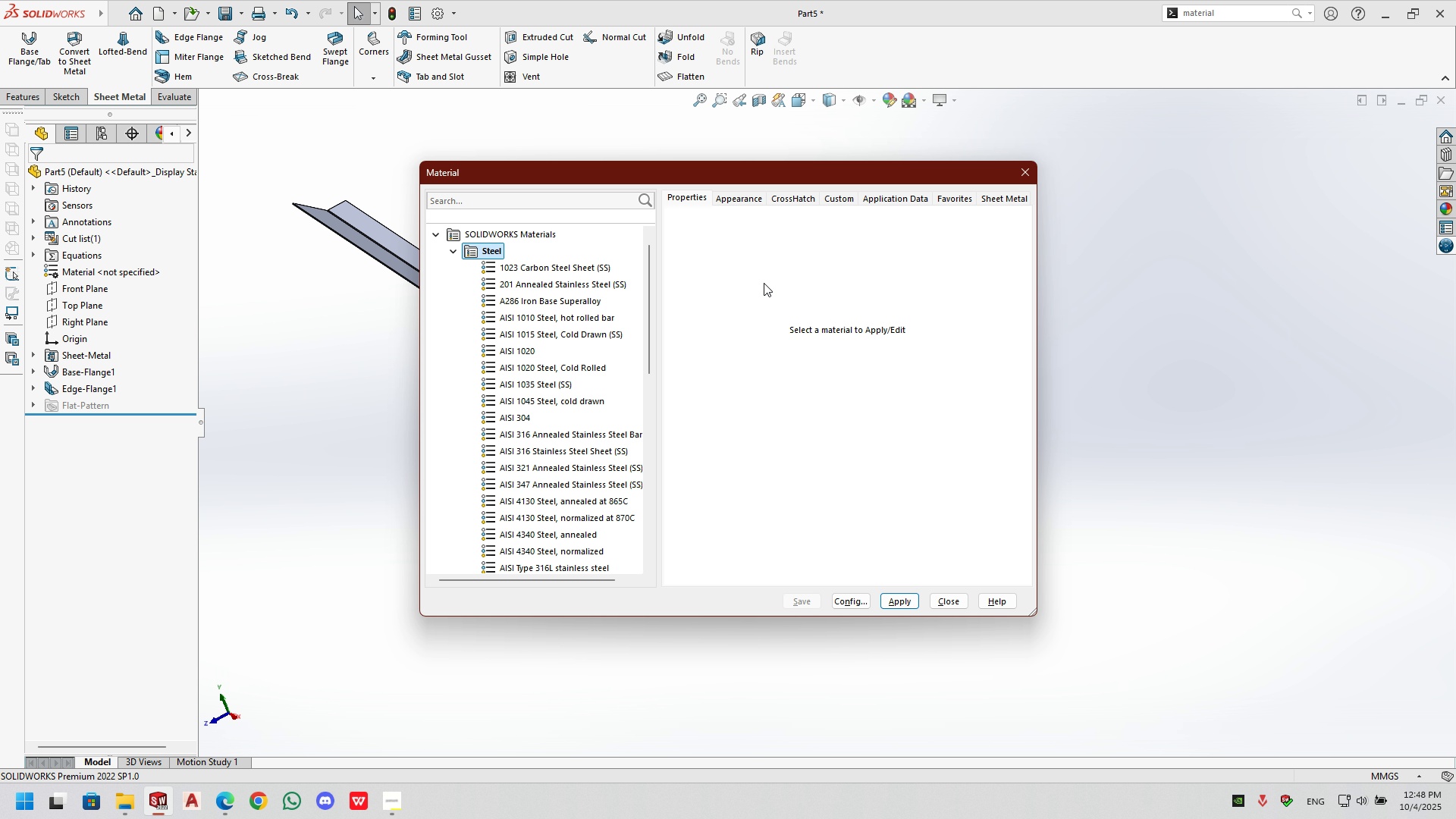 
scroll: coordinate [495, 444], scroll_direction: down, amount: 8.0
 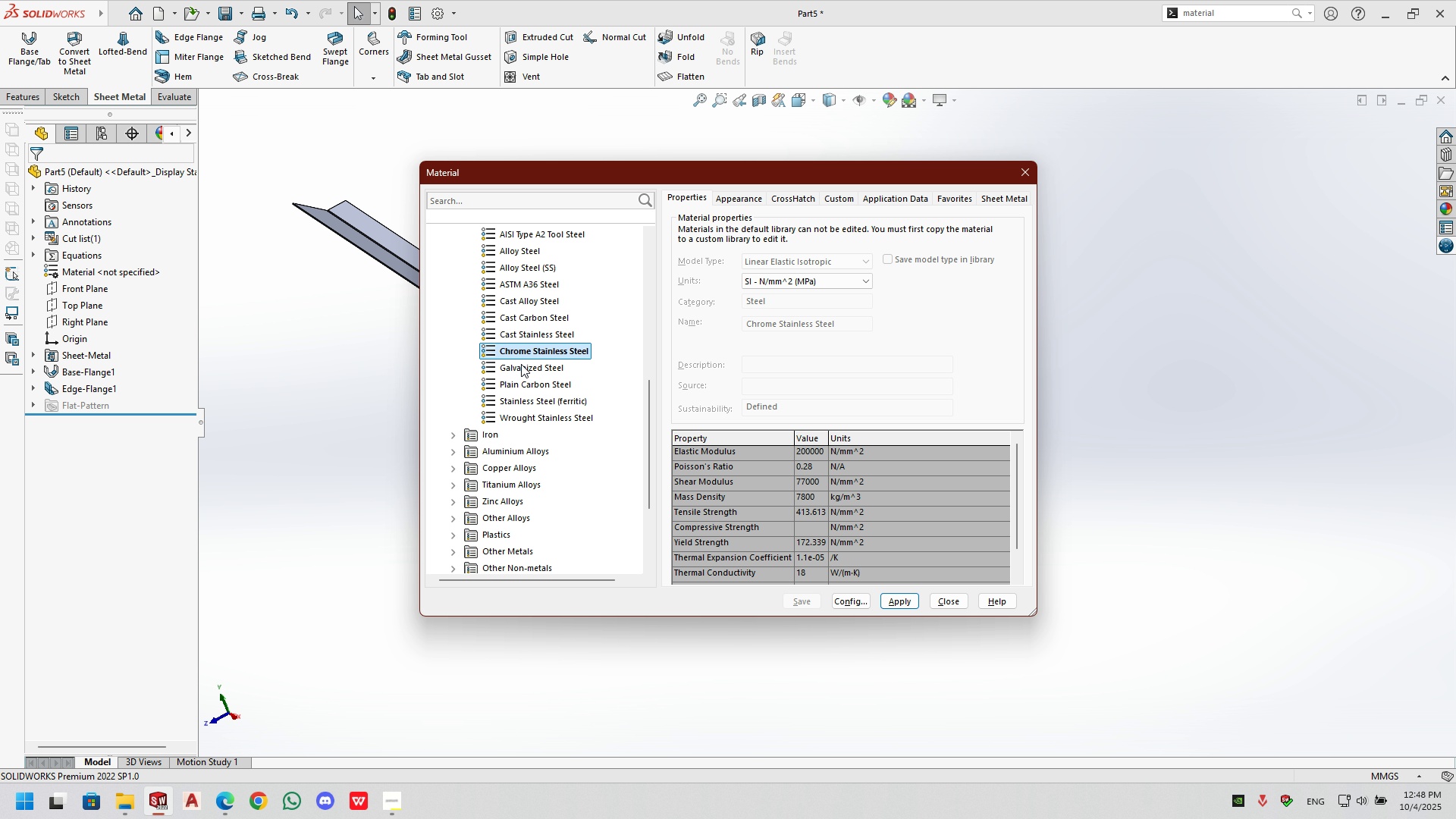 
double_click([521, 364])
 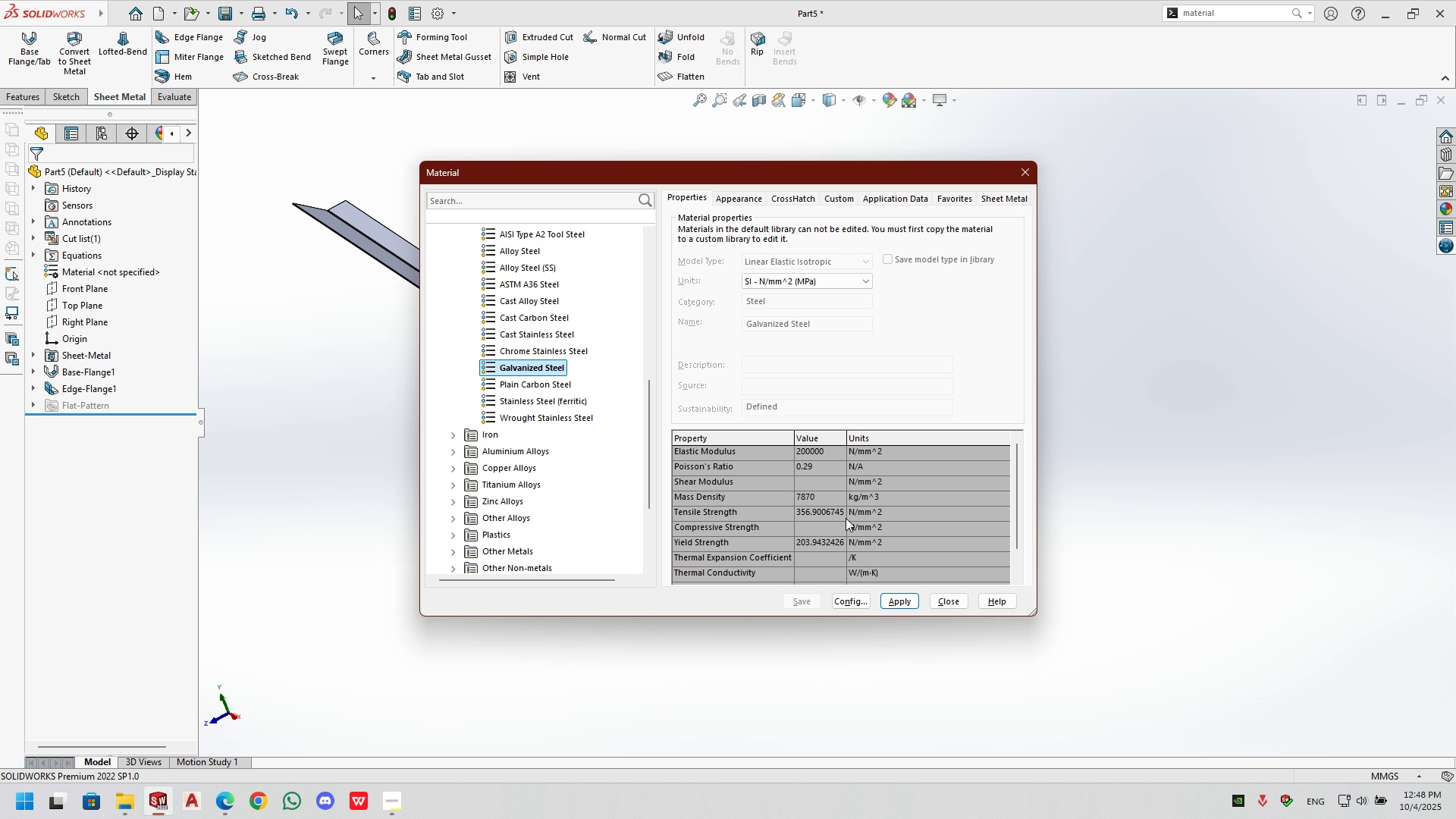 
triple_click([521, 364])
 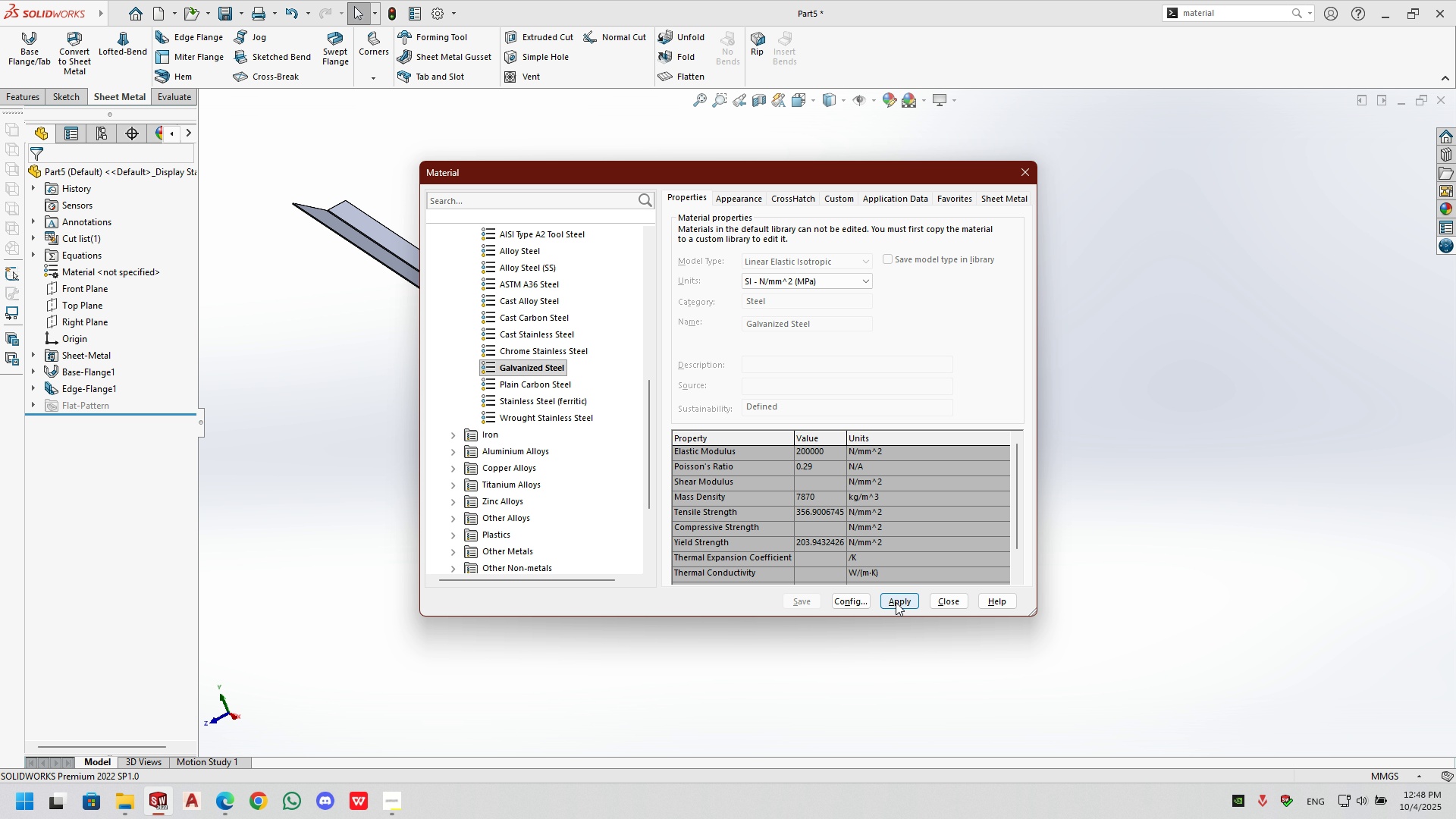 
left_click([896, 602])
 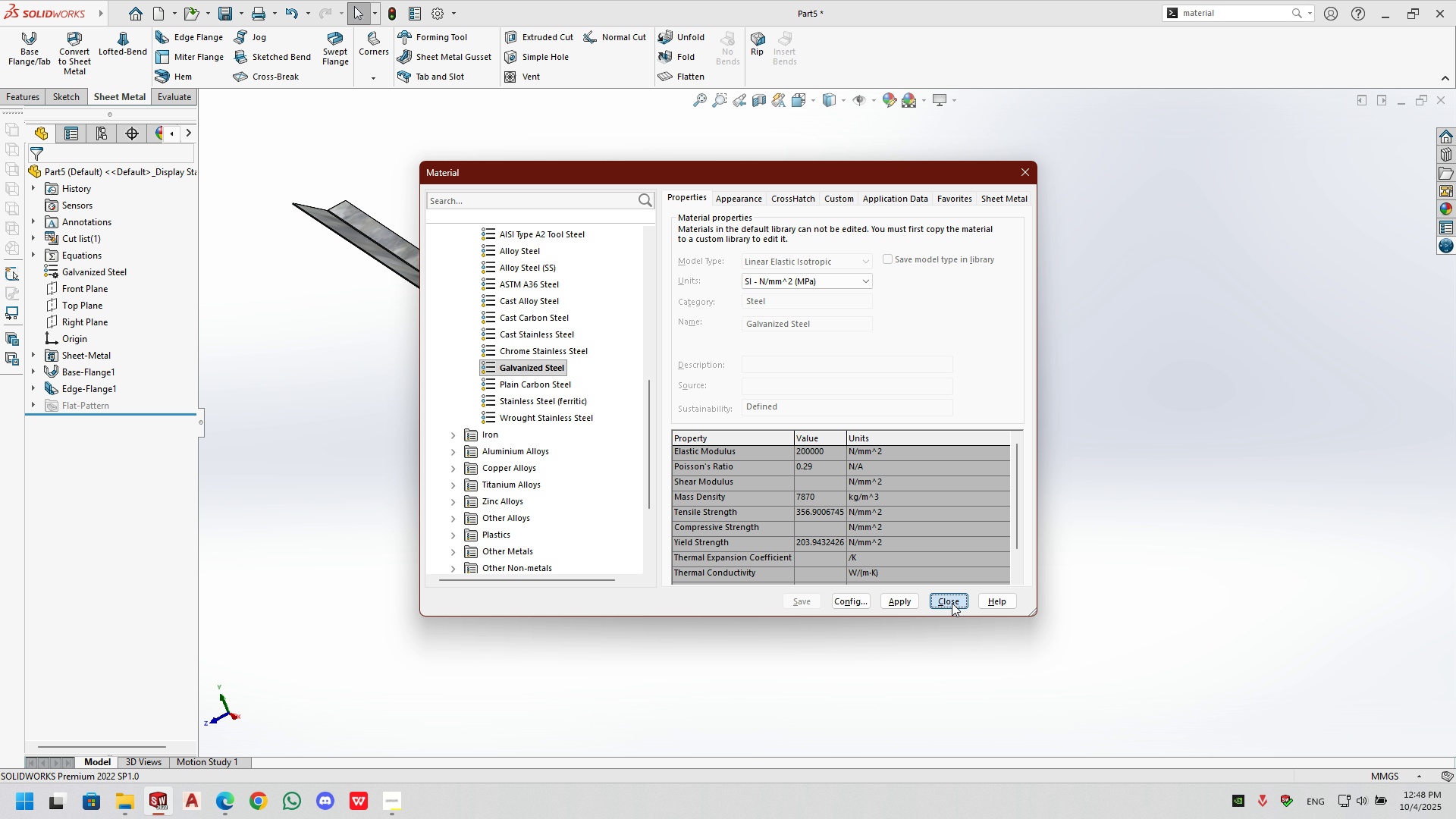 
left_click([952, 603])
 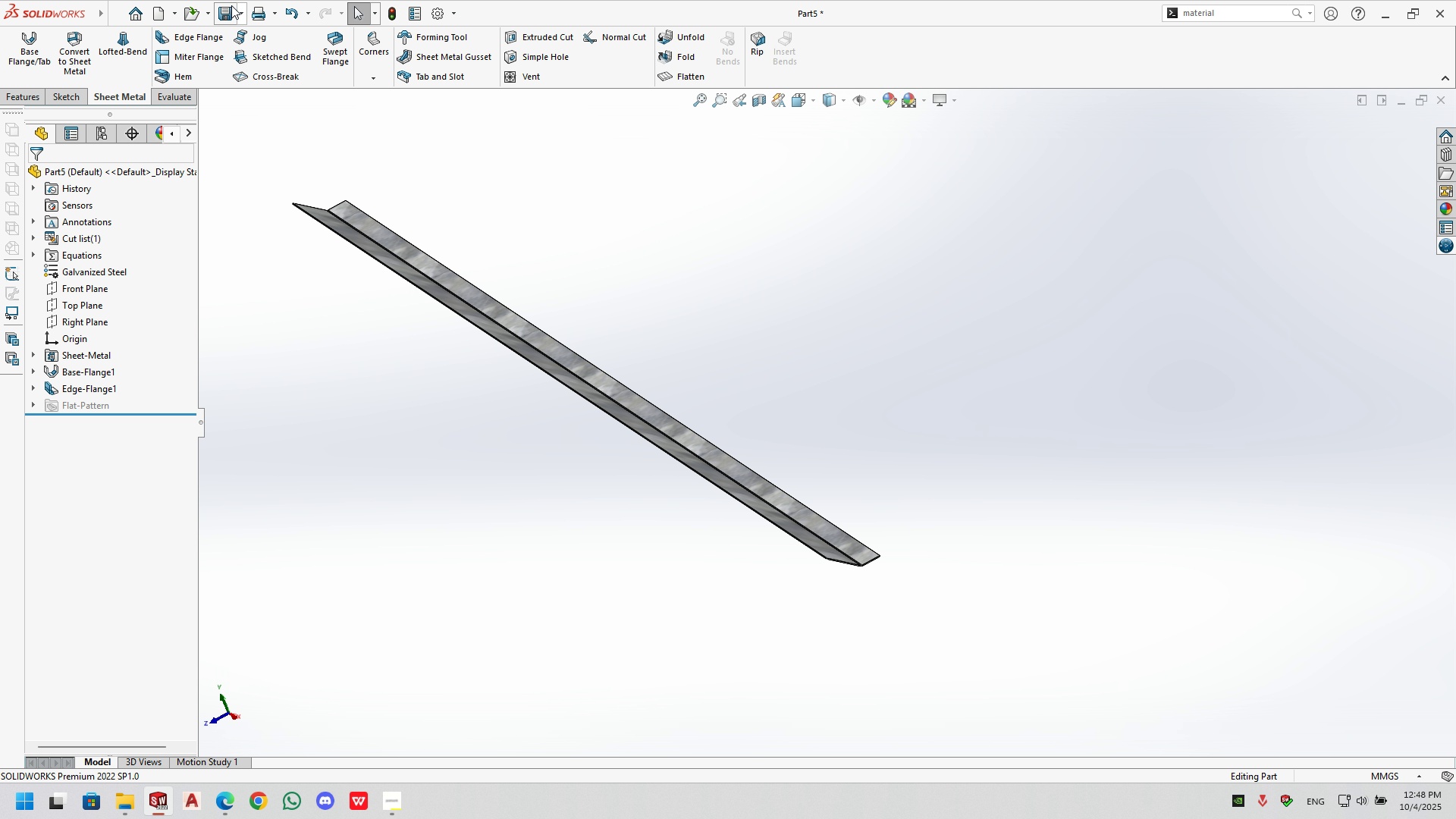 
left_click([241, 10])
 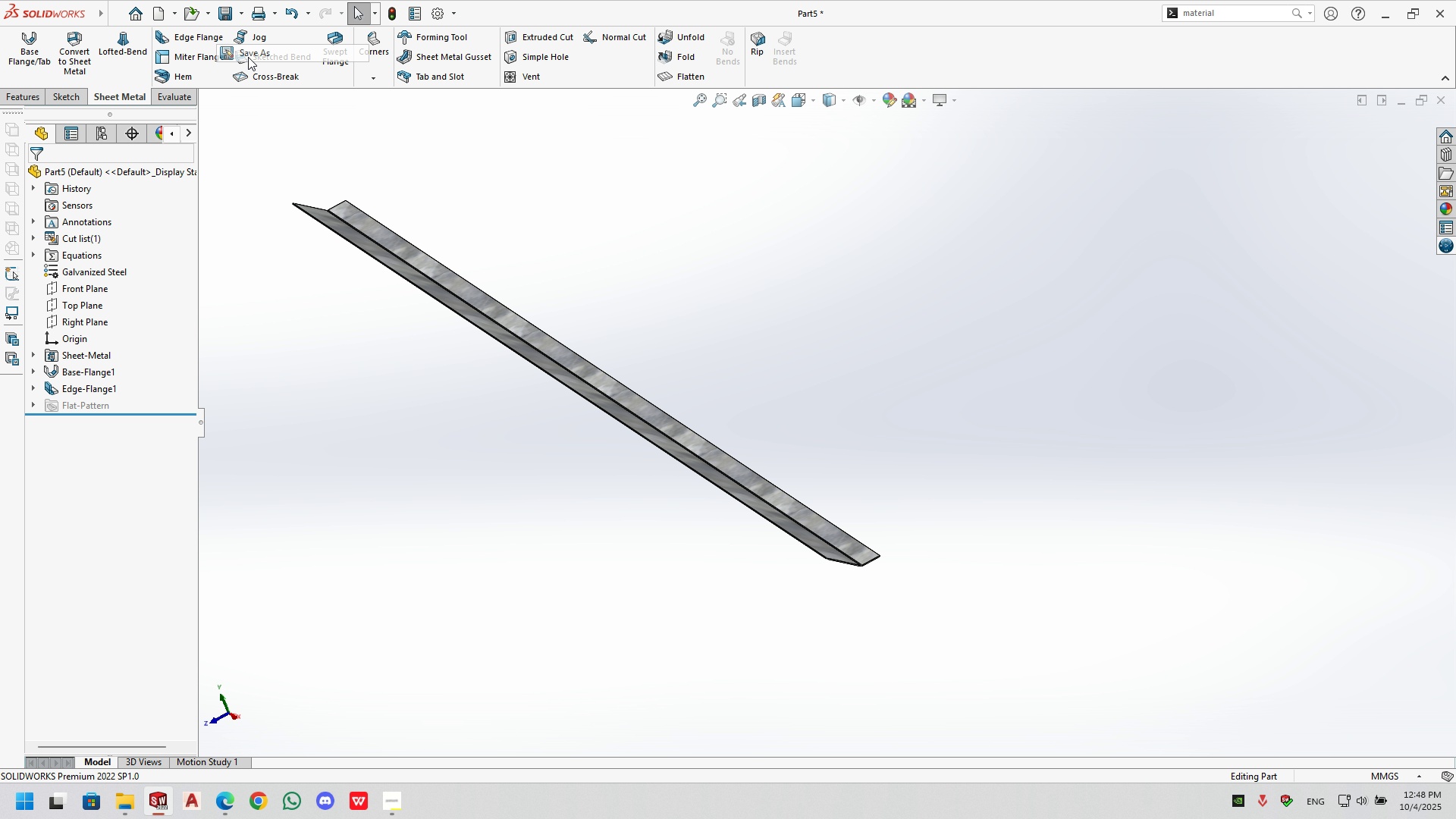 
left_click([248, 57])
 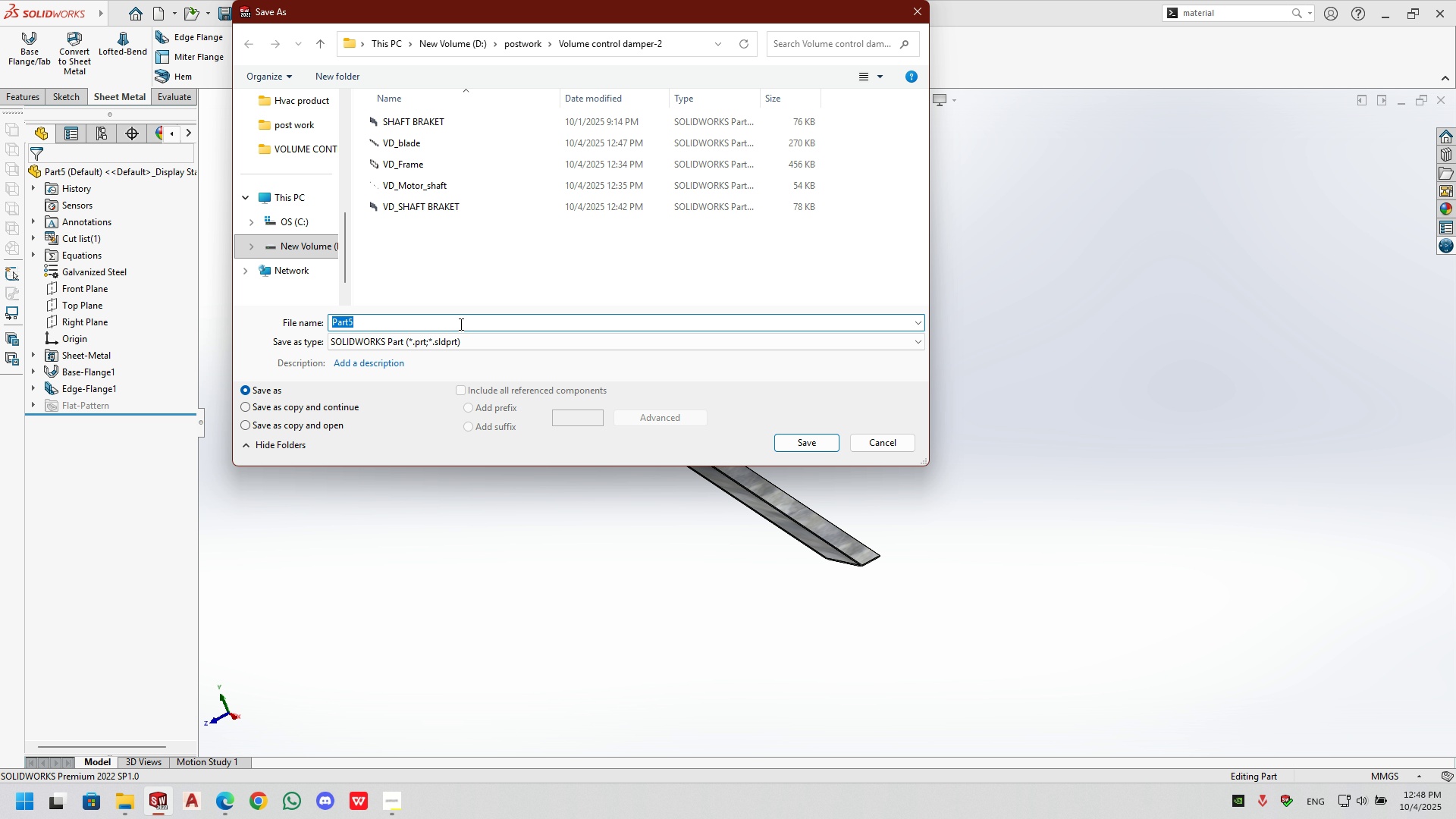 
type(VD_stopper anl)
key(Backspace)
type(gle)
 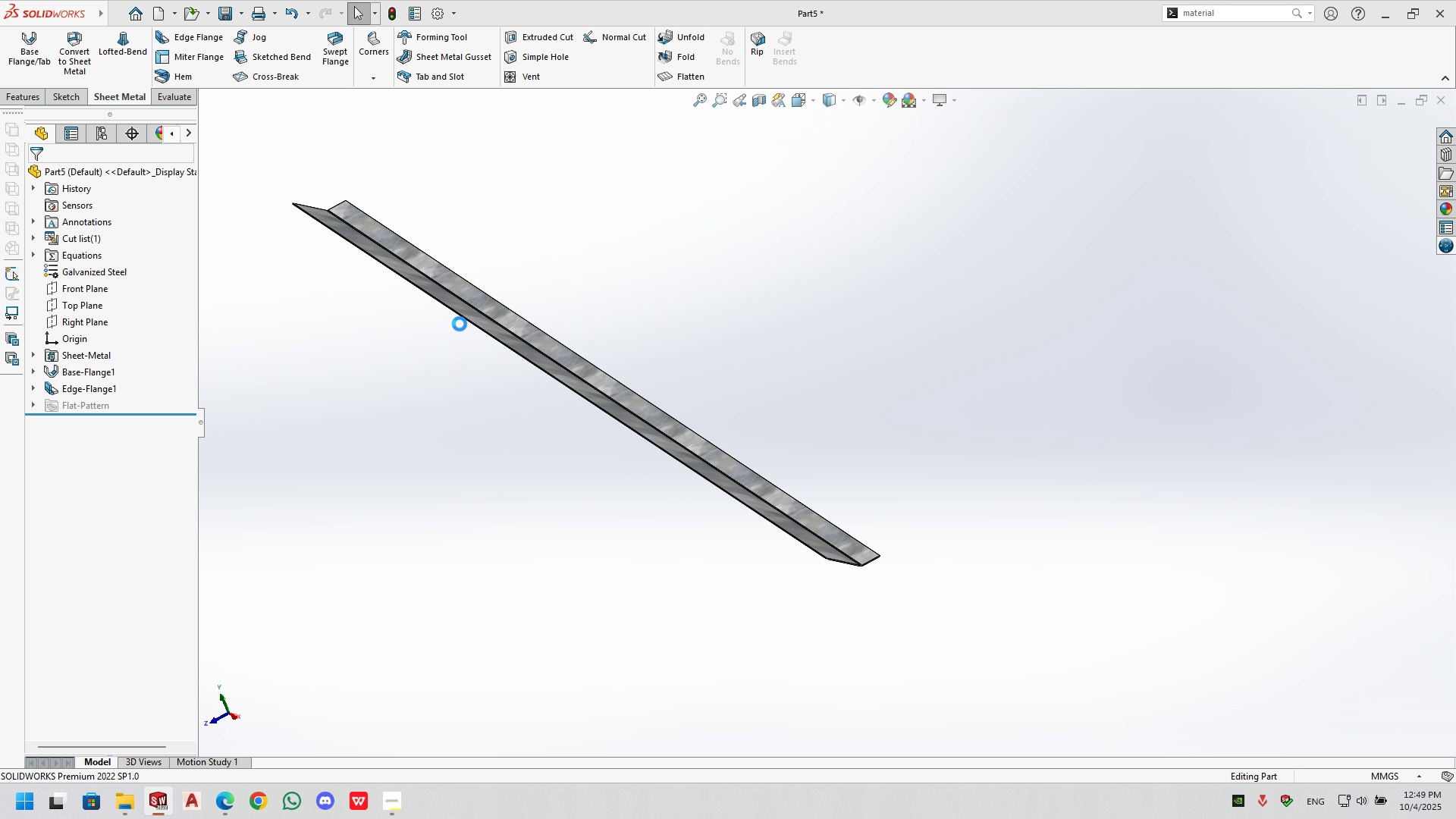 
 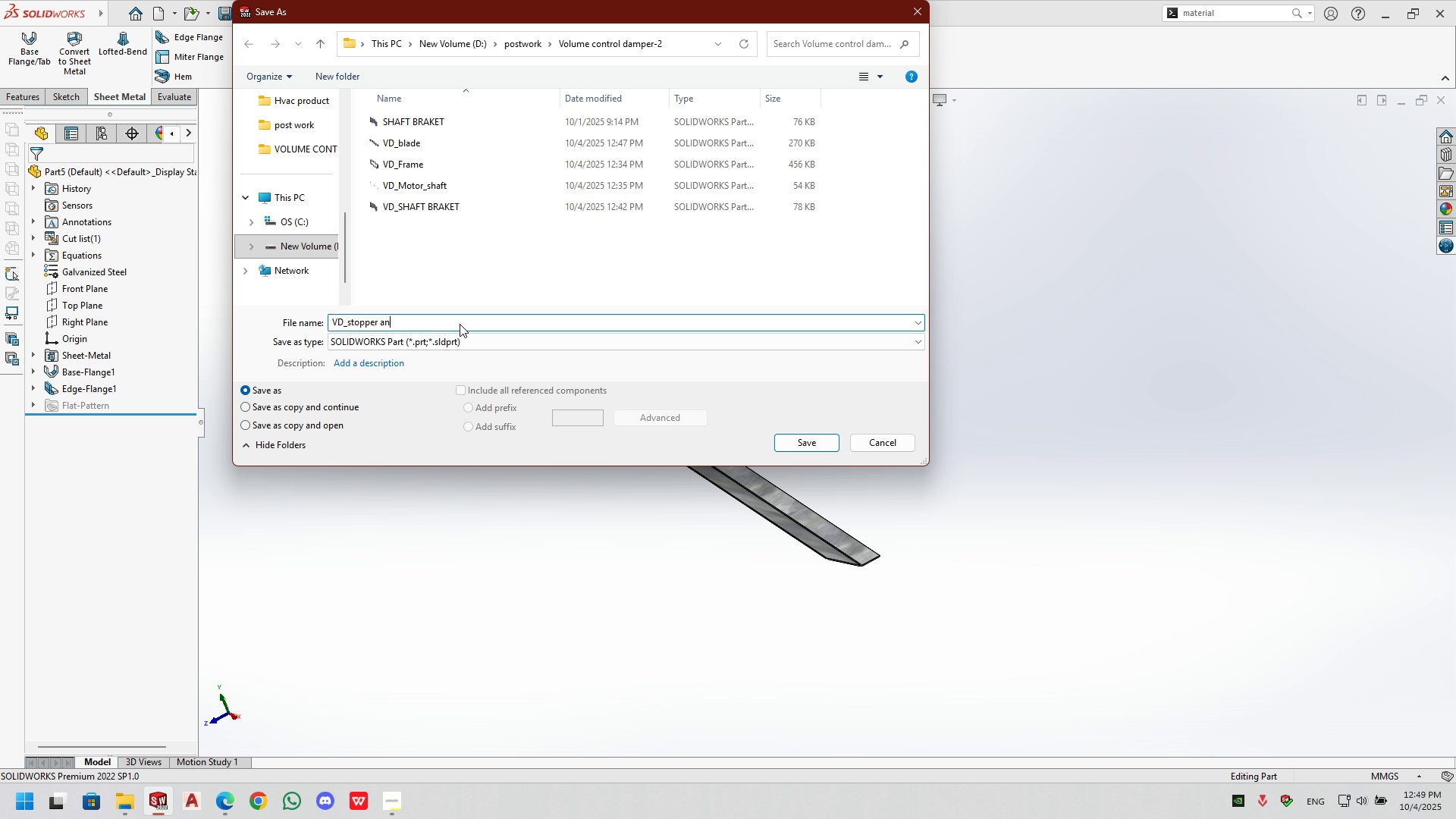 
key(Enter)
 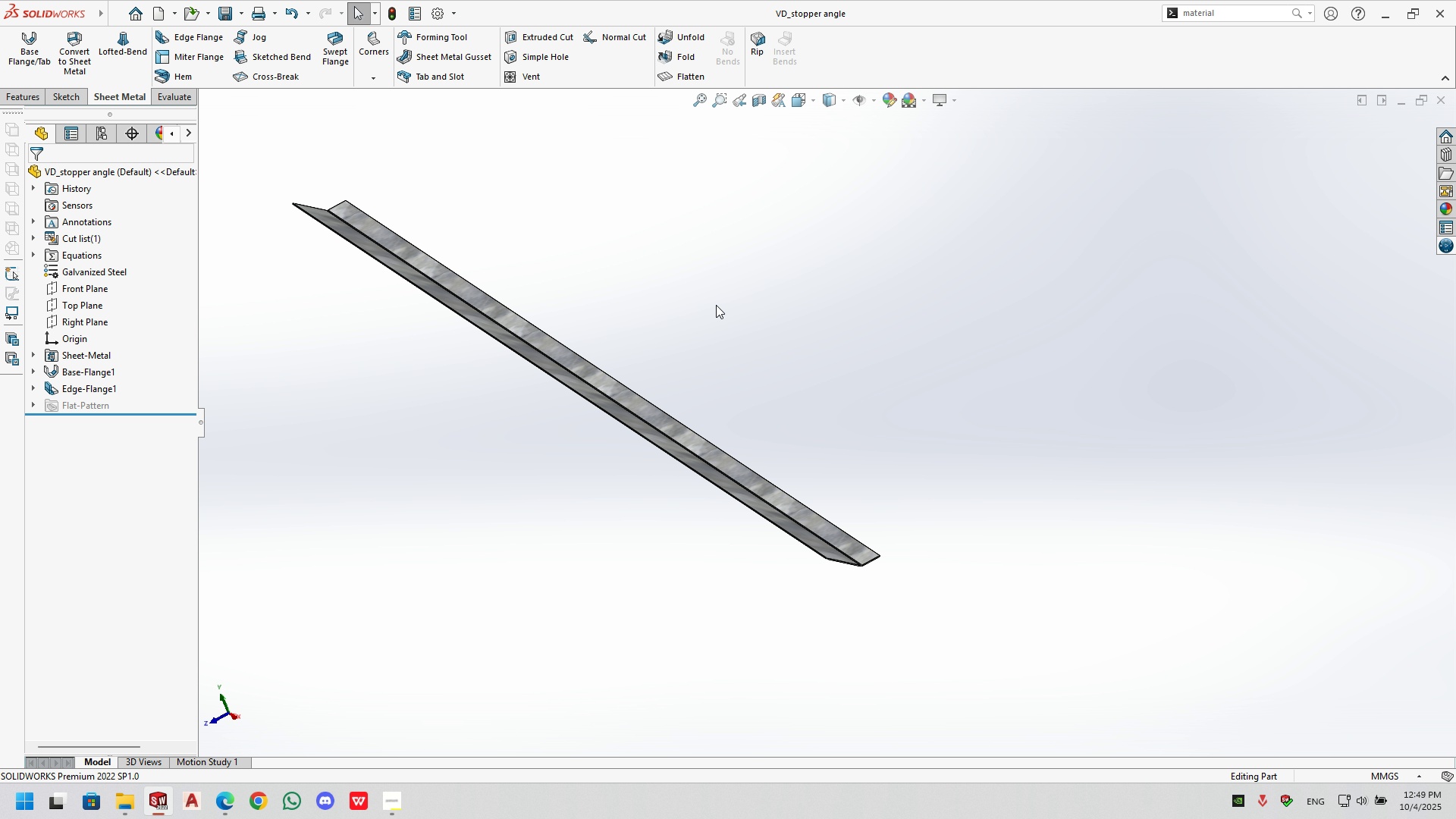 
left_click([739, 272])
 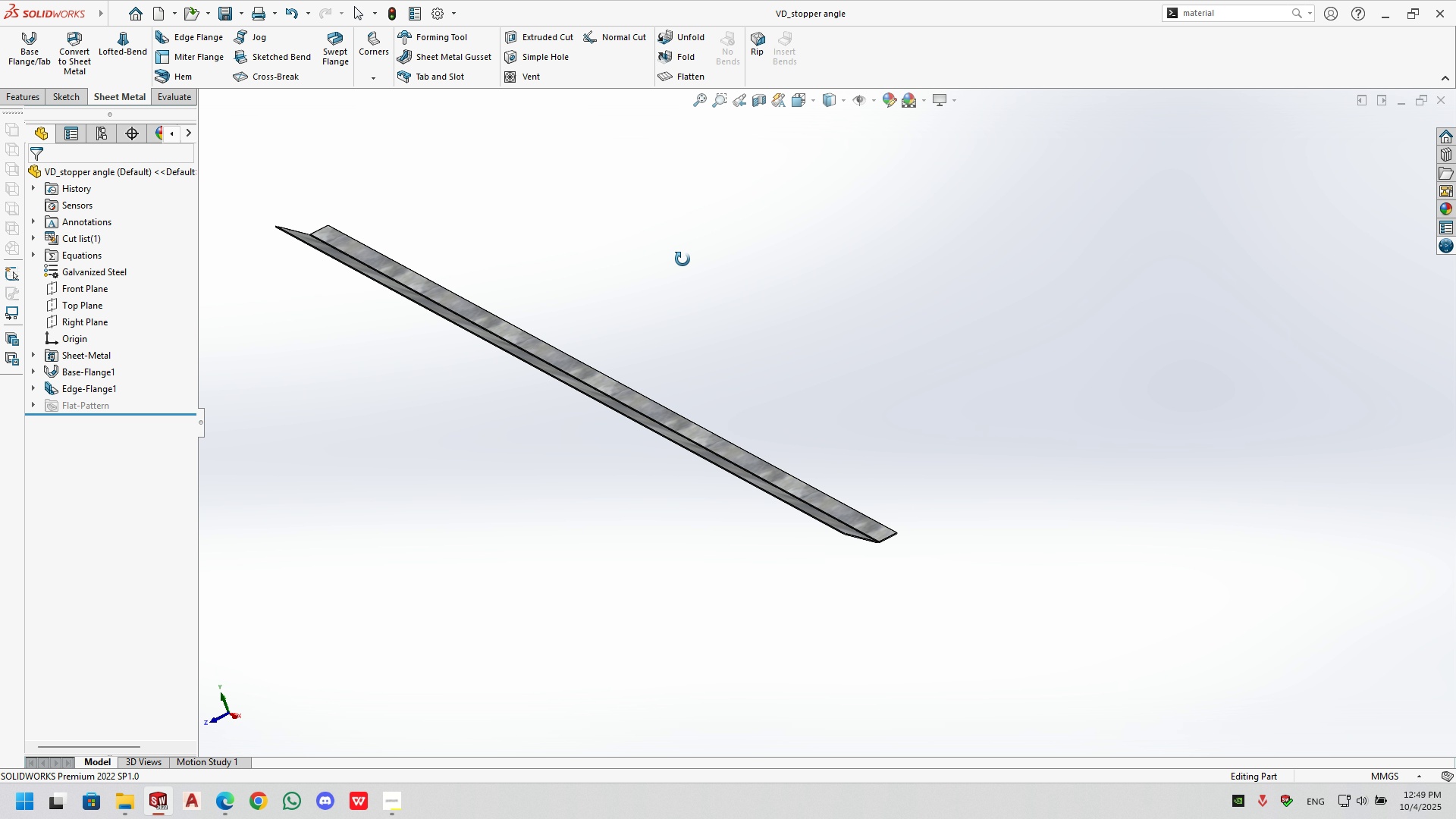 
scroll: coordinate [488, 284], scroll_direction: up, amount: 1.0
 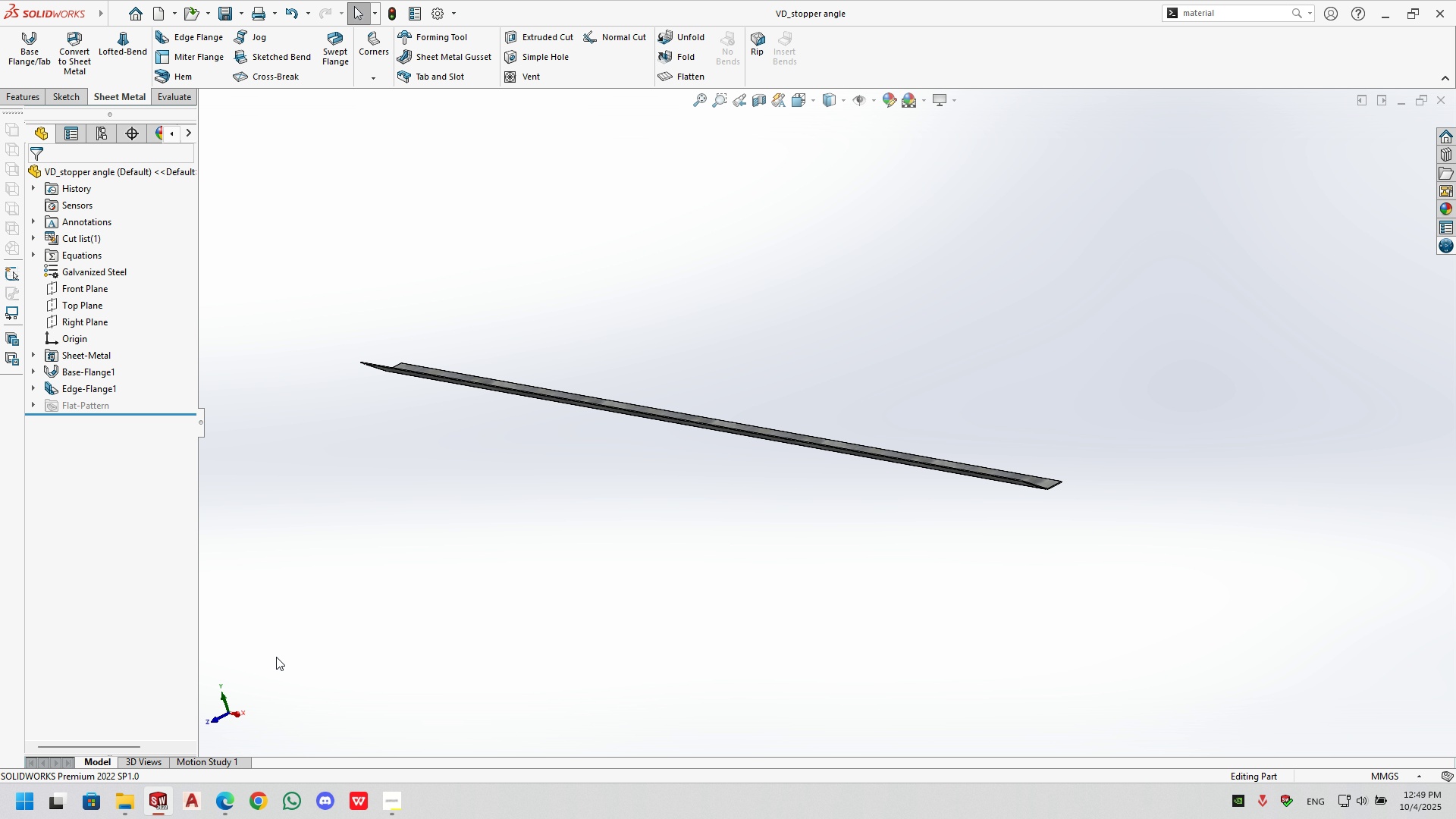 
wait(7.54)
 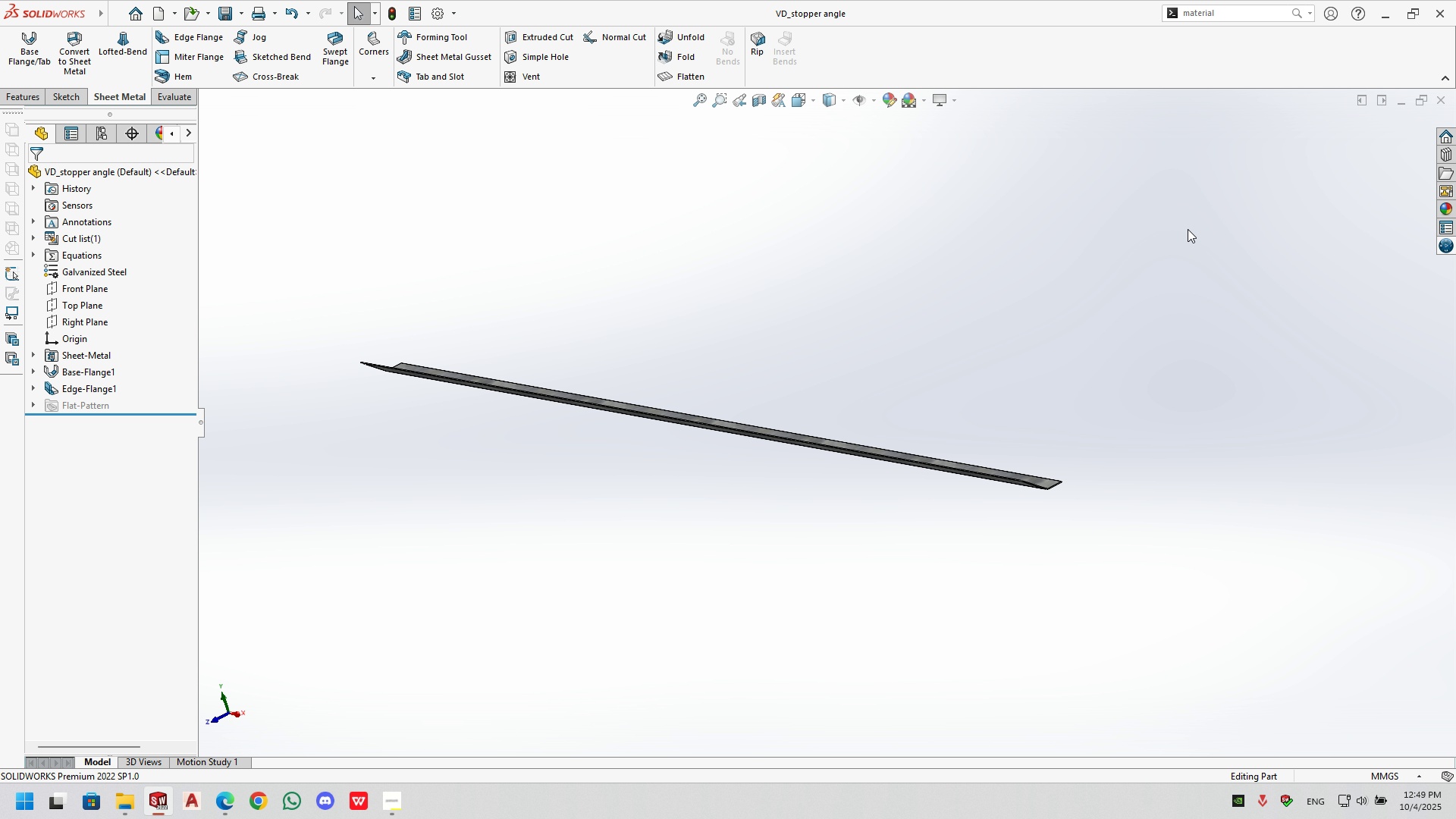 
left_click([814, 740])
 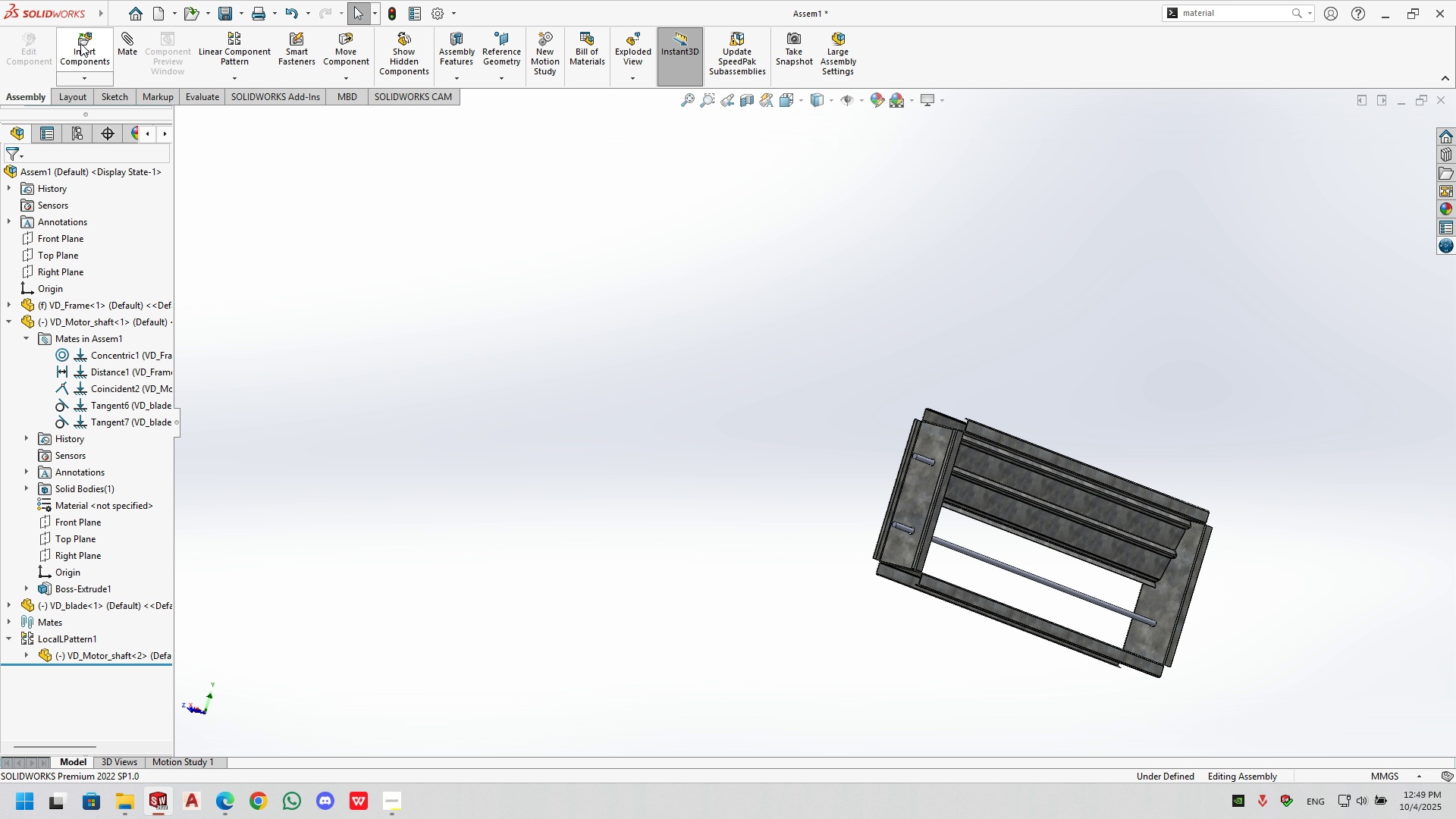 
left_click([80, 42])
 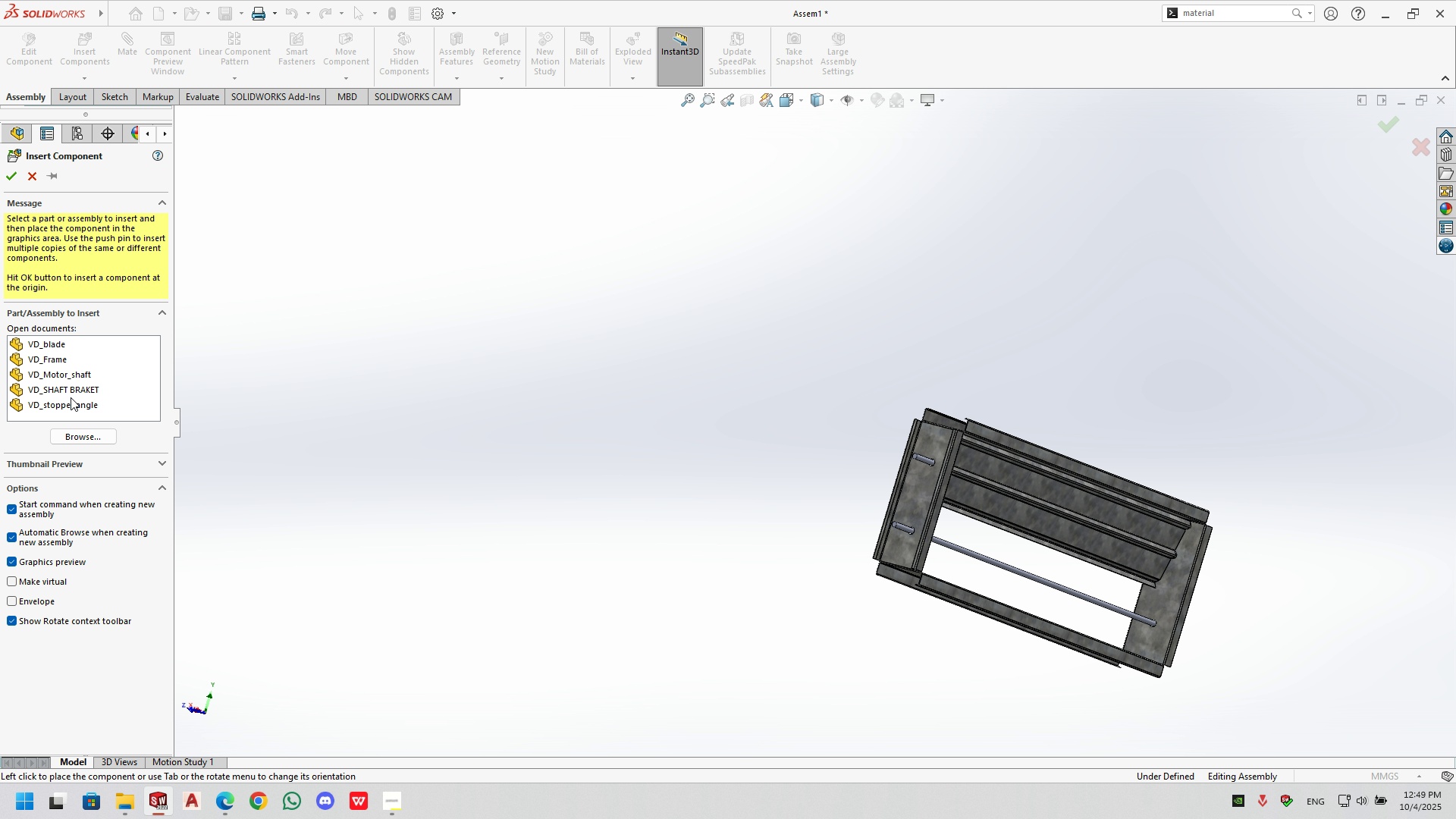 
left_click([71, 397])
 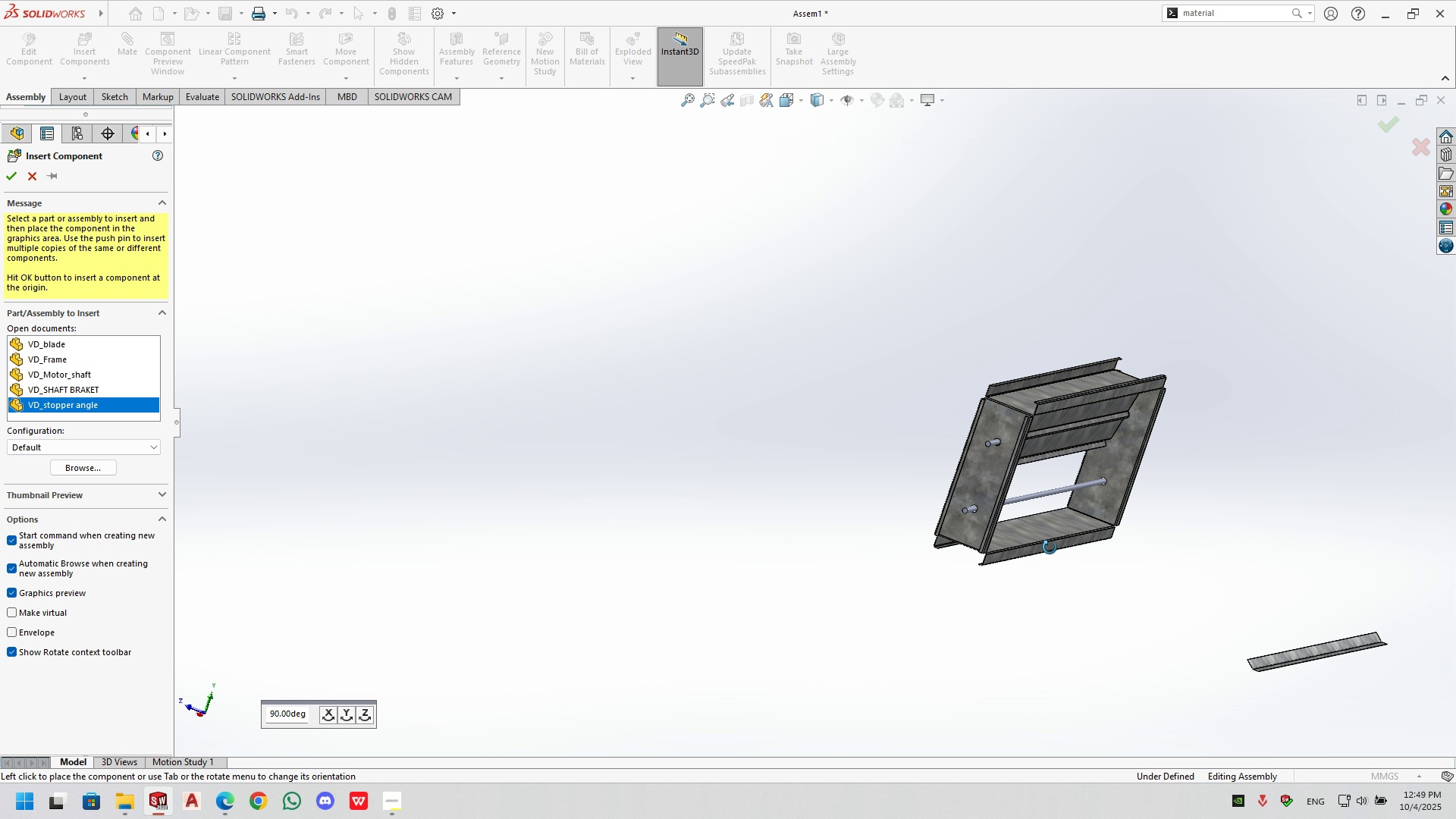 
wait(5.18)
 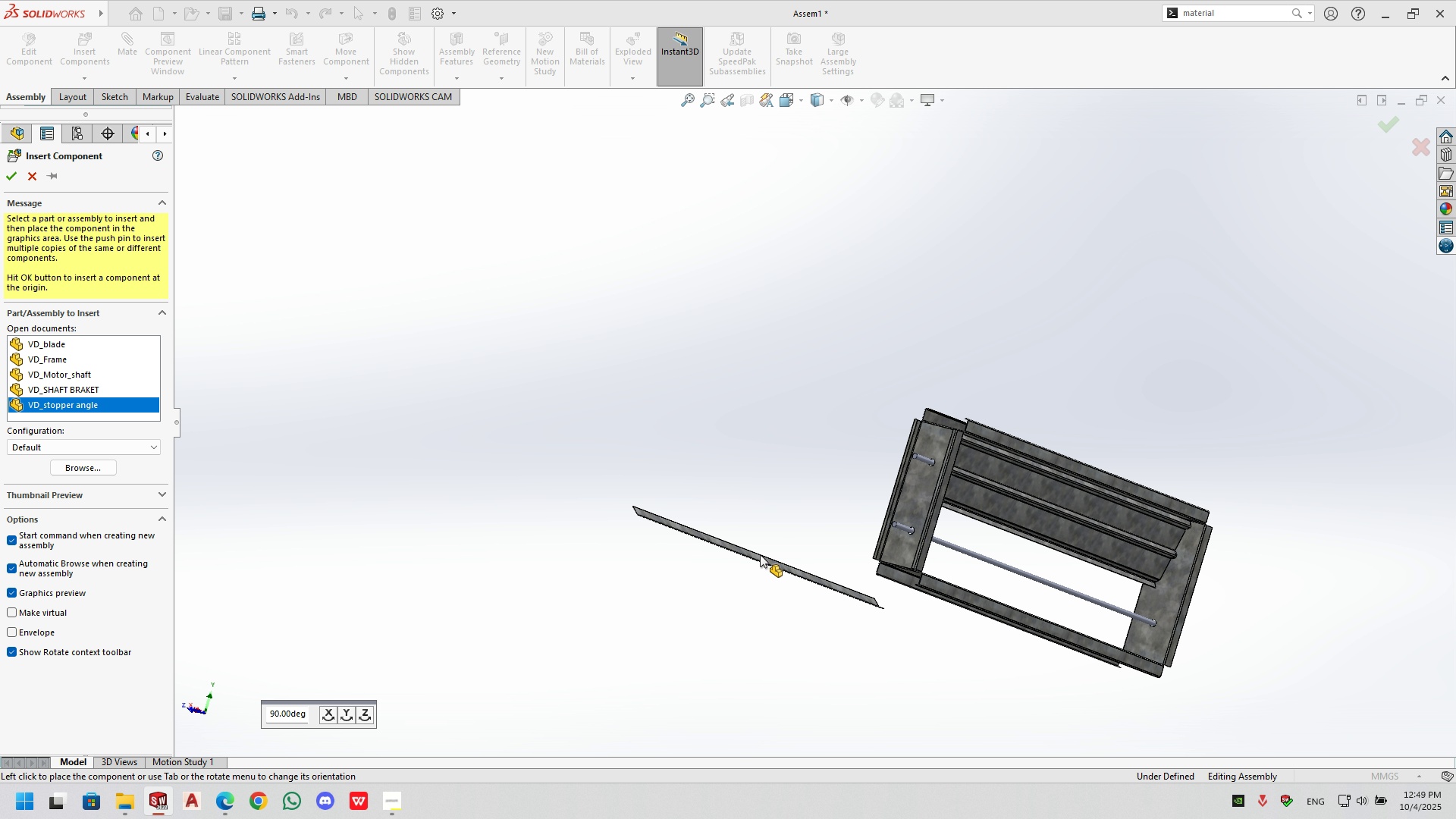 
scroll: coordinate [1034, 410], scroll_direction: down, amount: 8.0
 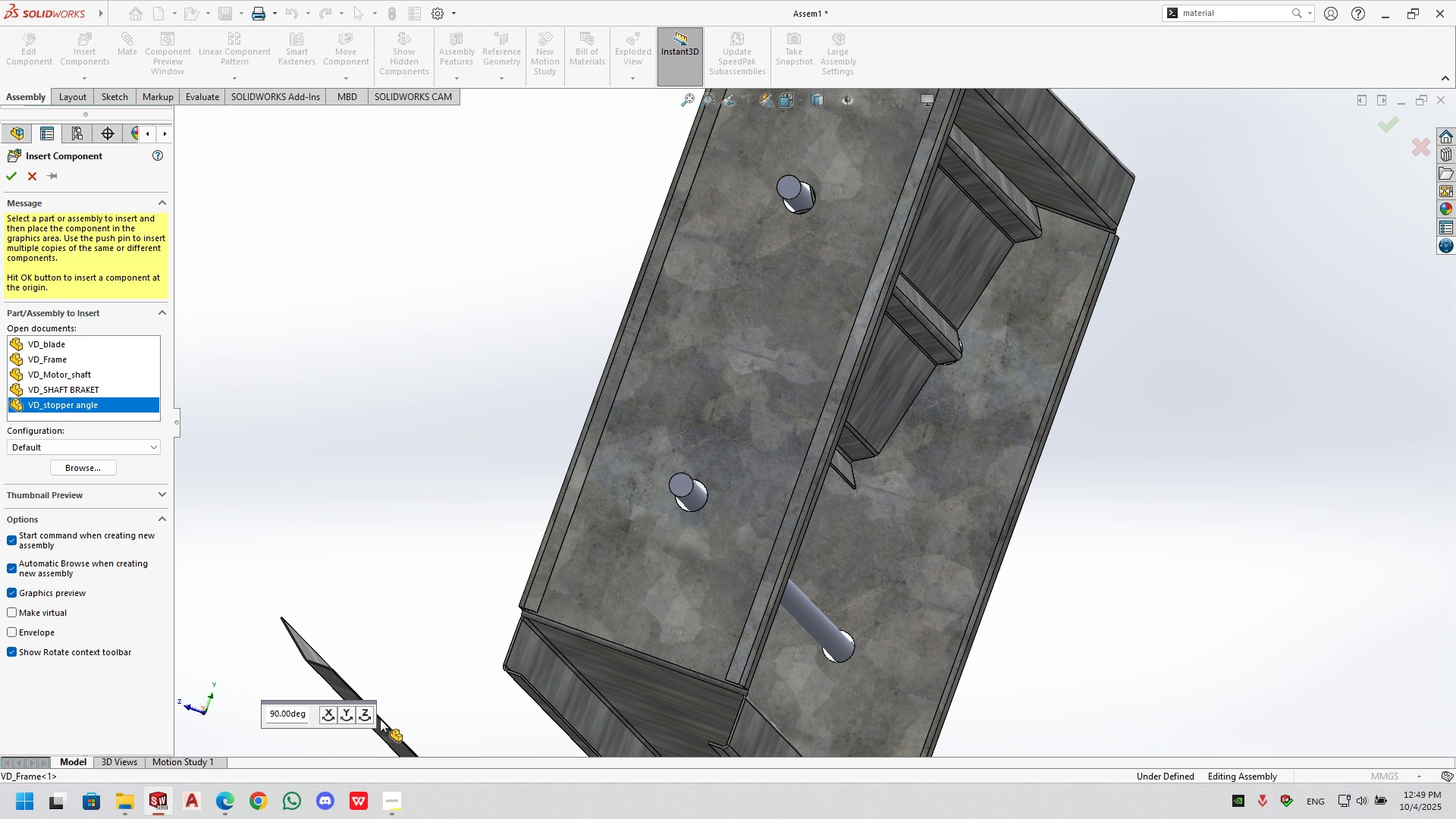 
double_click([362, 709])
 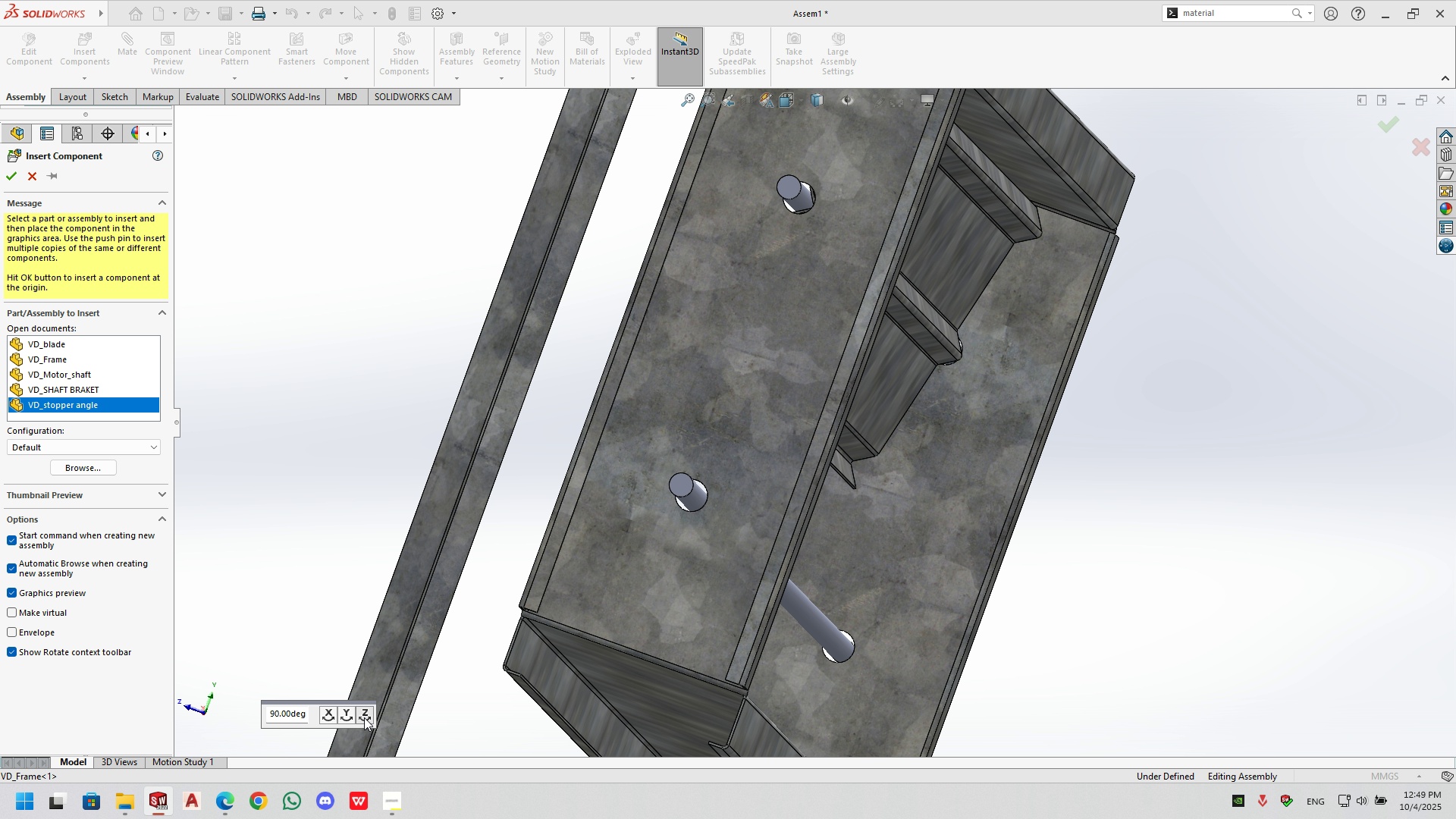 
left_click([364, 717])
 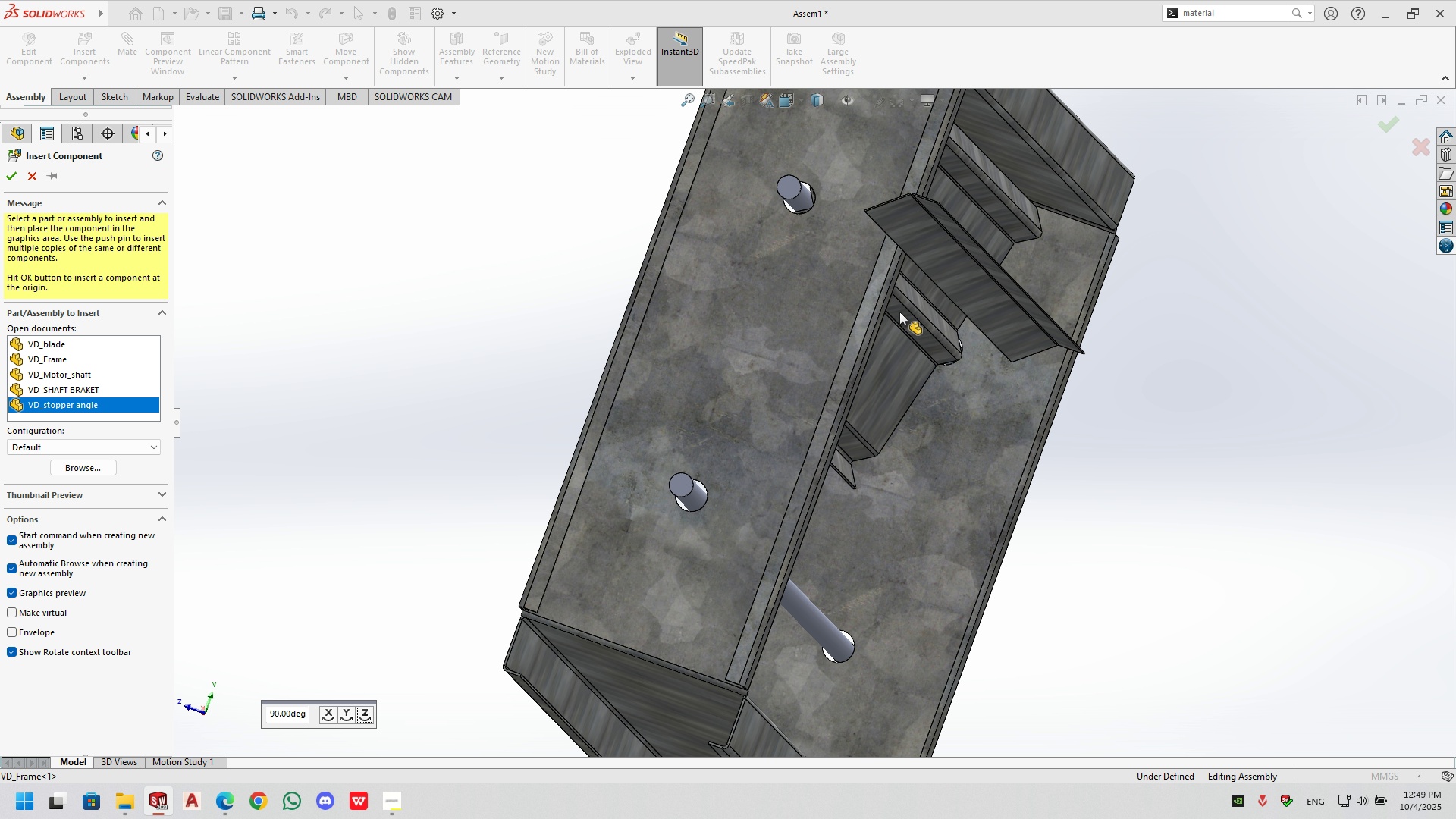 
wait(5.73)
 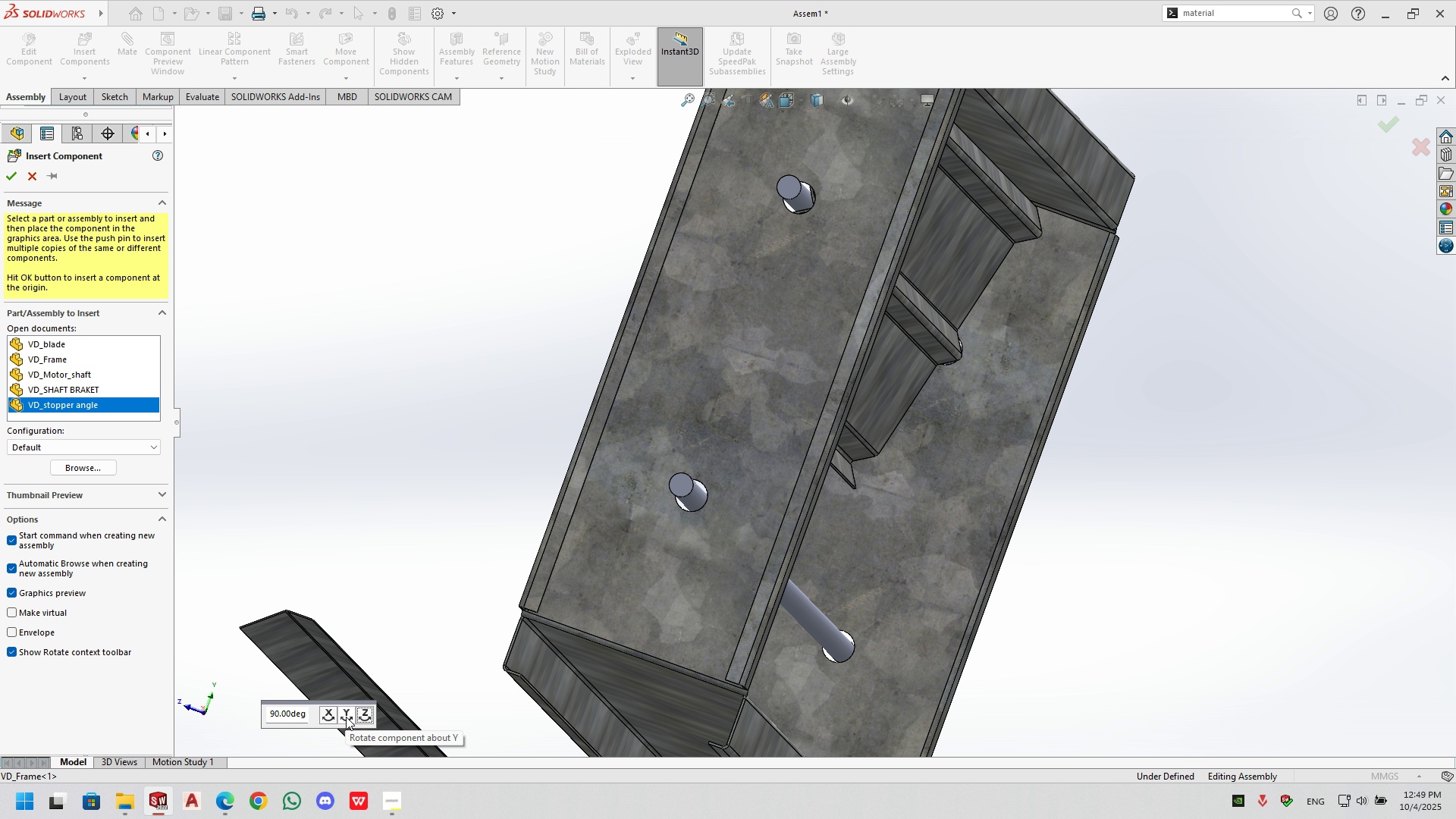 
double_click([366, 710])
 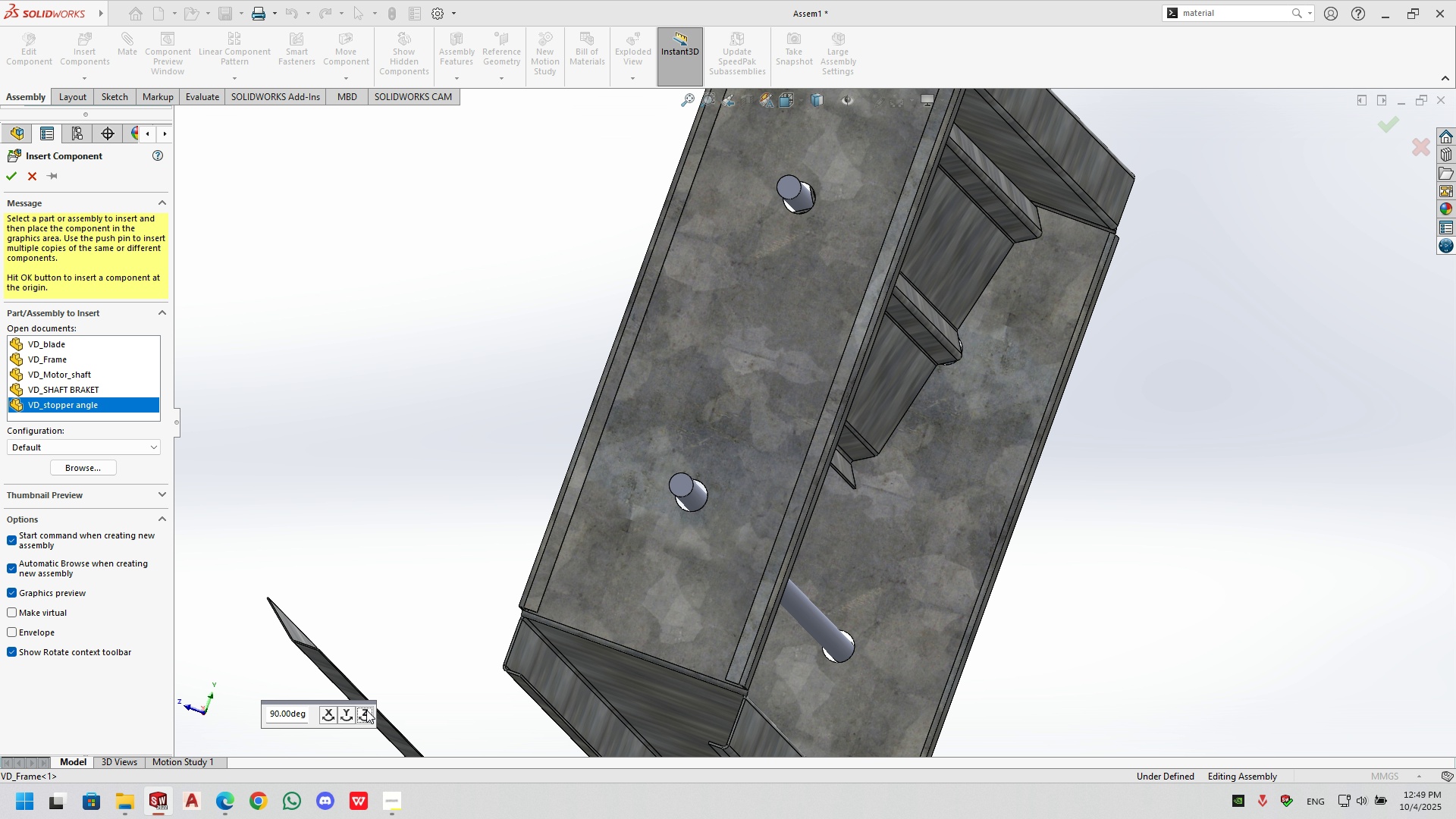 
left_click([366, 710])
 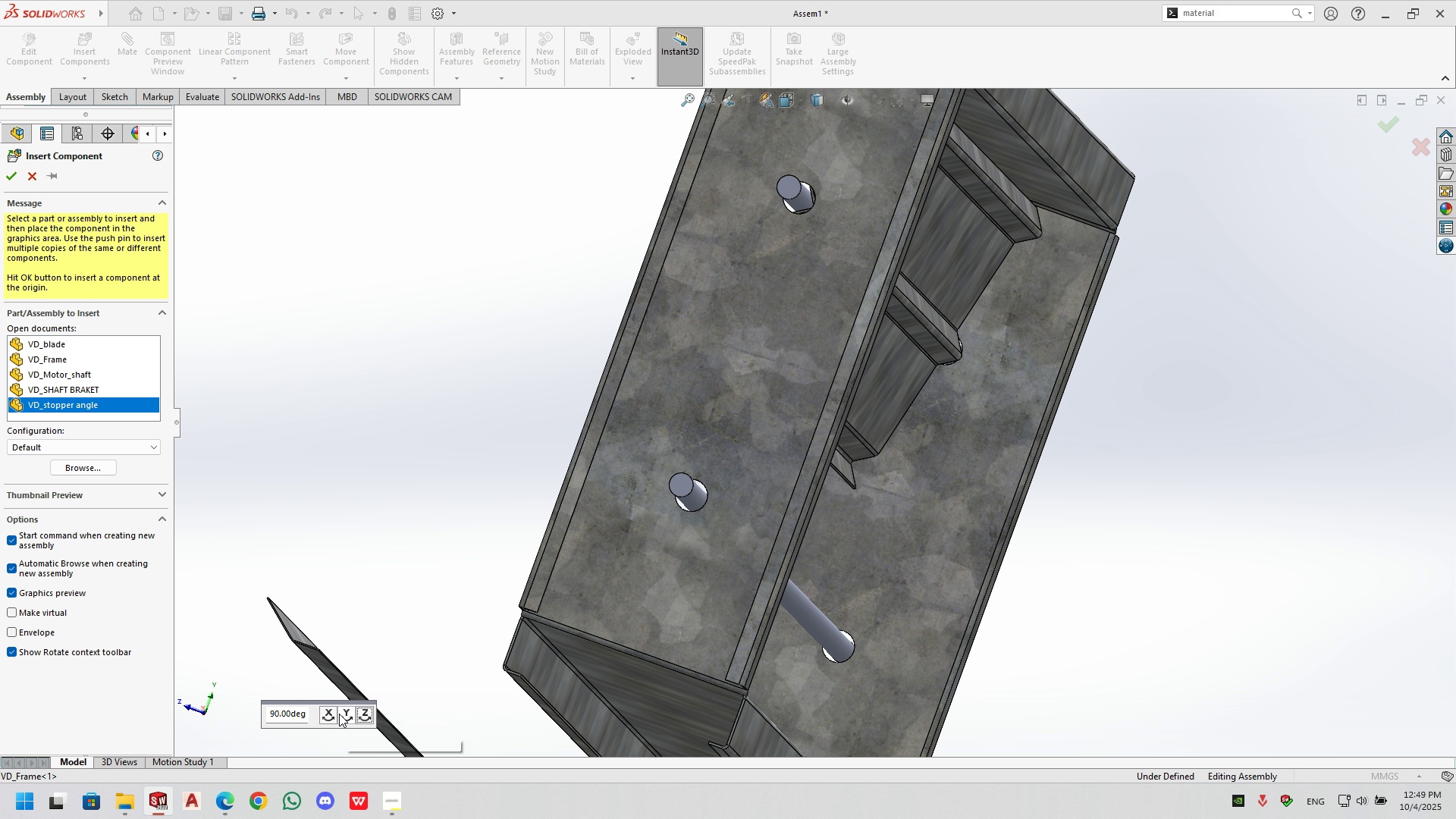 
double_click([351, 713])
 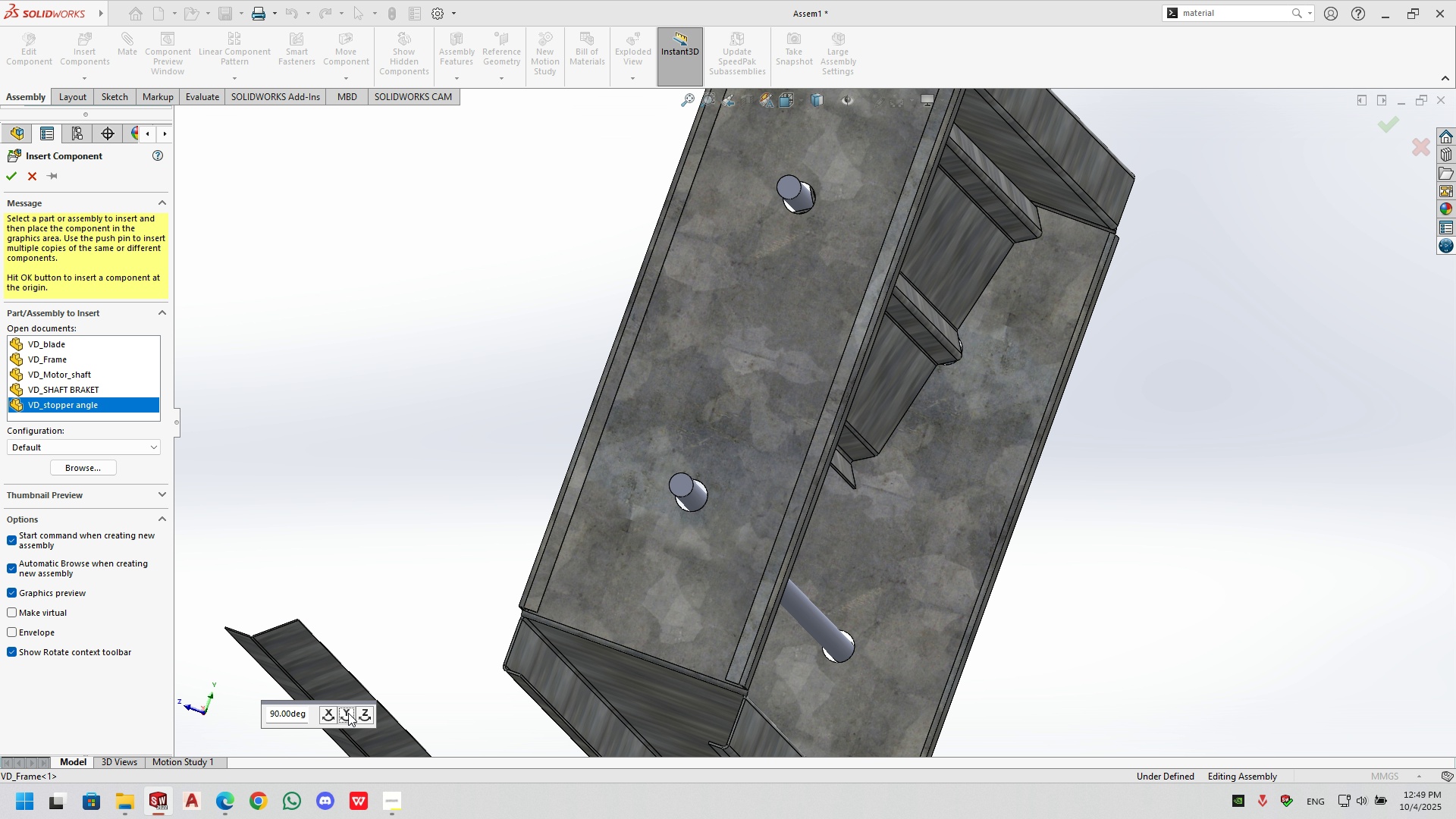 
double_click([363, 711])
 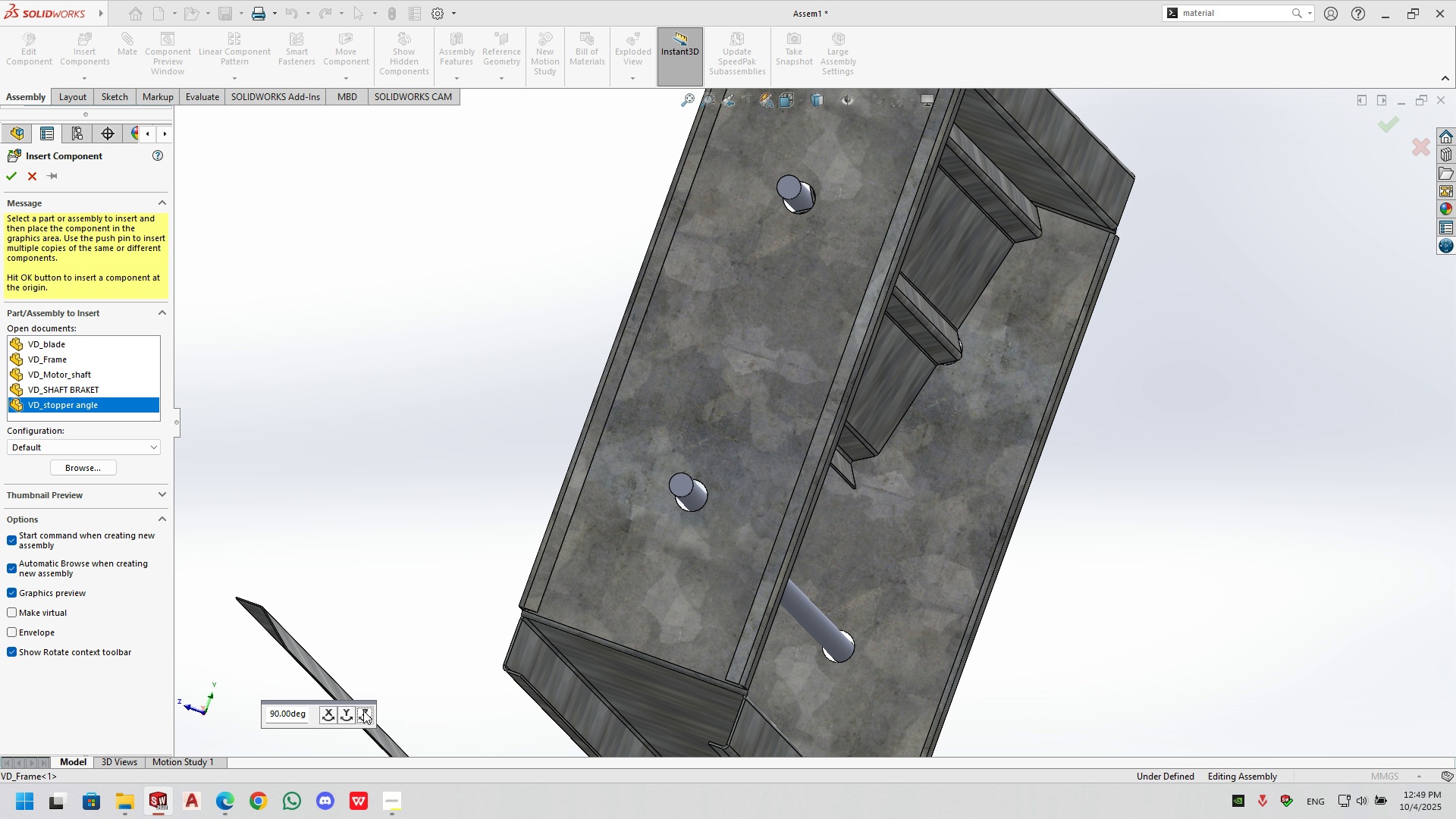 
triple_click([363, 711])
 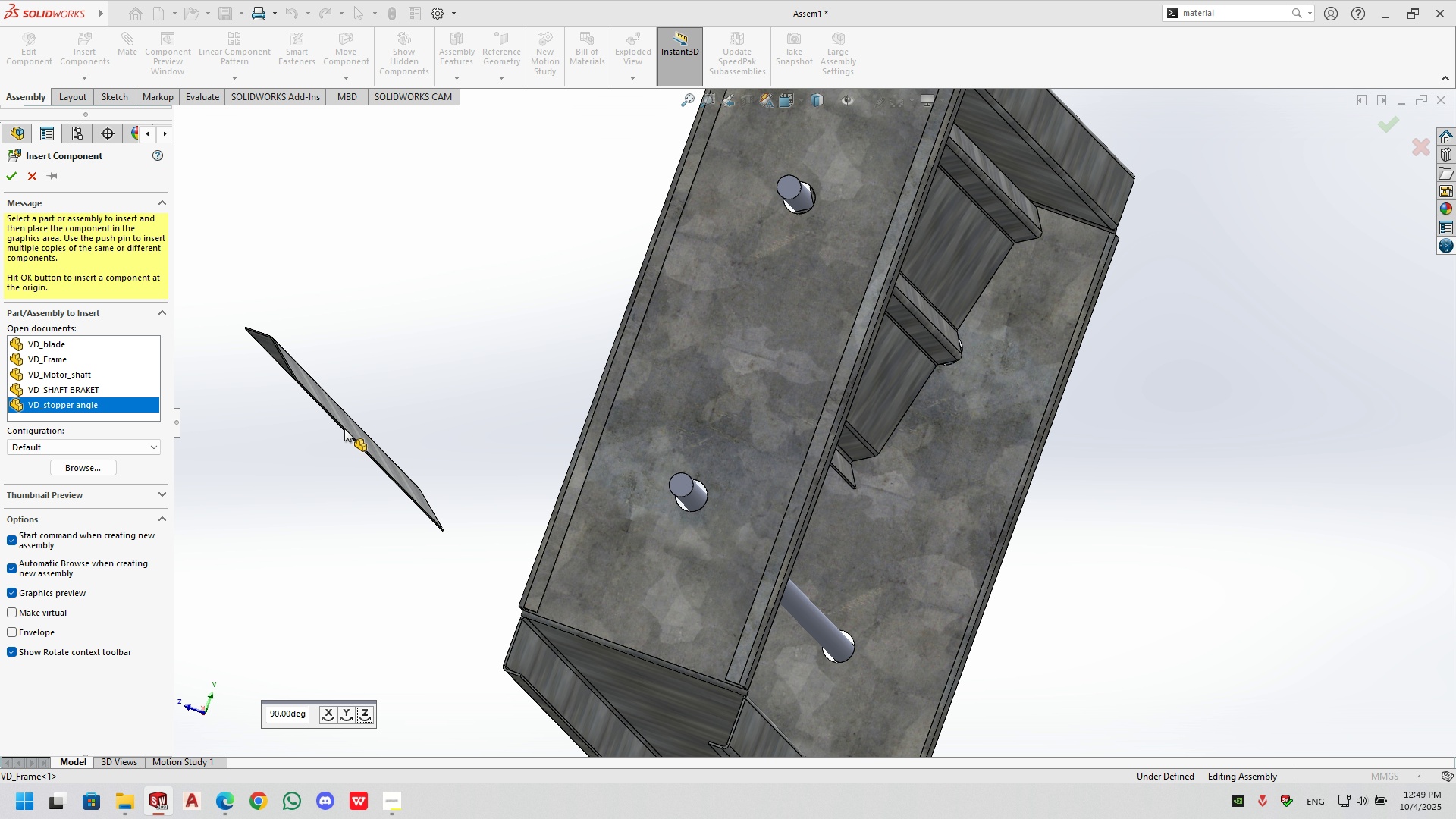 
left_click([338, 421])
 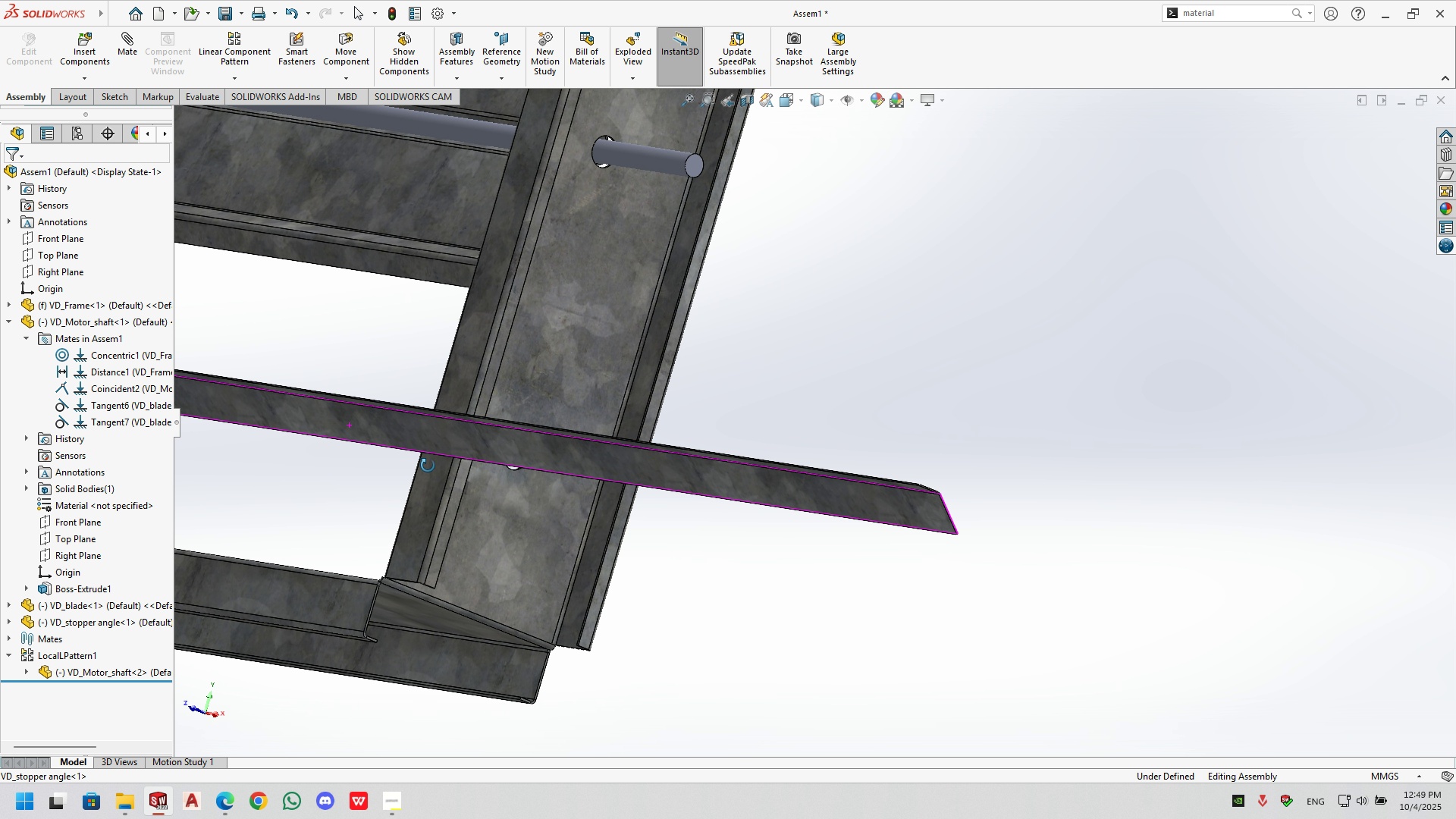 
scroll: coordinate [481, 419], scroll_direction: down, amount: 4.0
 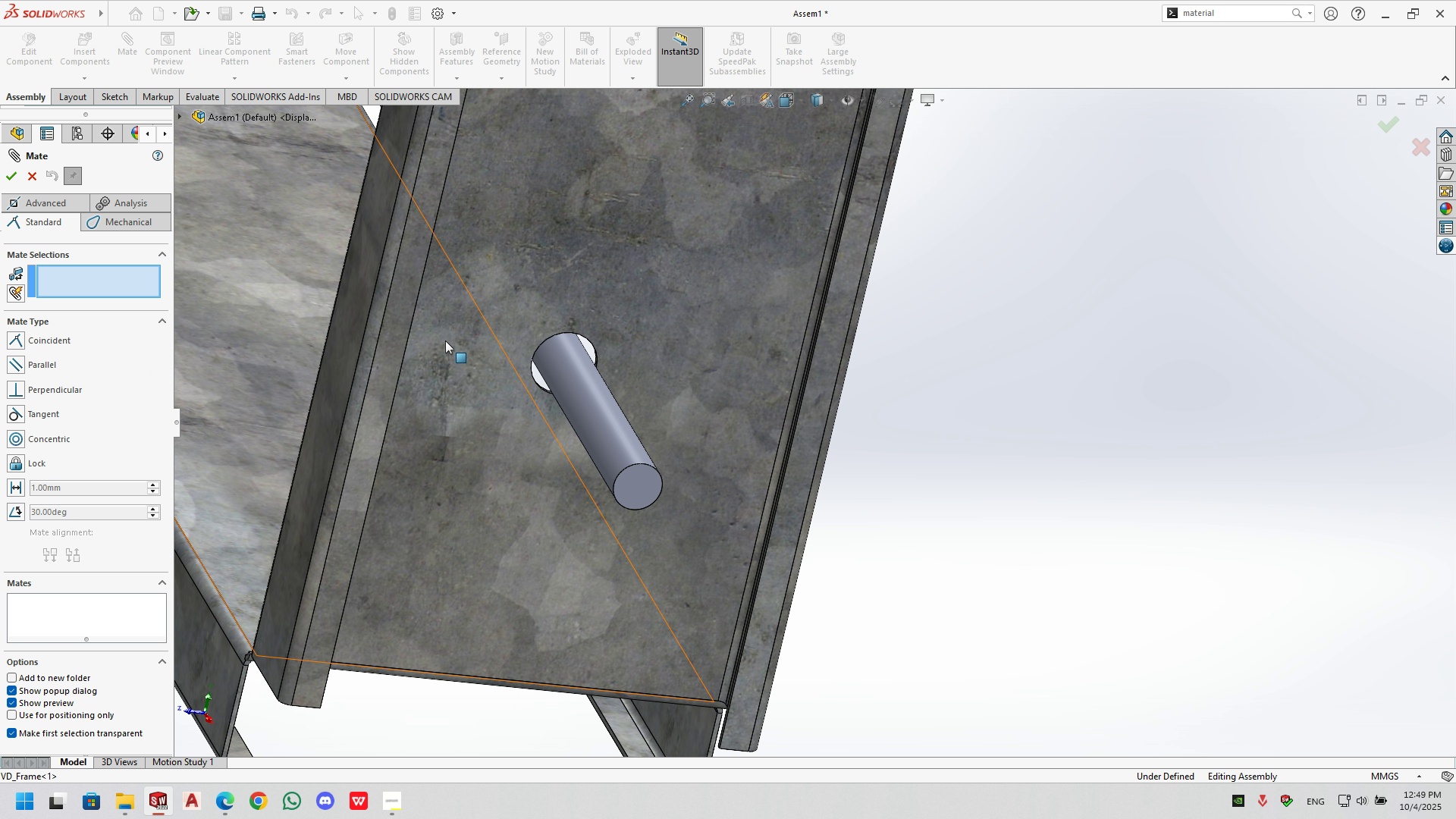 
scroll: coordinate [408, 450], scroll_direction: up, amount: 2.0
 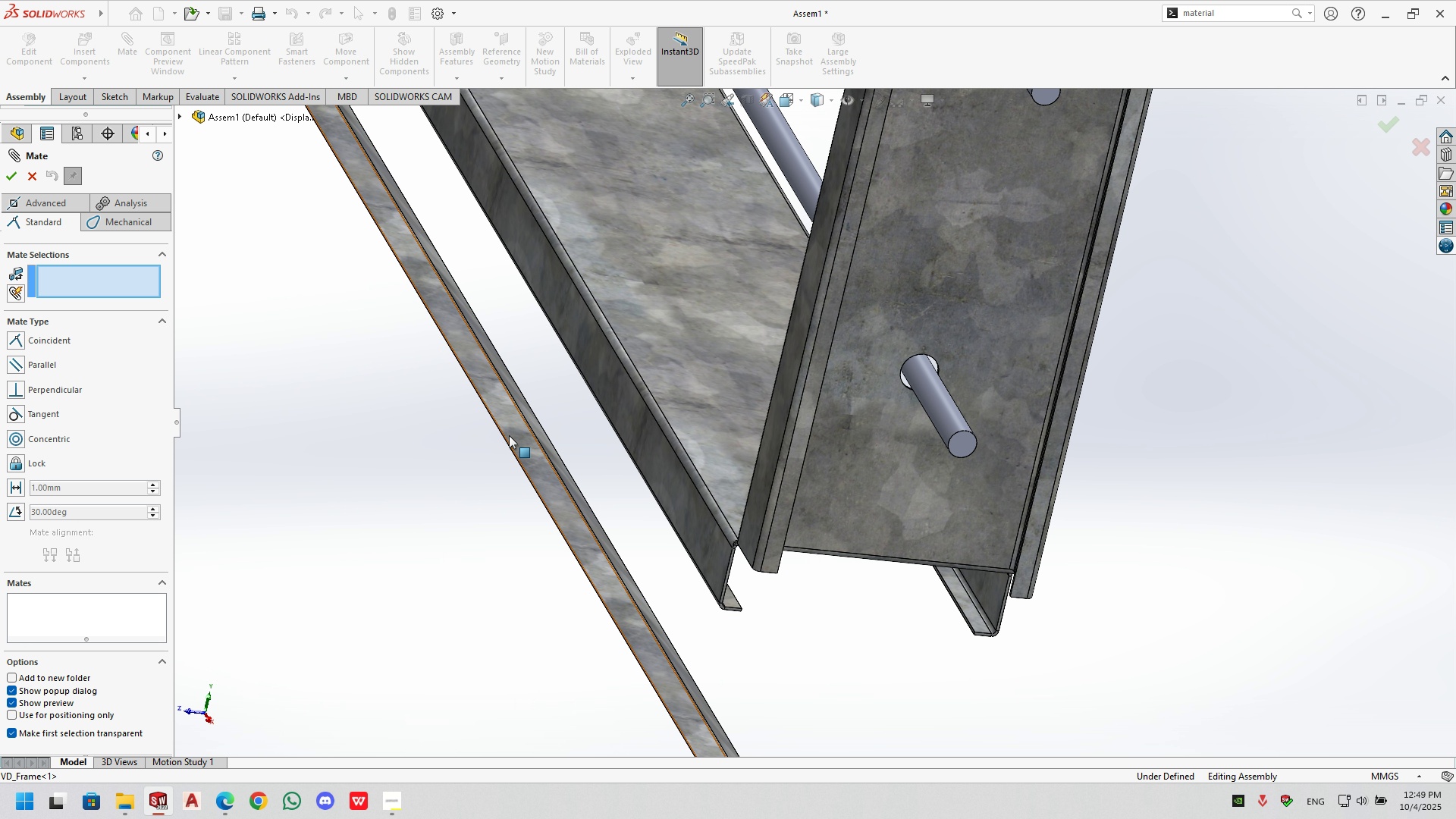 
left_click([509, 435])
 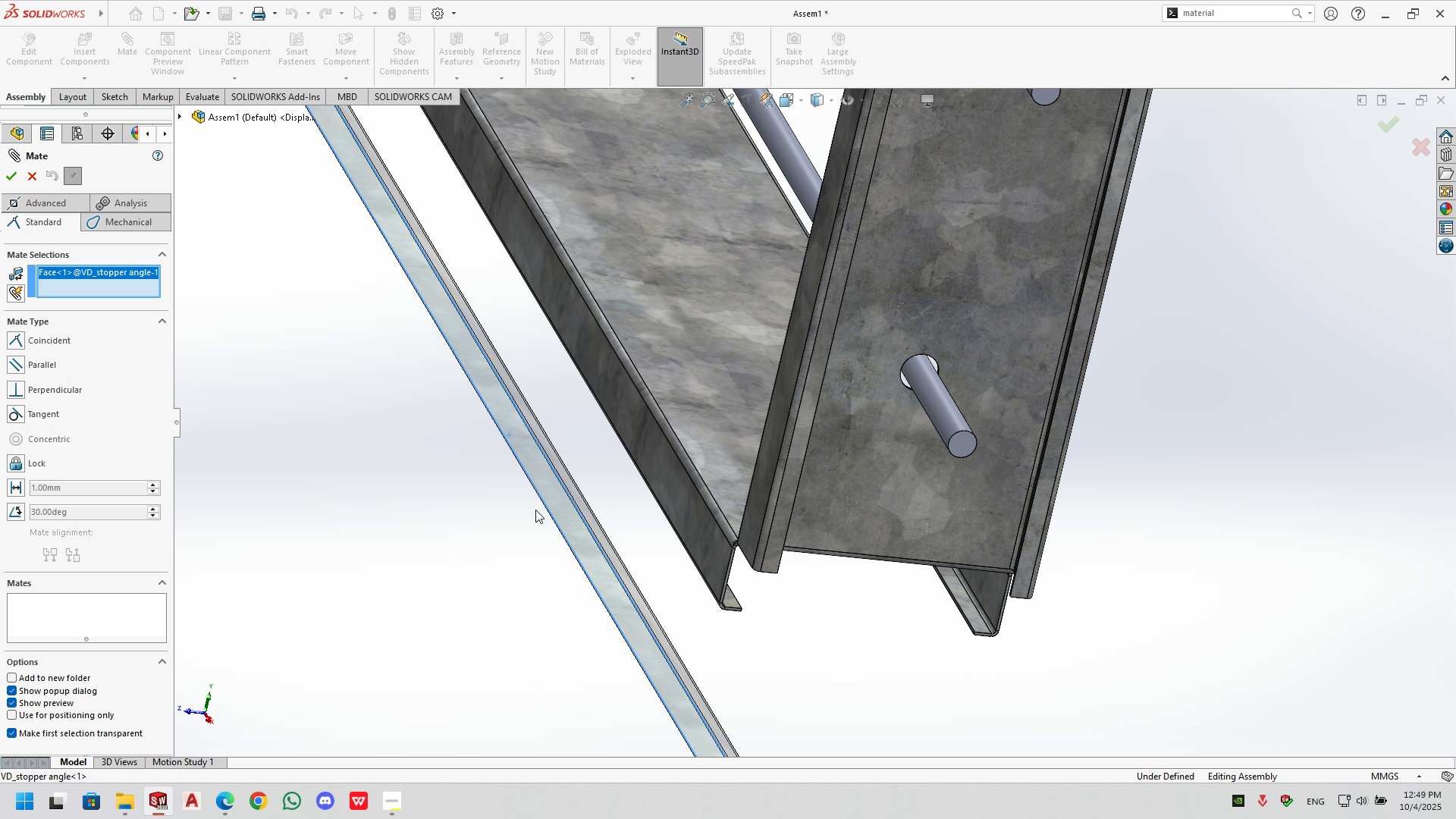 
scroll: coordinate [556, 323], scroll_direction: up, amount: 2.0
 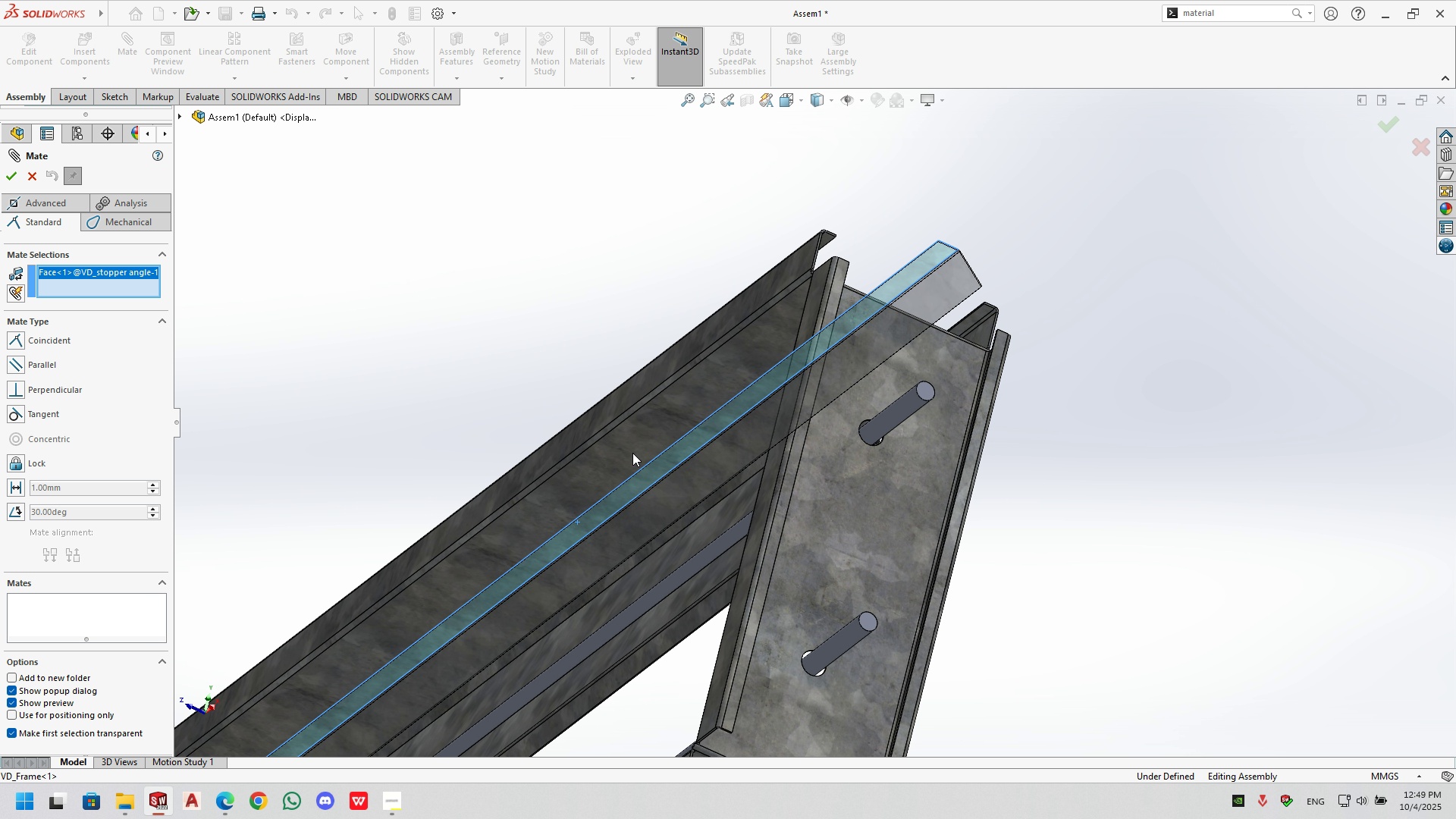 
left_click([632, 453])
 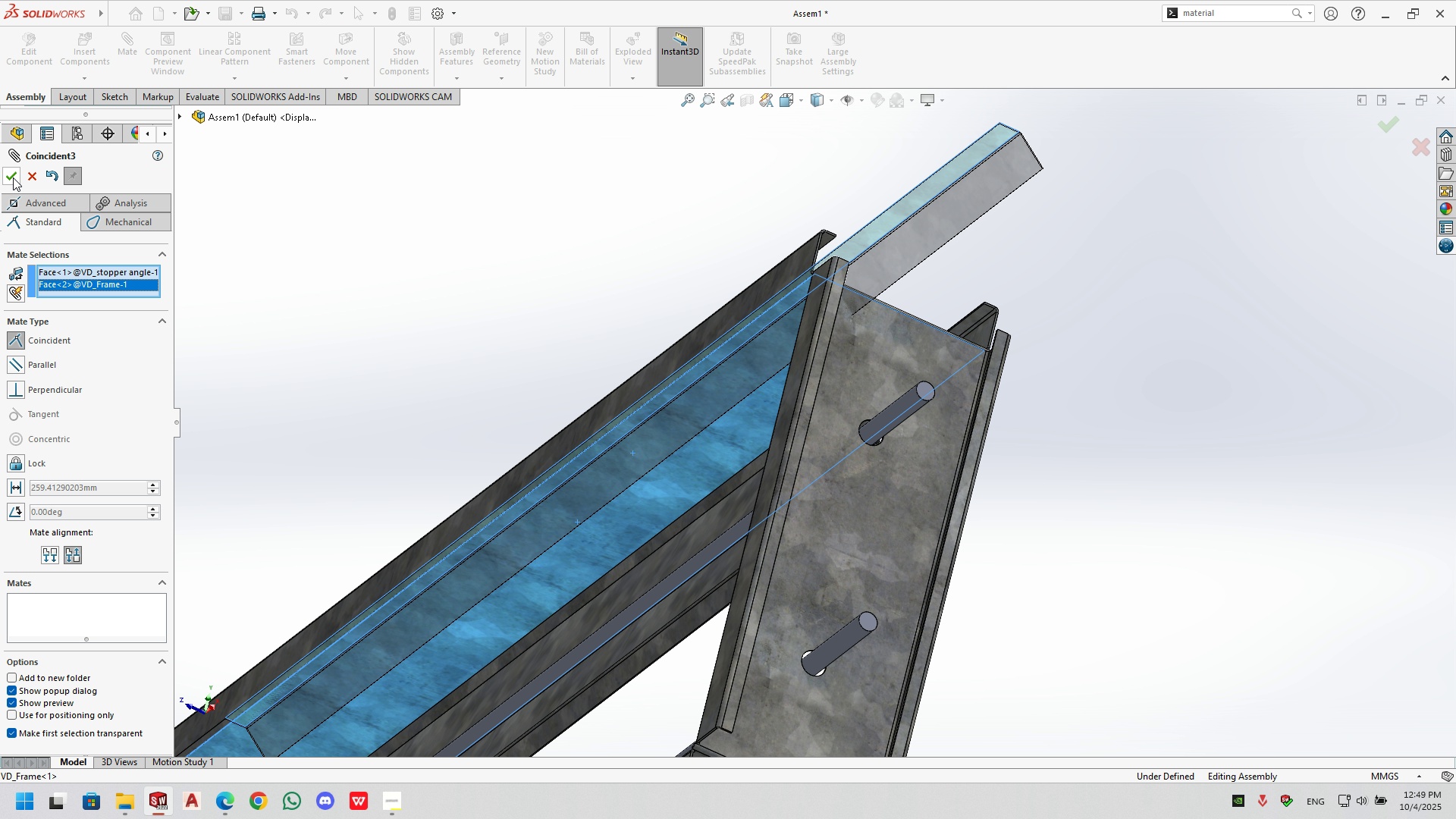 
left_click([13, 177])
 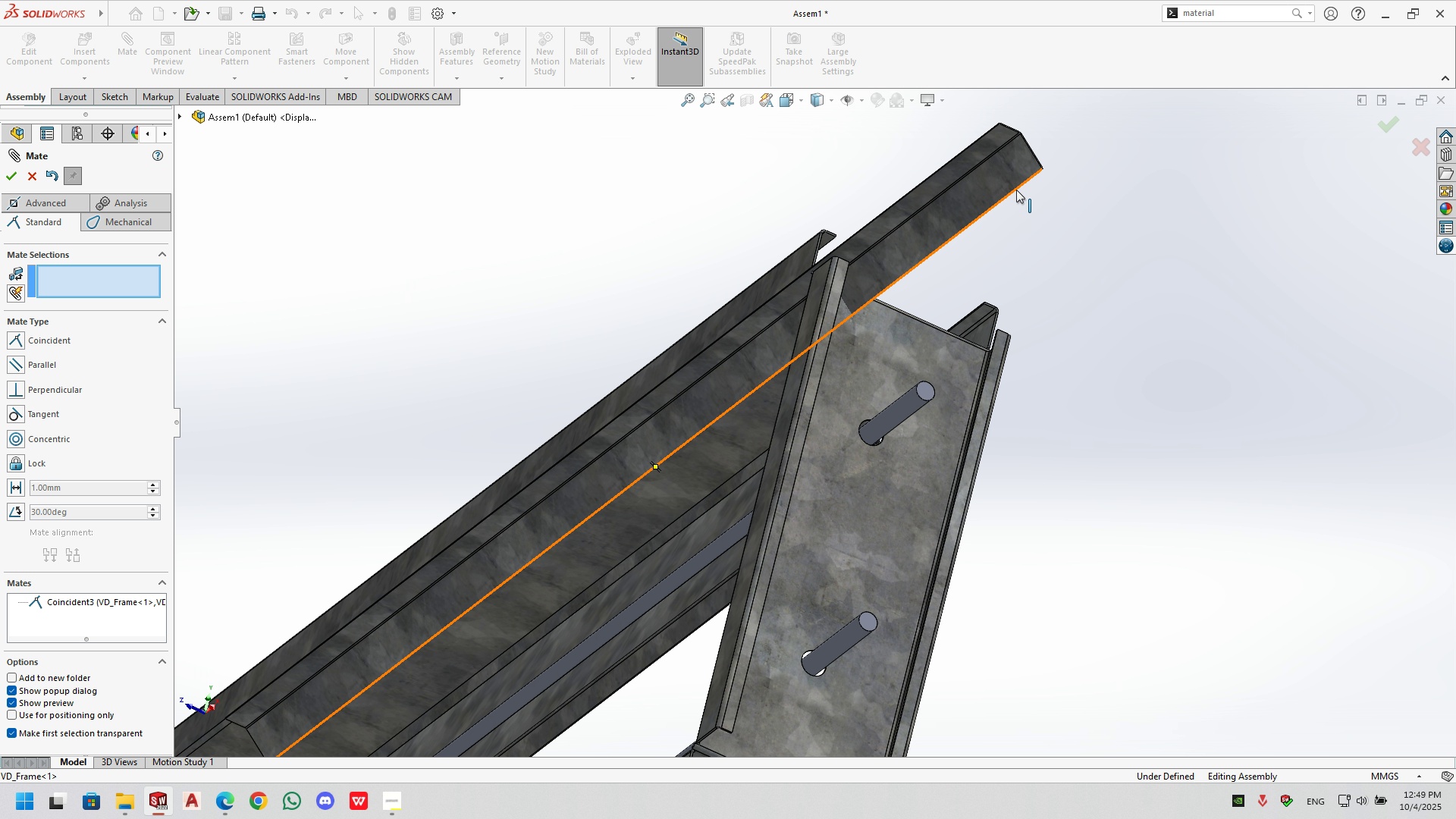 
scroll: coordinate [902, 302], scroll_direction: down, amount: 9.0
 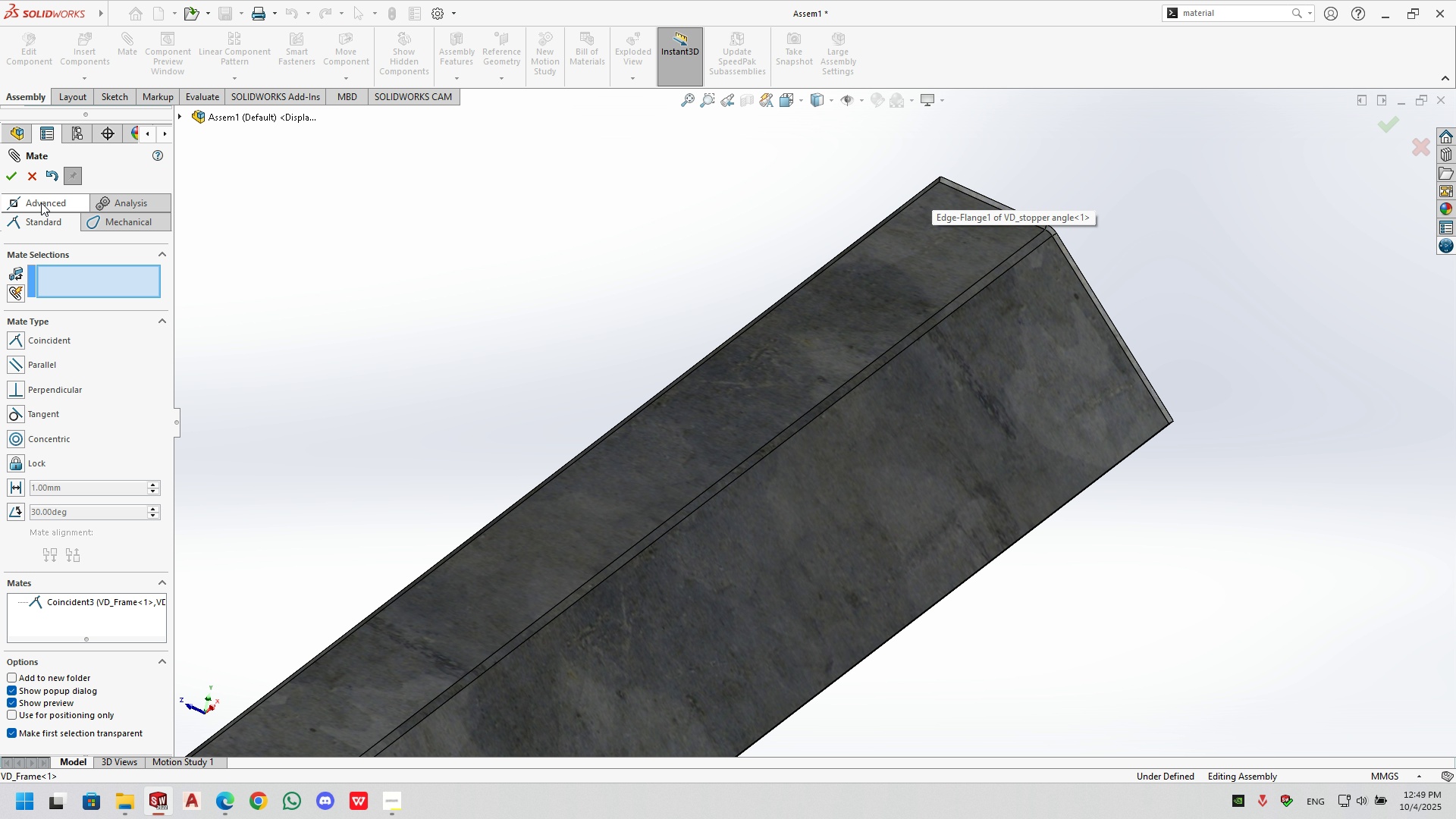 
left_click([41, 202])
 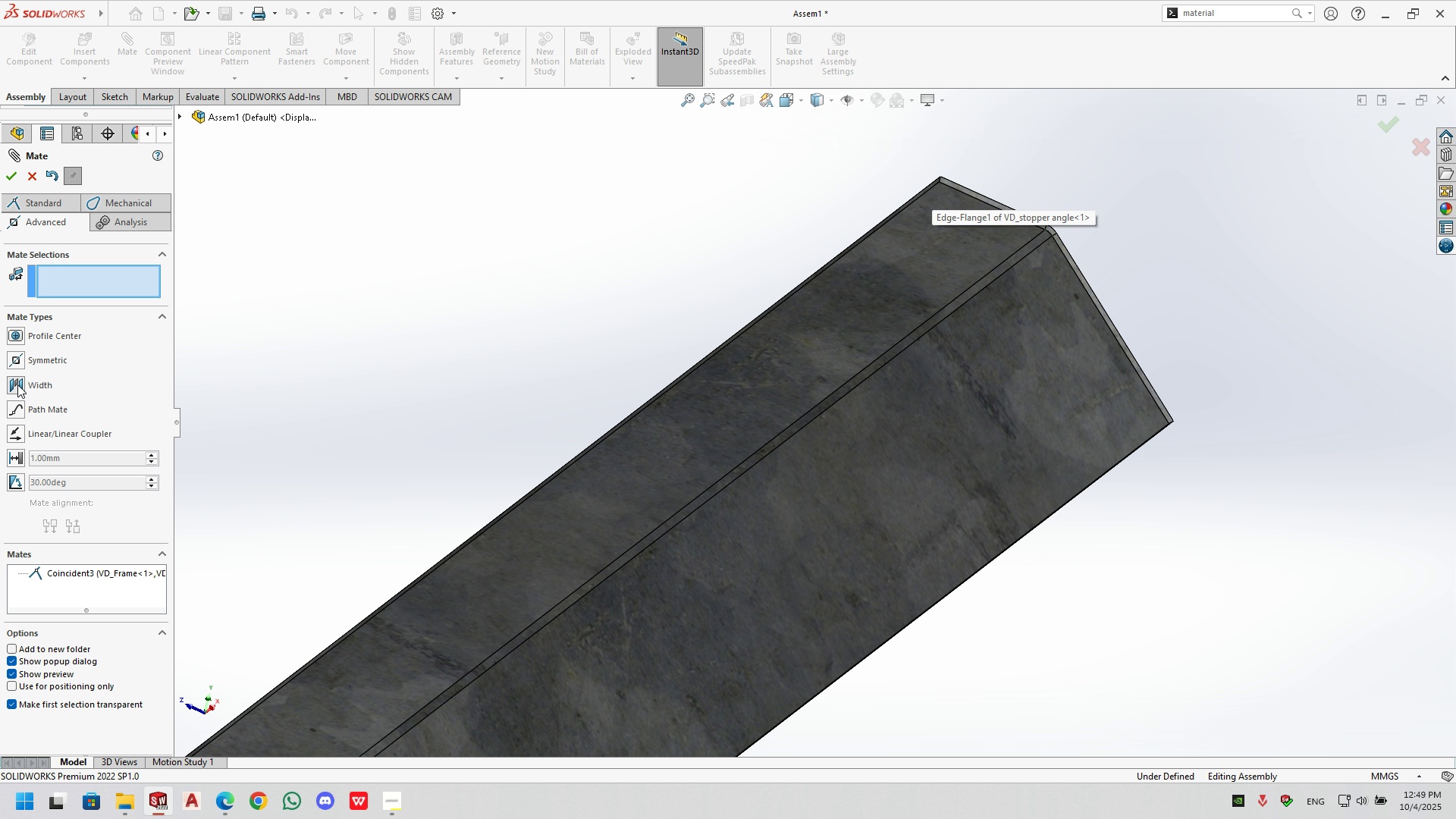 
left_click([17, 384])
 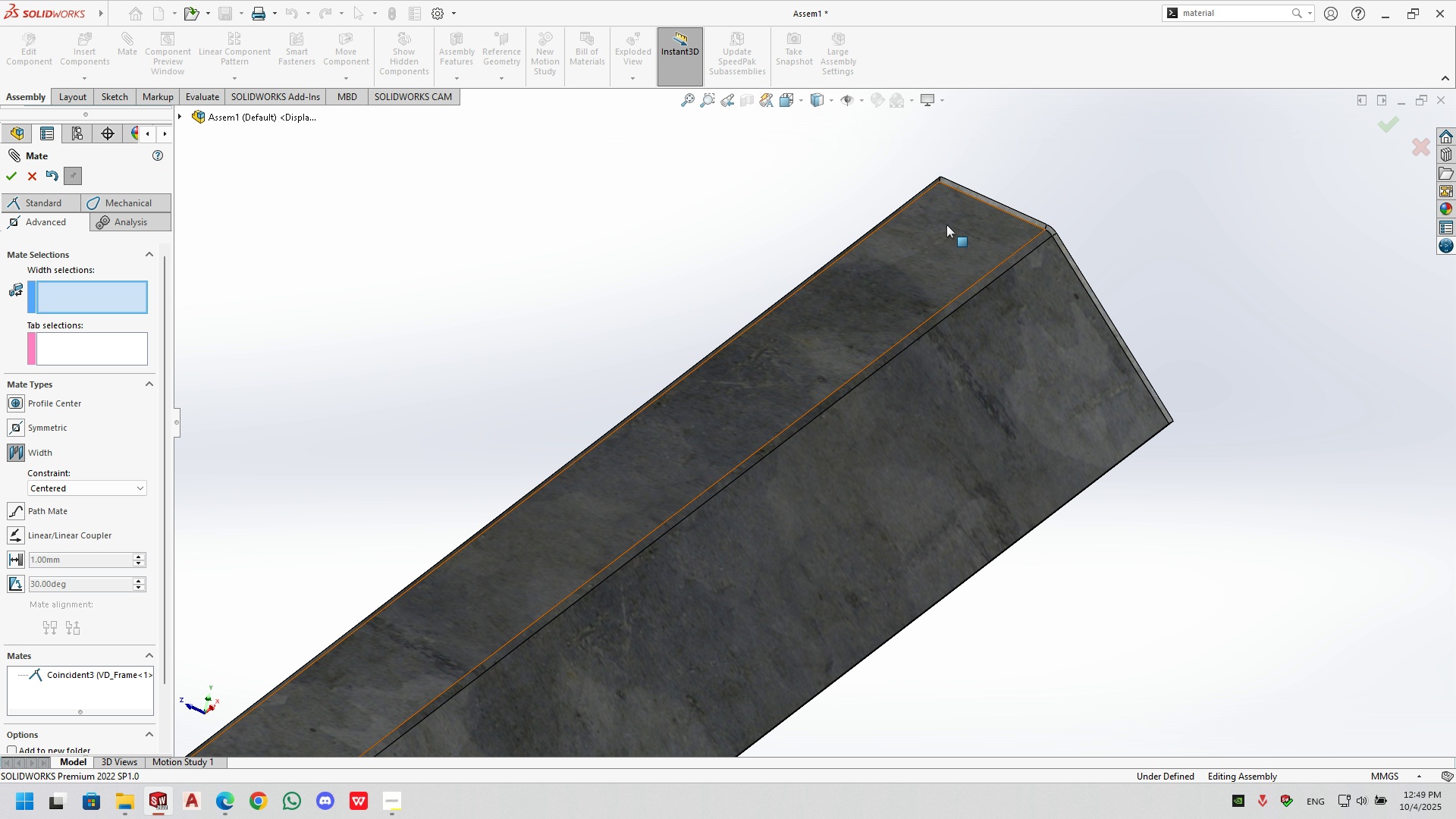 
scroll: coordinate [966, 202], scroll_direction: down, amount: 3.0
 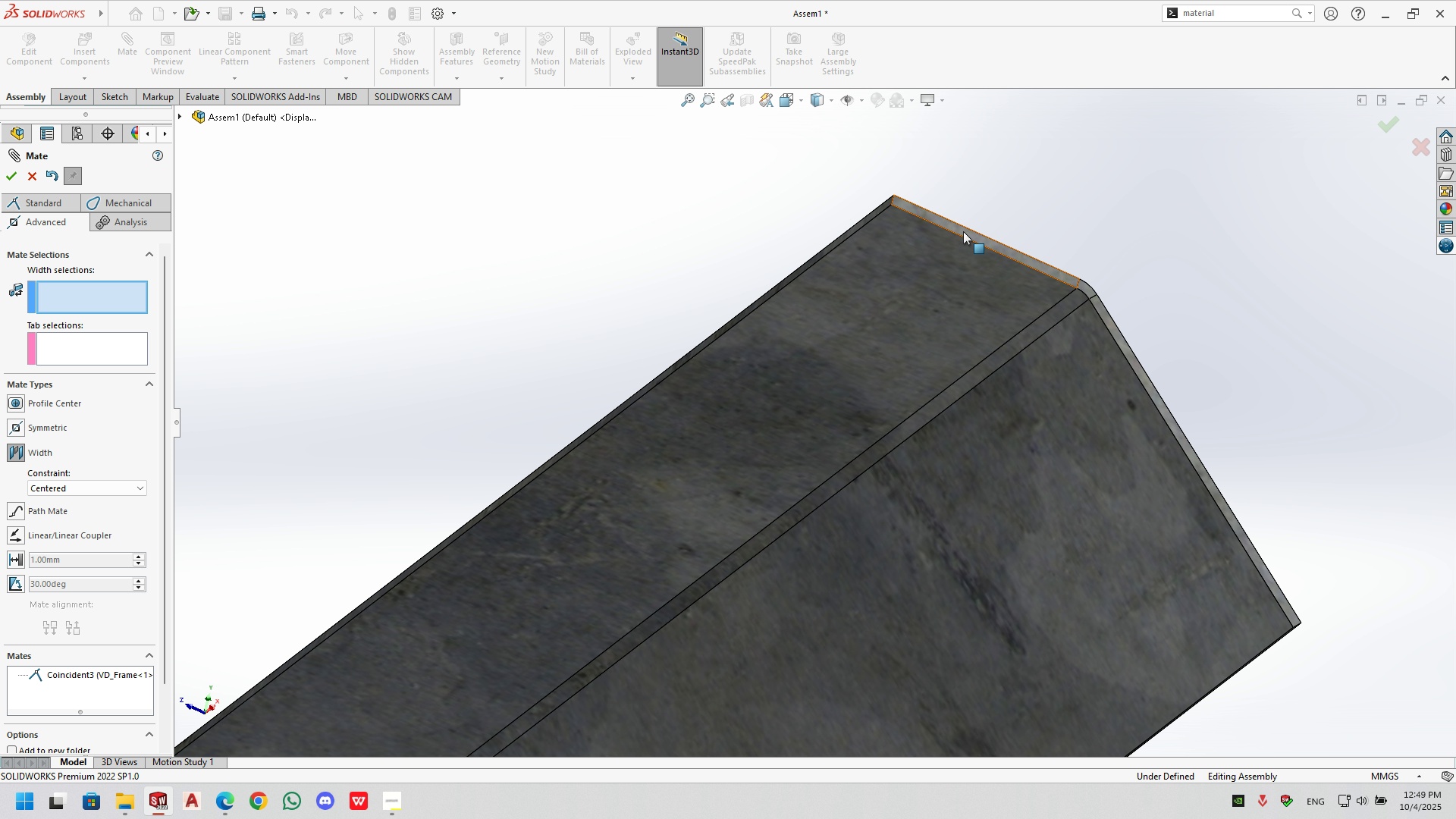 
left_click([963, 231])
 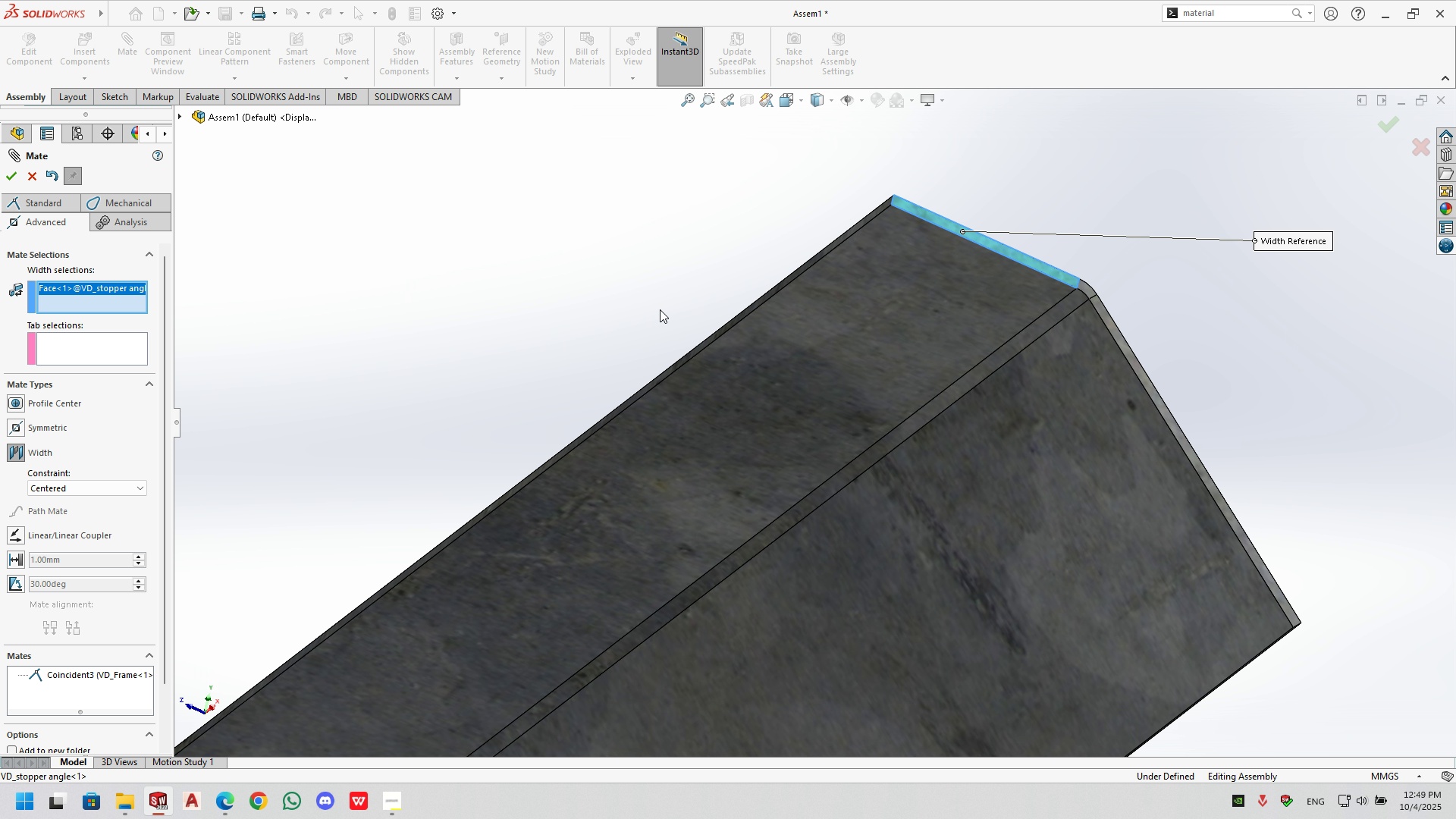 
scroll: coordinate [555, 614], scroll_direction: up, amount: 11.0
 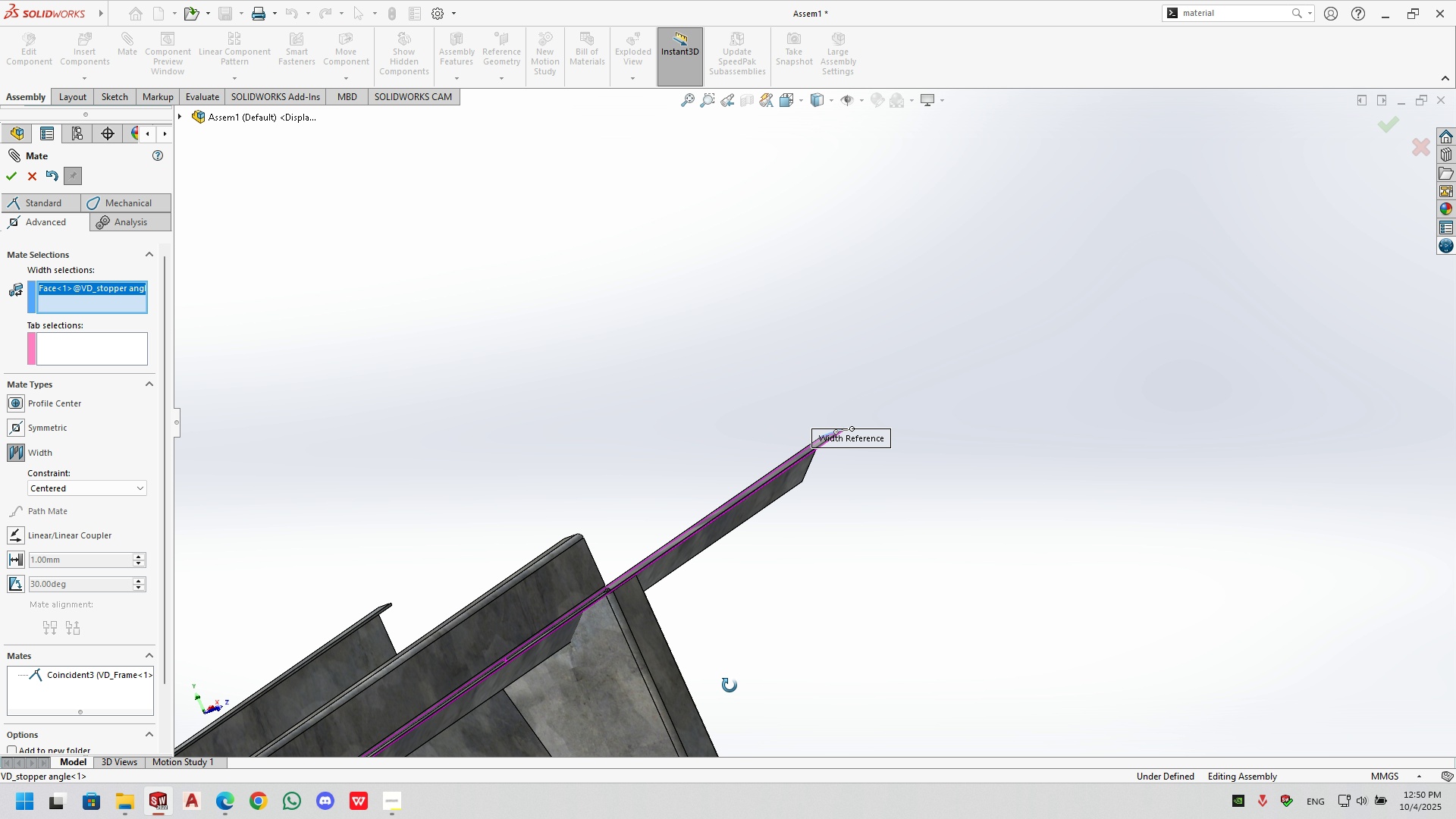 
scroll: coordinate [755, 325], scroll_direction: down, amount: 13.0
 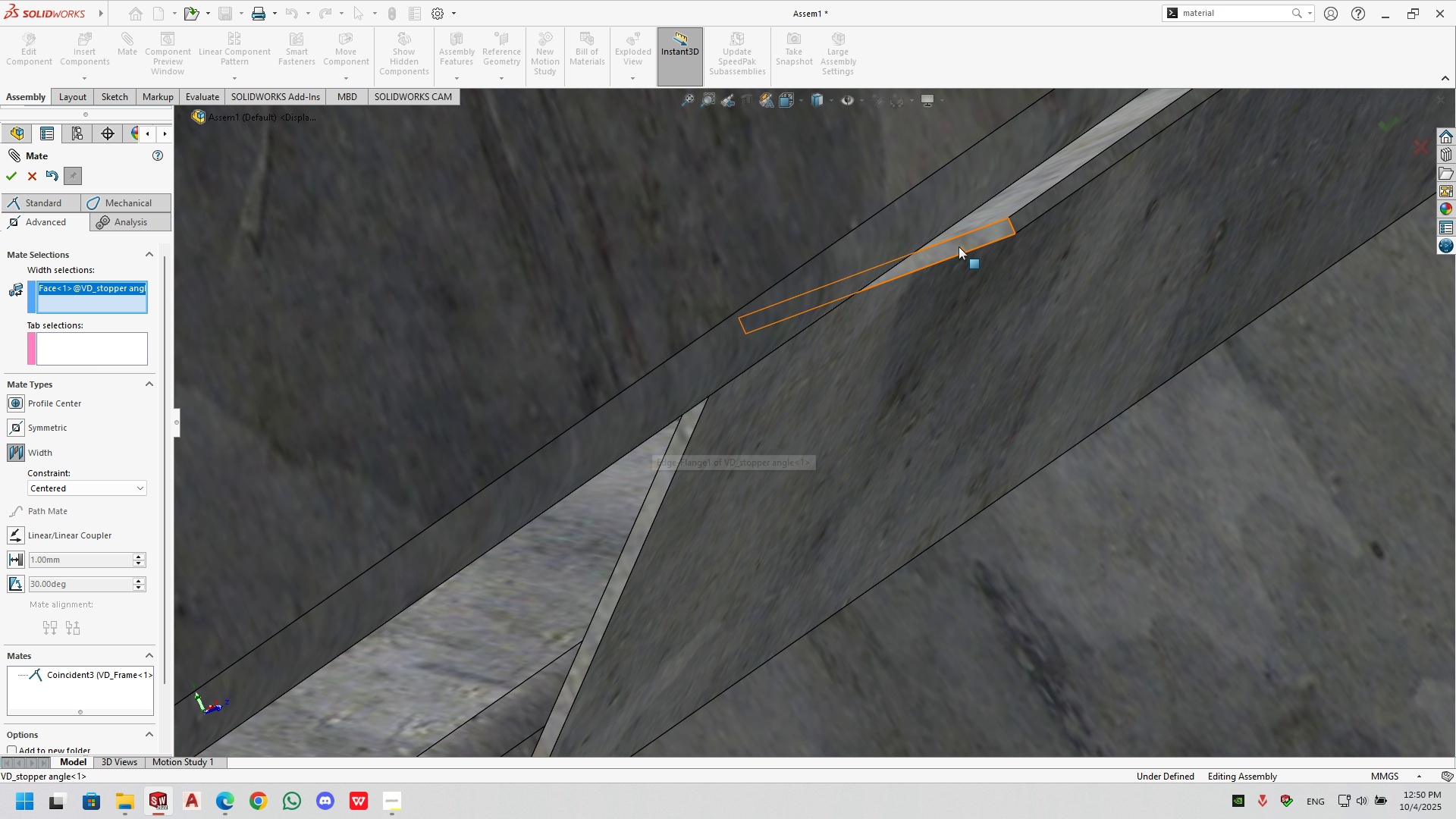 
left_click([959, 246])
 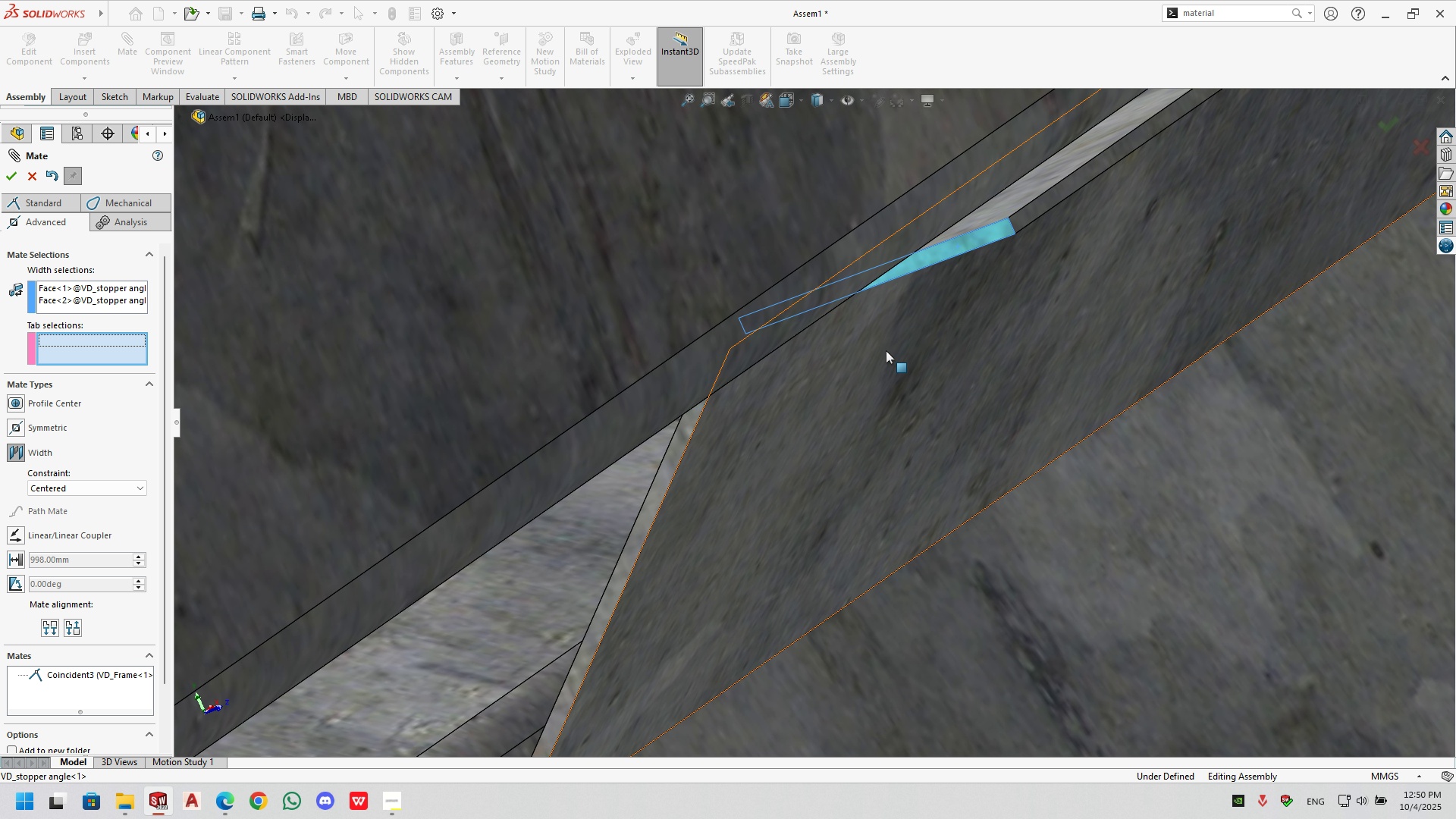 
scroll: coordinate [384, 667], scroll_direction: up, amount: 15.0
 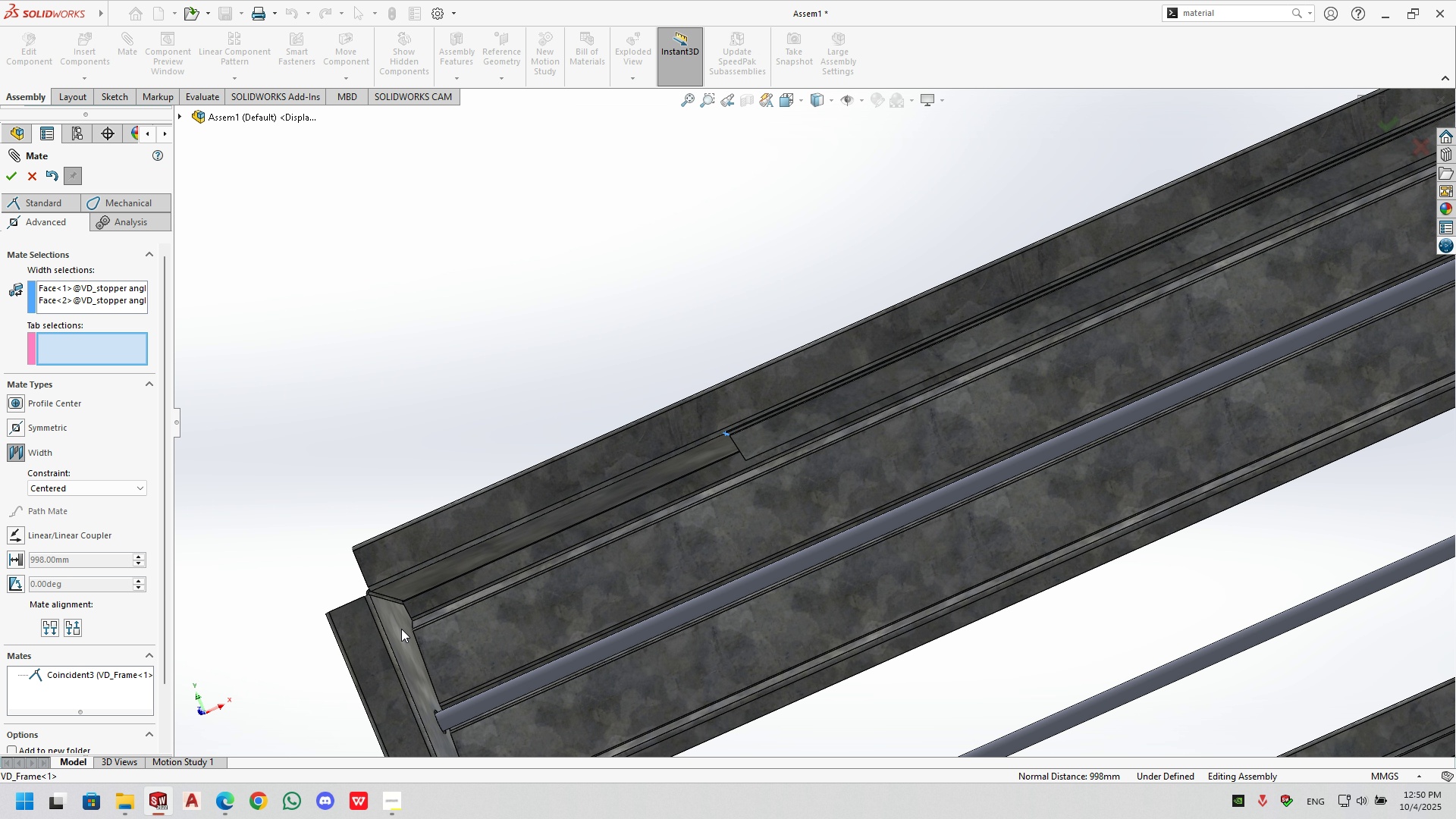 
left_click([401, 629])
 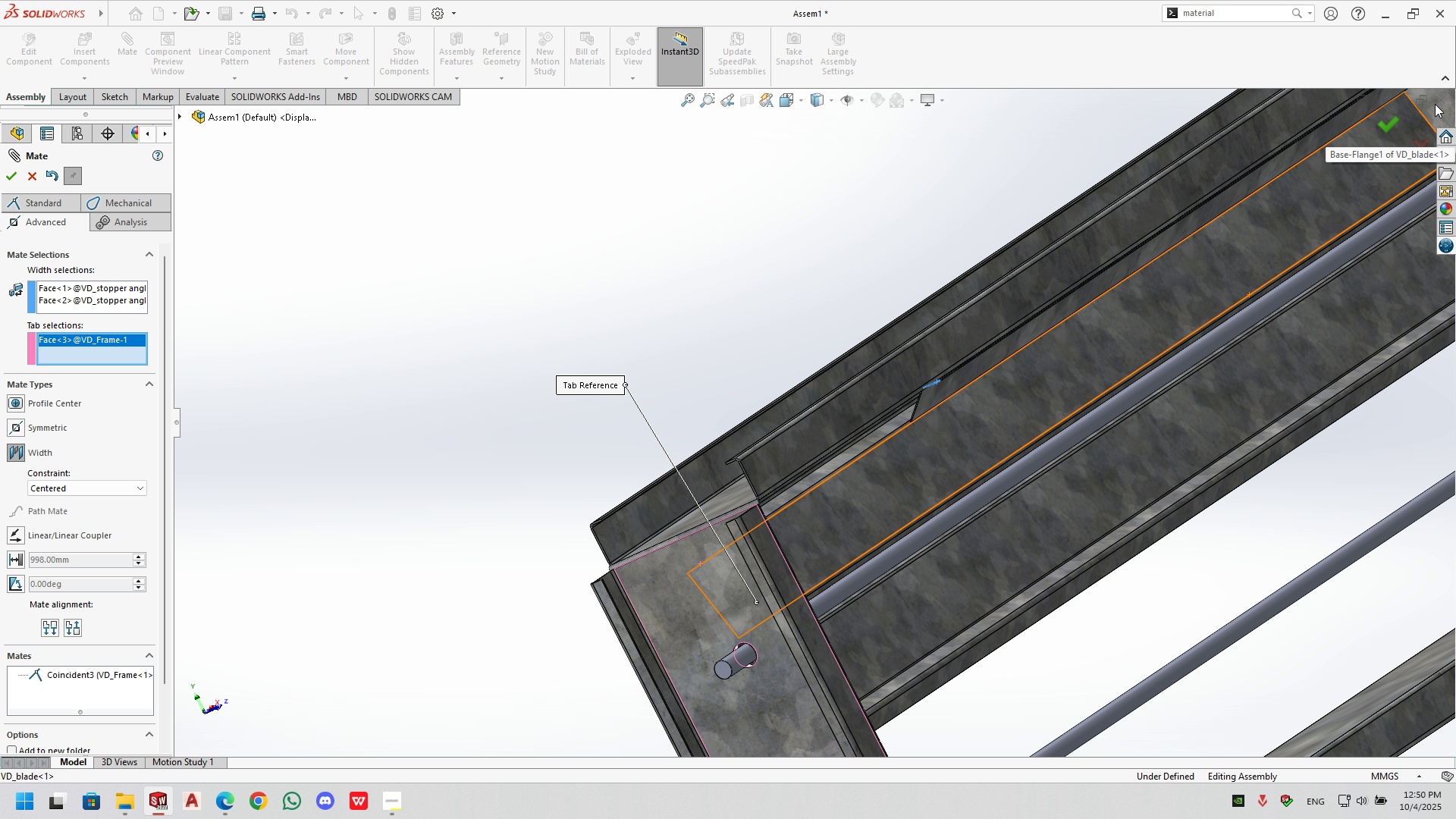 
scroll: coordinate [1196, 258], scroll_direction: up, amount: 1.0
 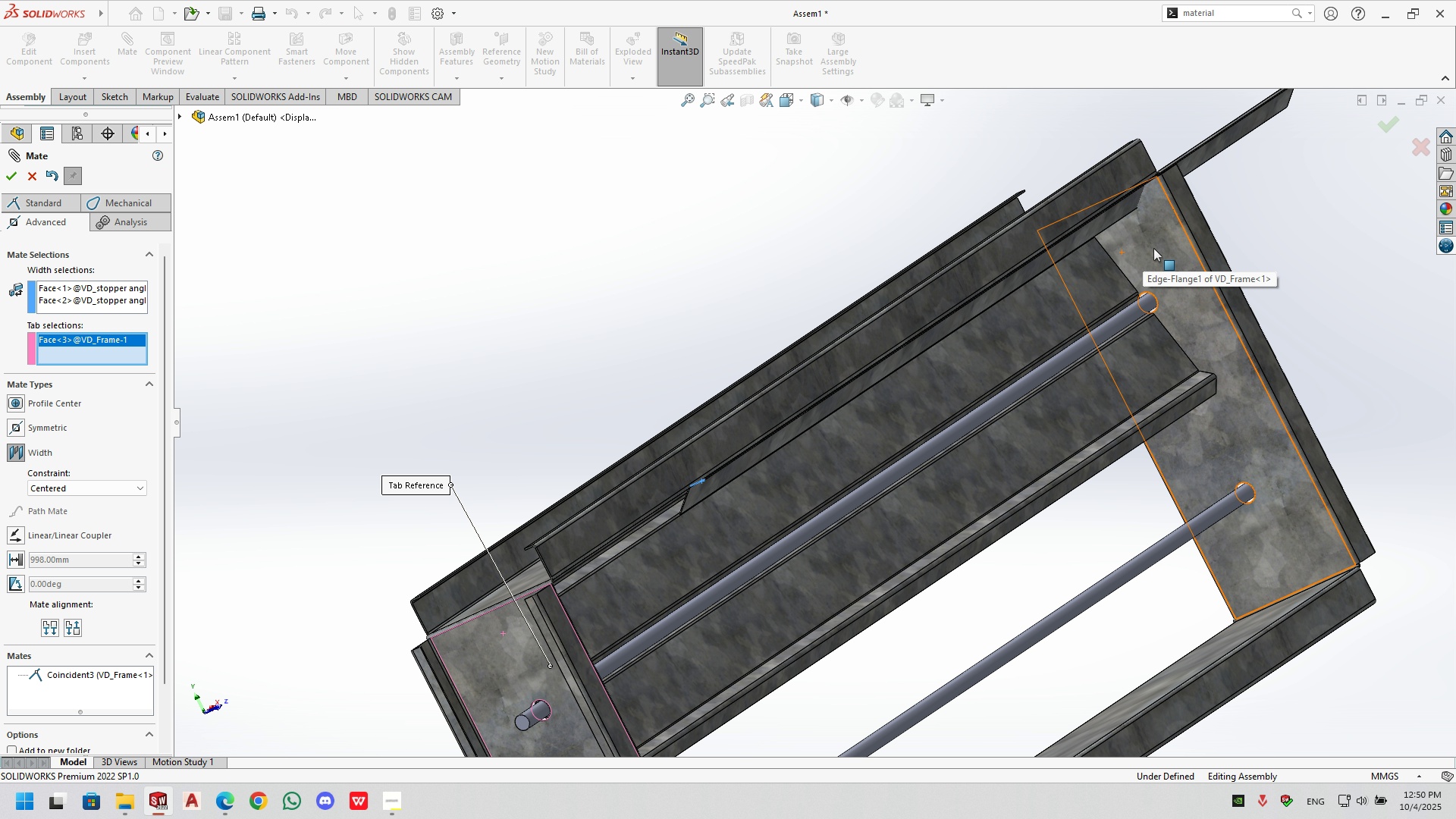 
left_click([1153, 248])
 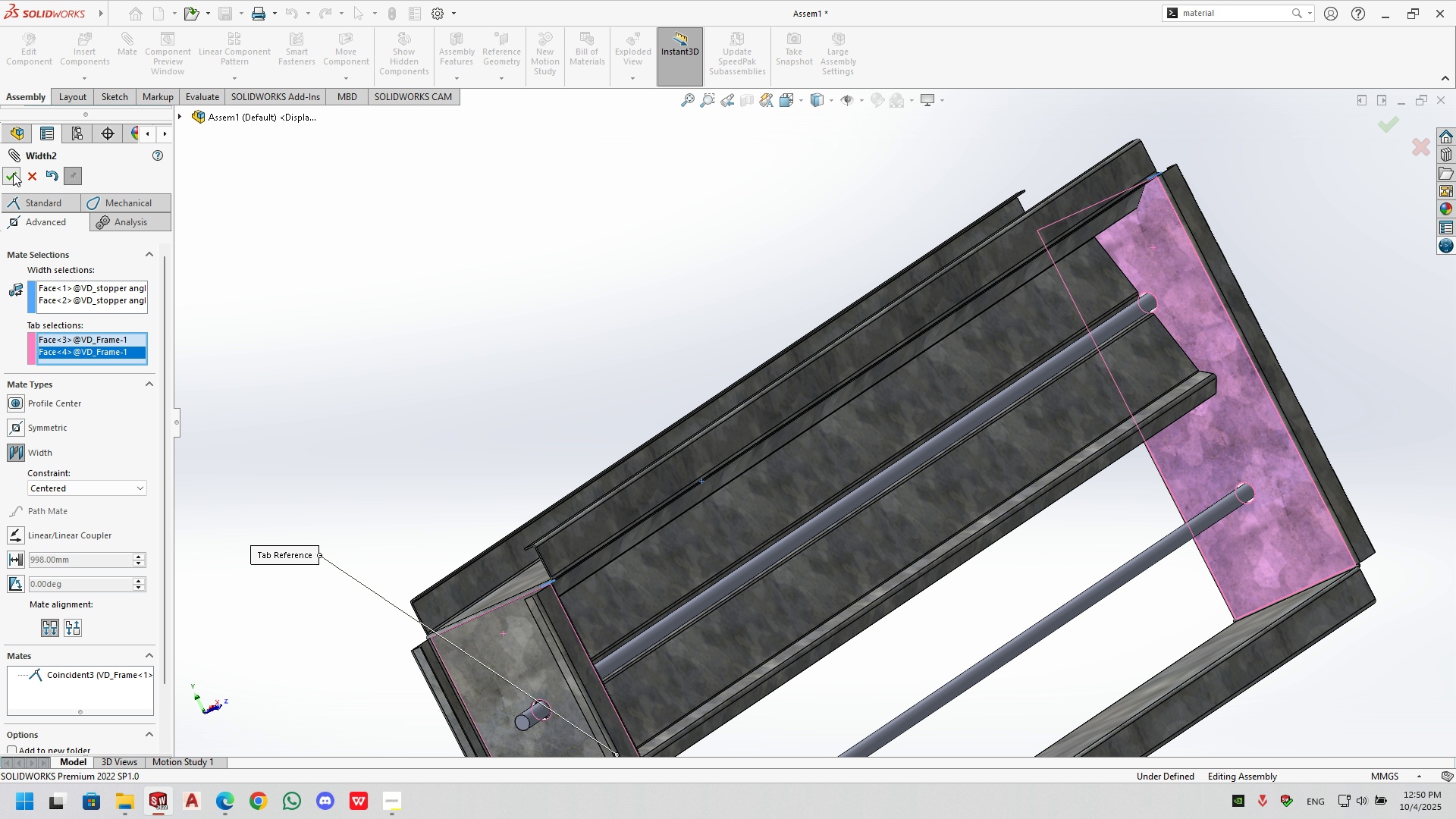 
left_click([13, 173])
 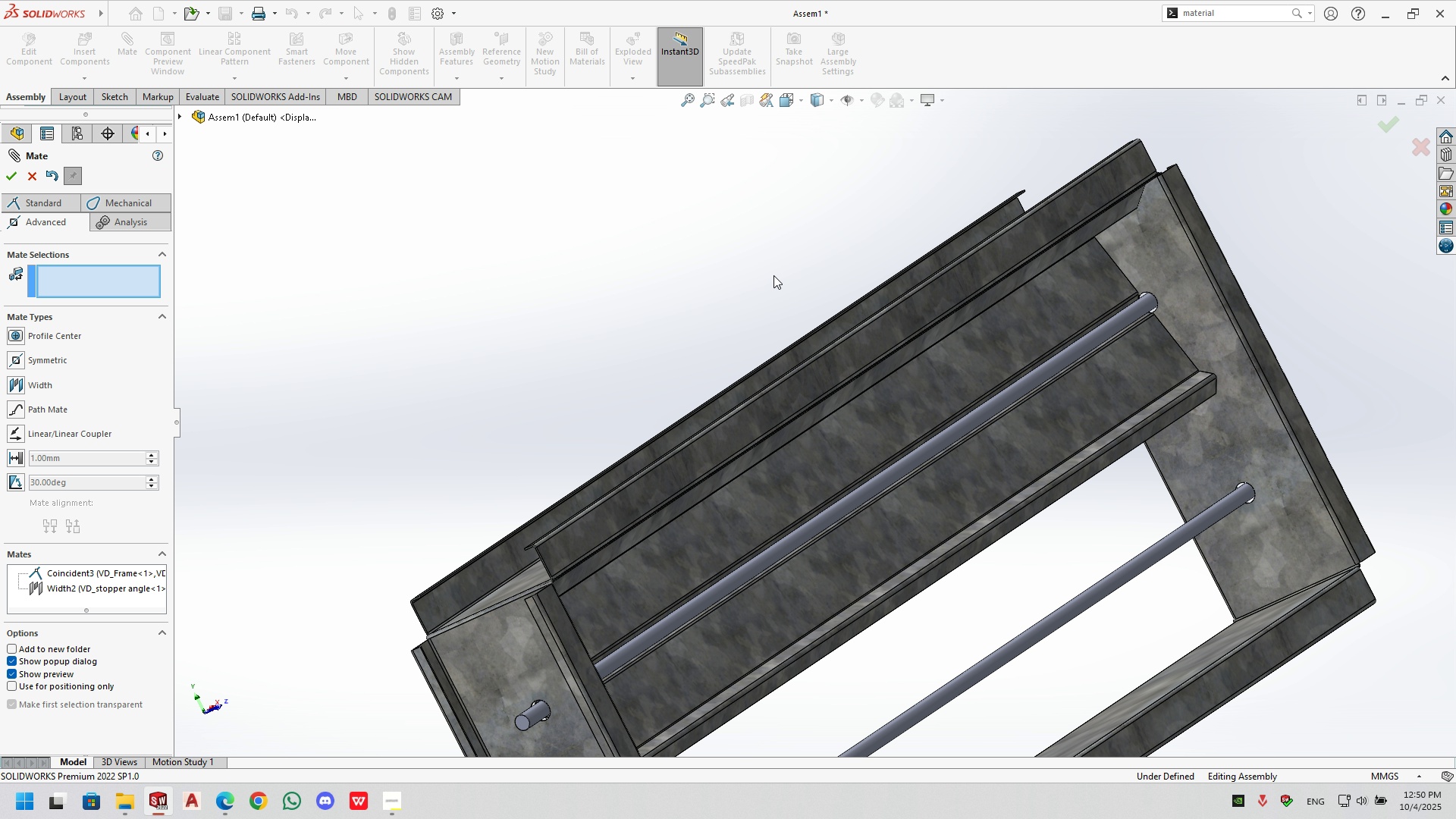 
scroll: coordinate [918, 453], scroll_direction: down, amount: 4.0
 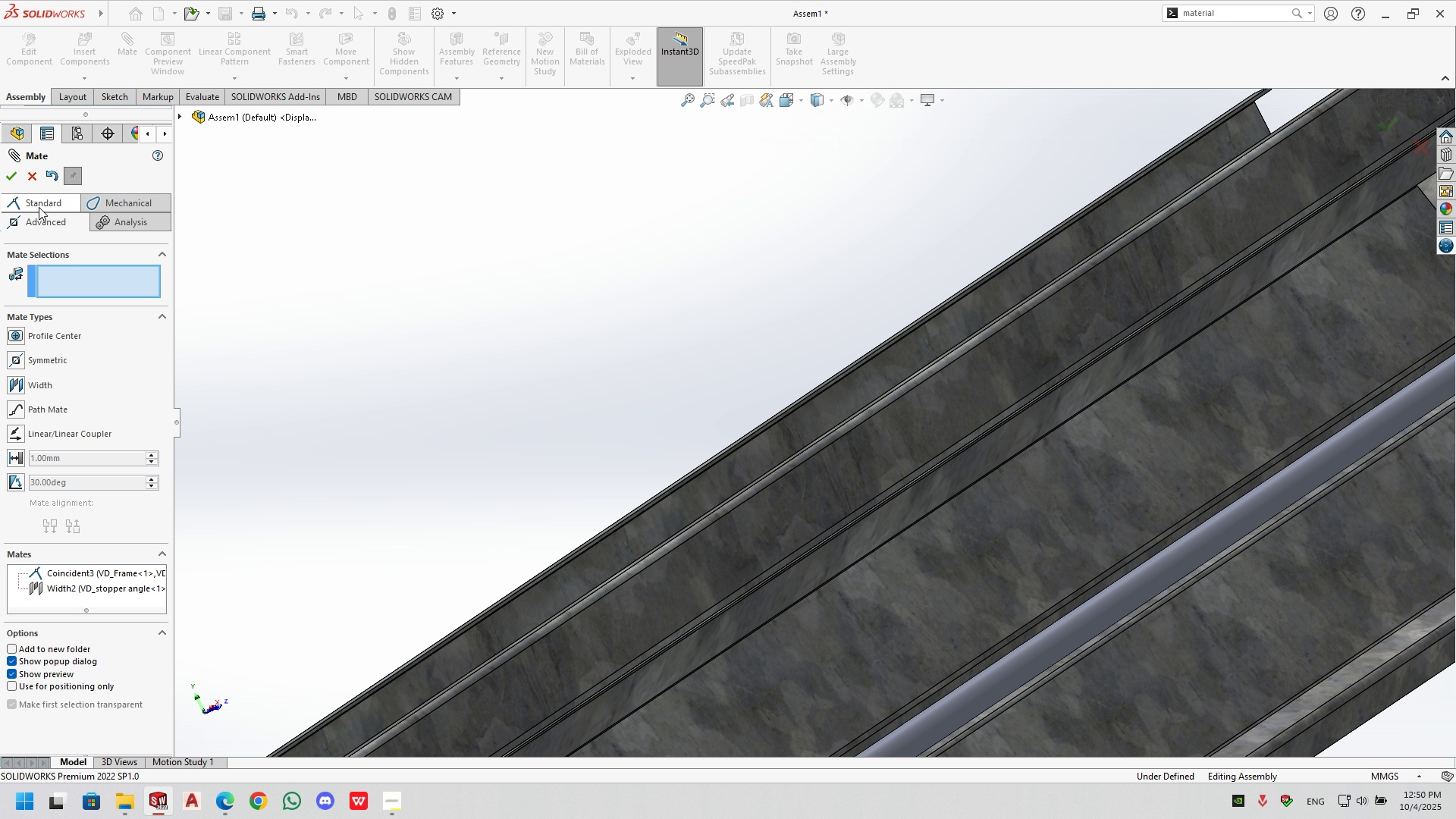 
left_click([39, 207])
 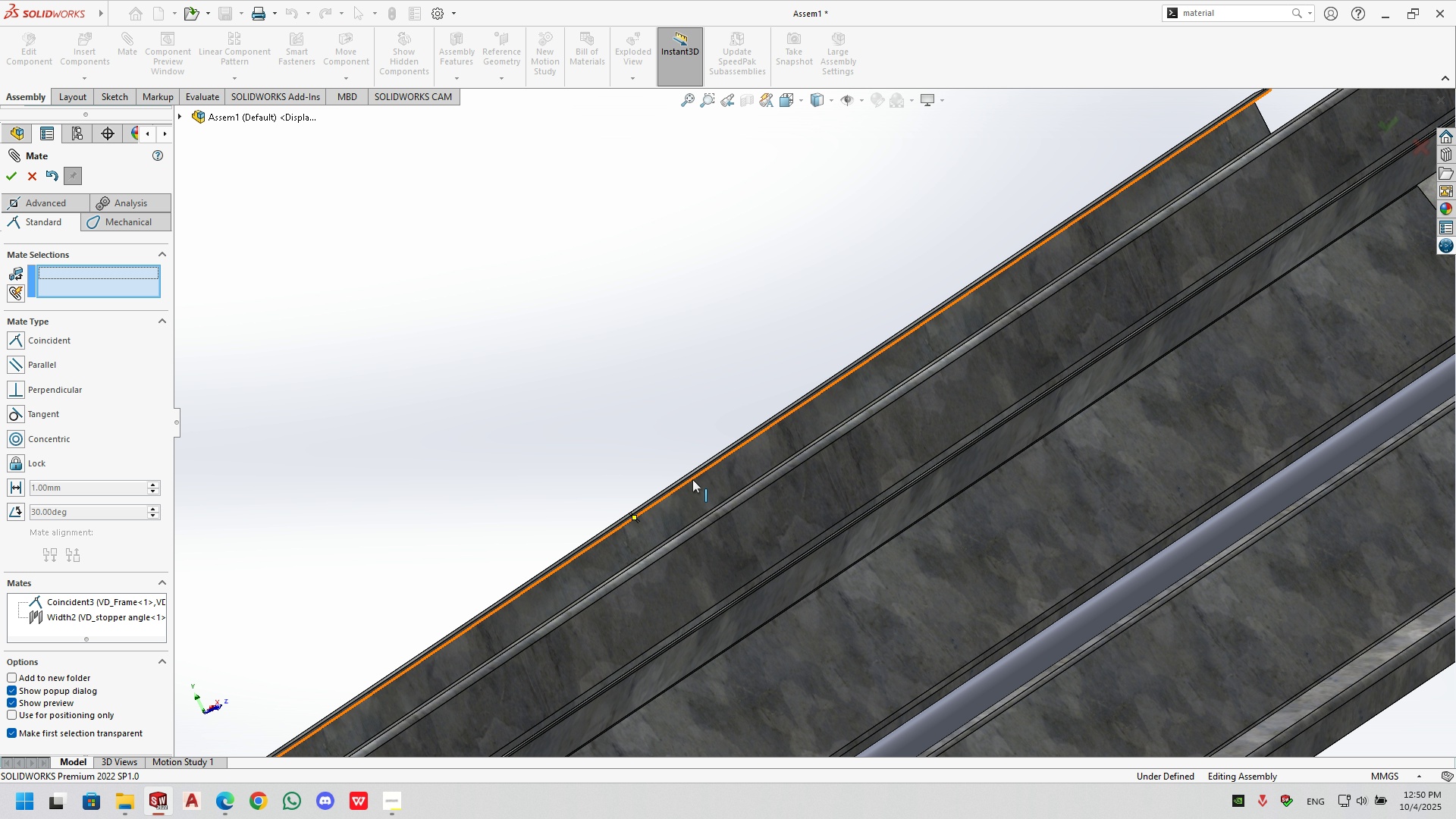 
scroll: coordinate [757, 450], scroll_direction: down, amount: 8.0
 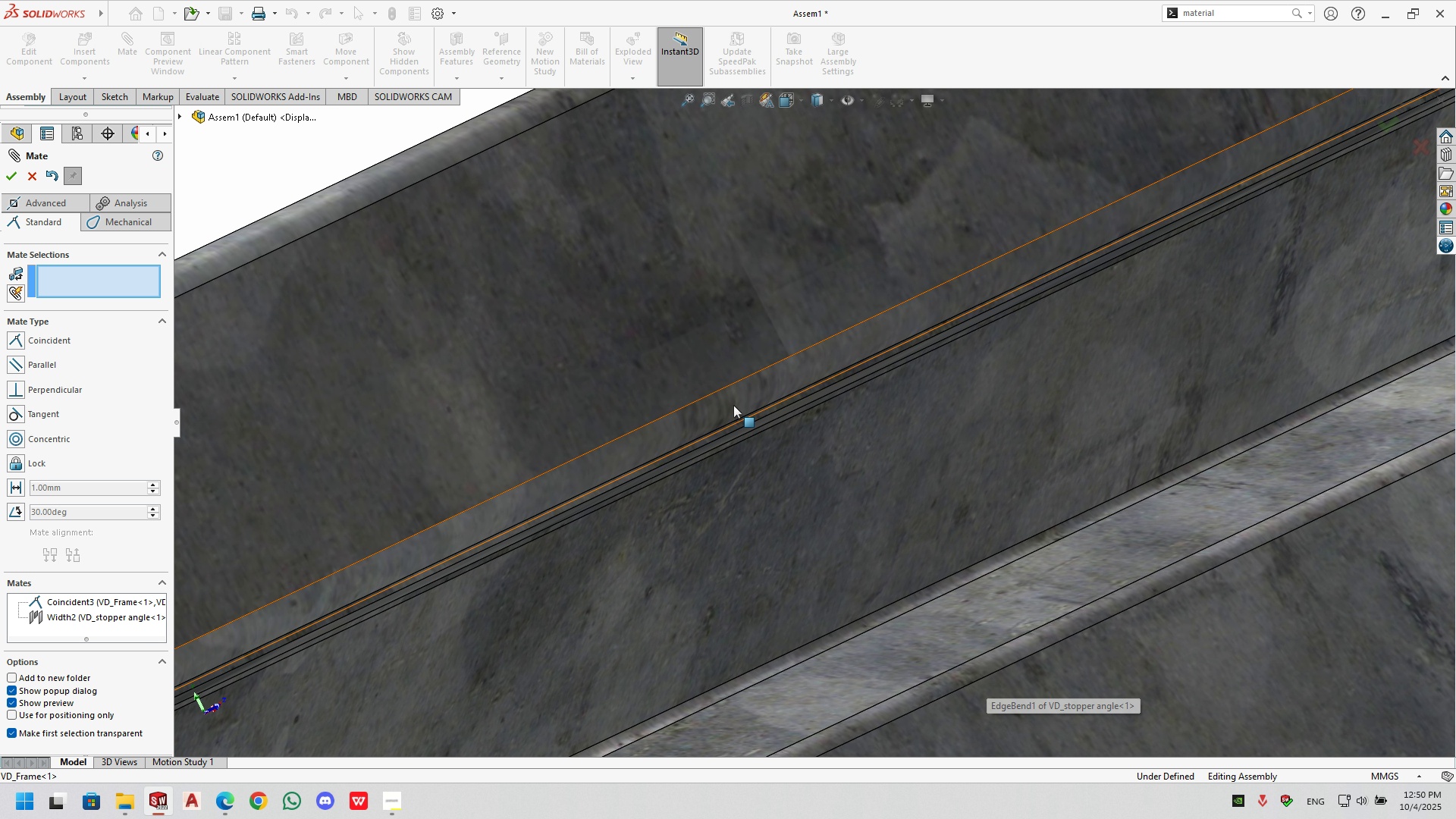 
scroll: coordinate [920, 504], scroll_direction: up, amount: 8.0
 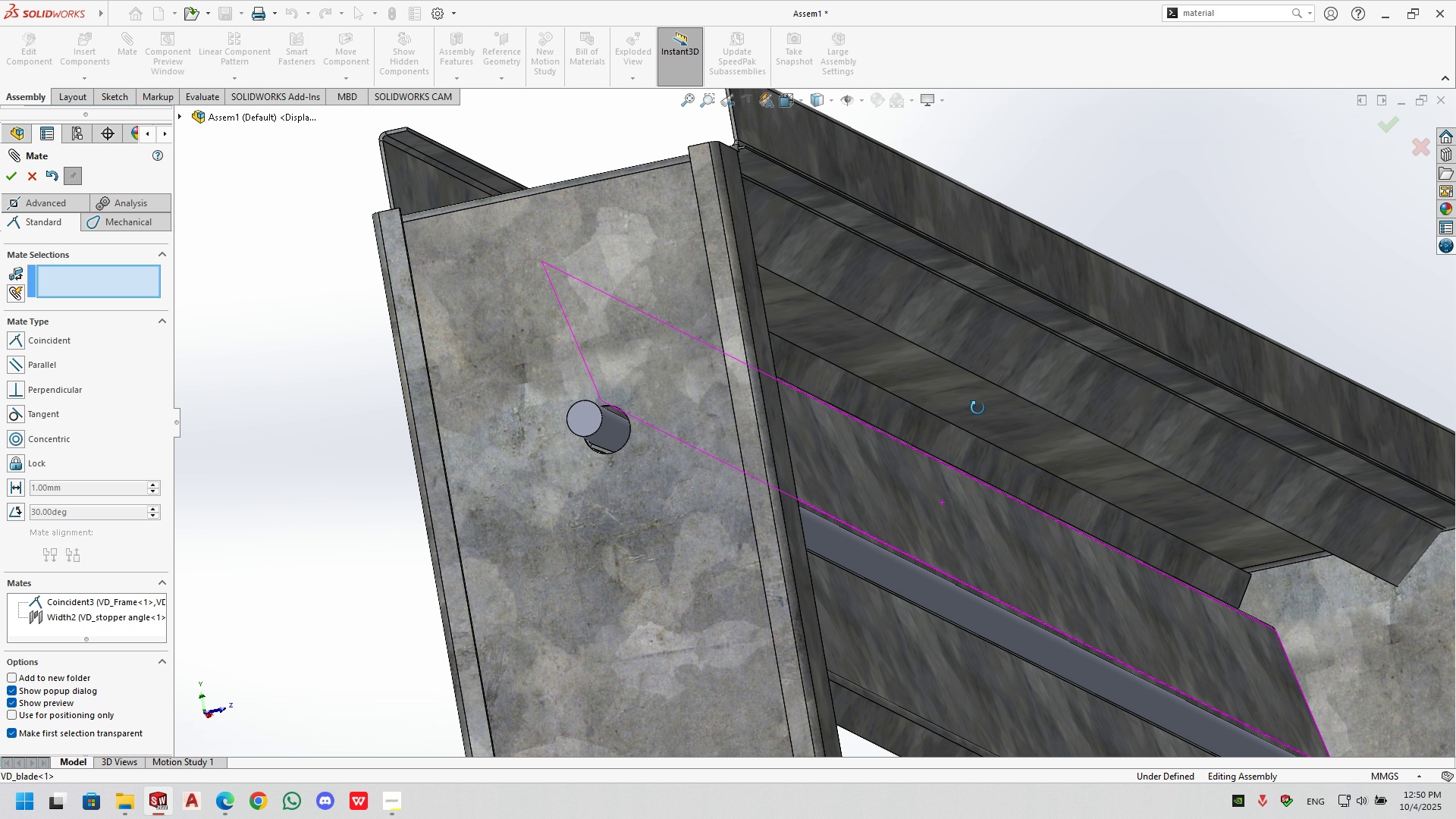 
scroll: coordinate [919, 331], scroll_direction: down, amount: 11.0
 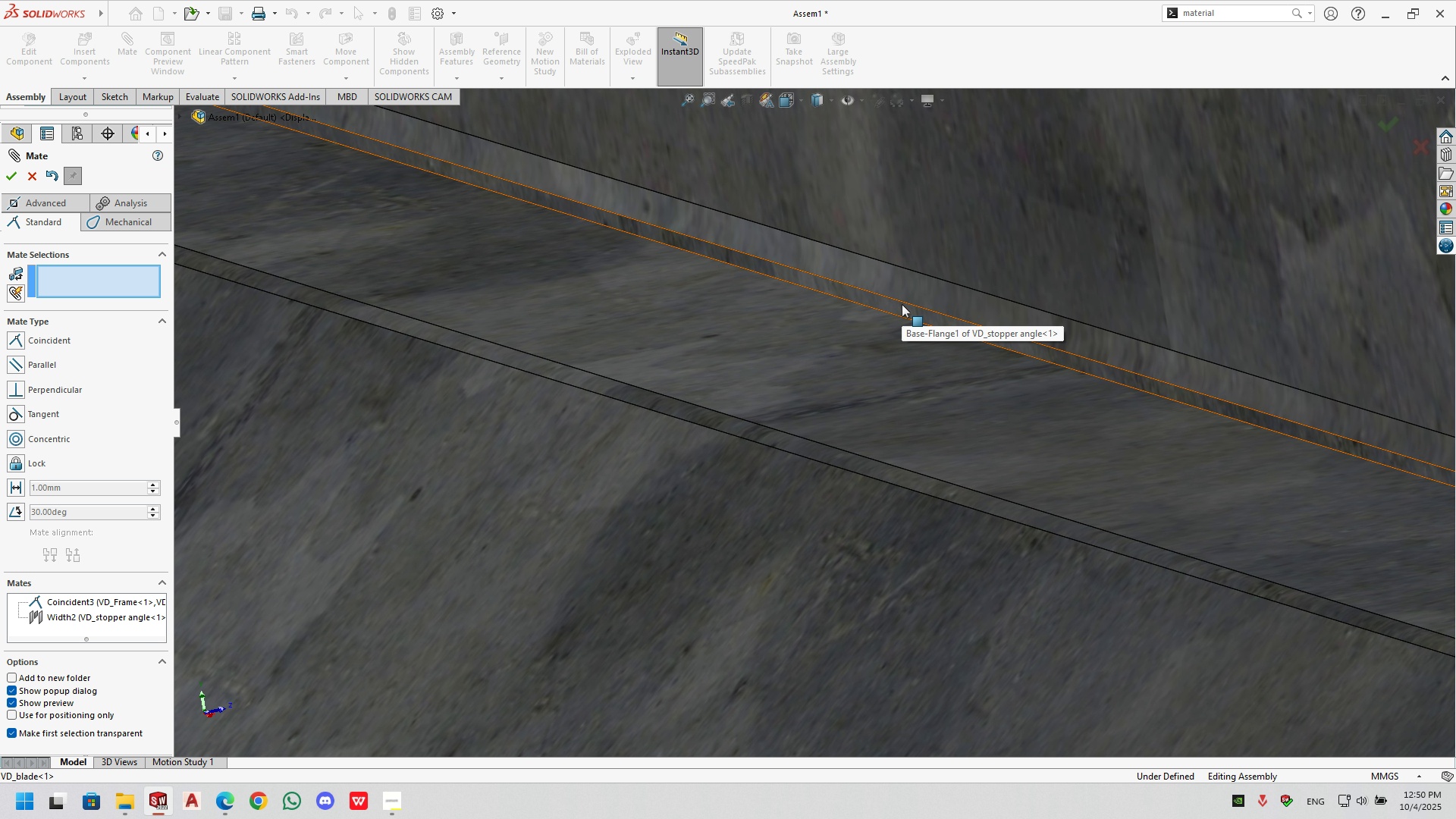 
left_click([902, 305])
 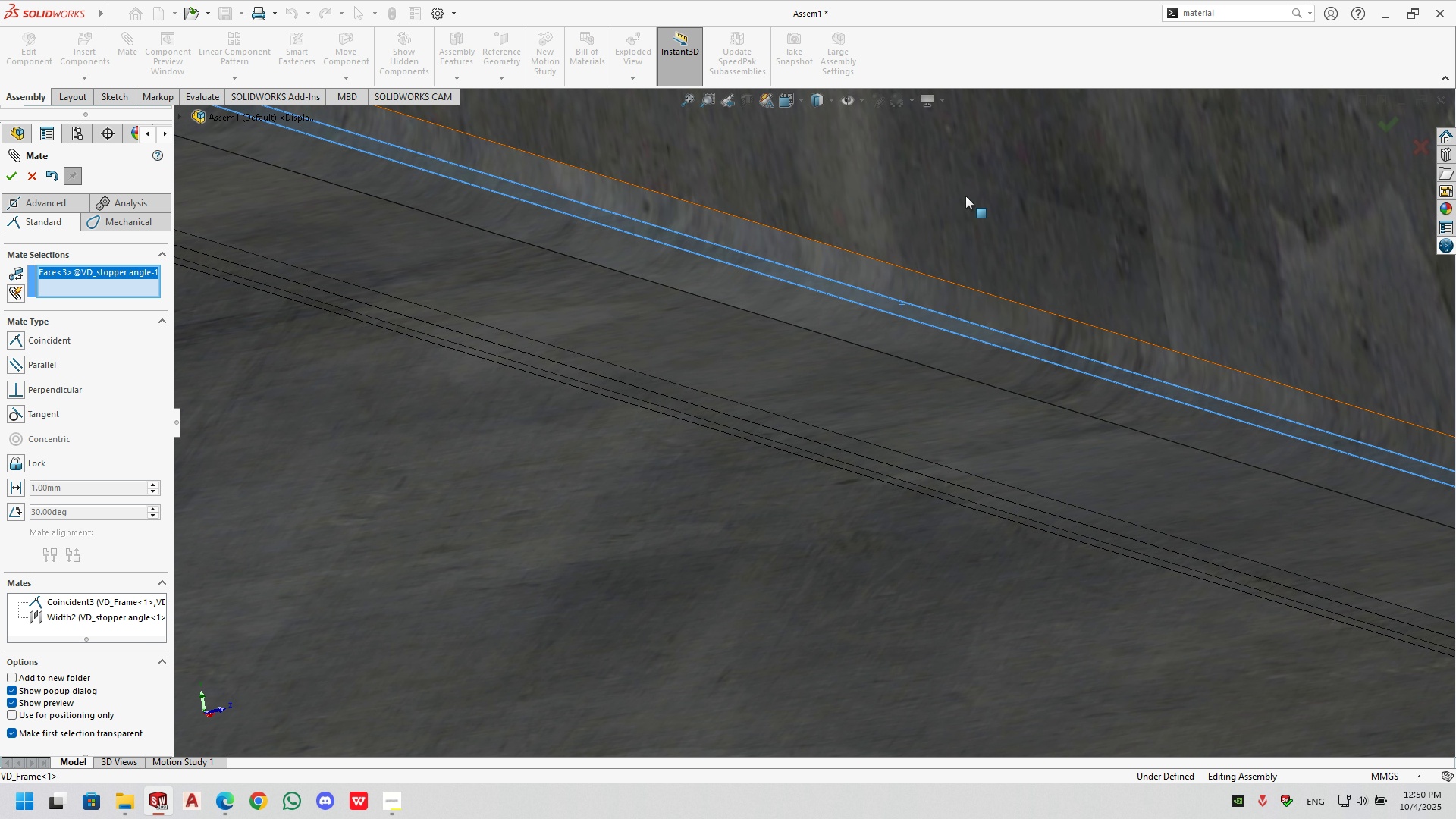 
left_click([965, 196])
 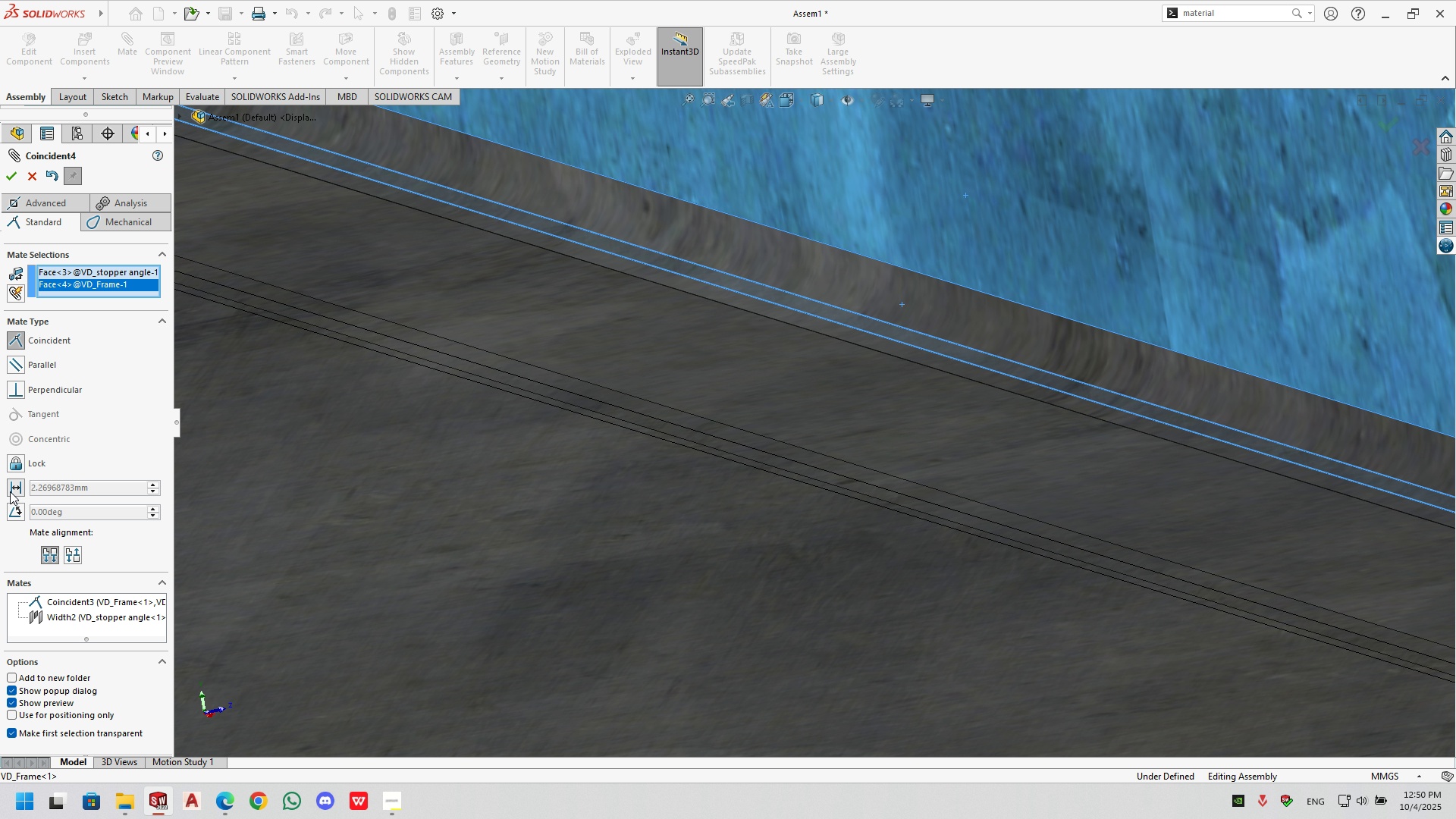 
left_click([10, 491])
 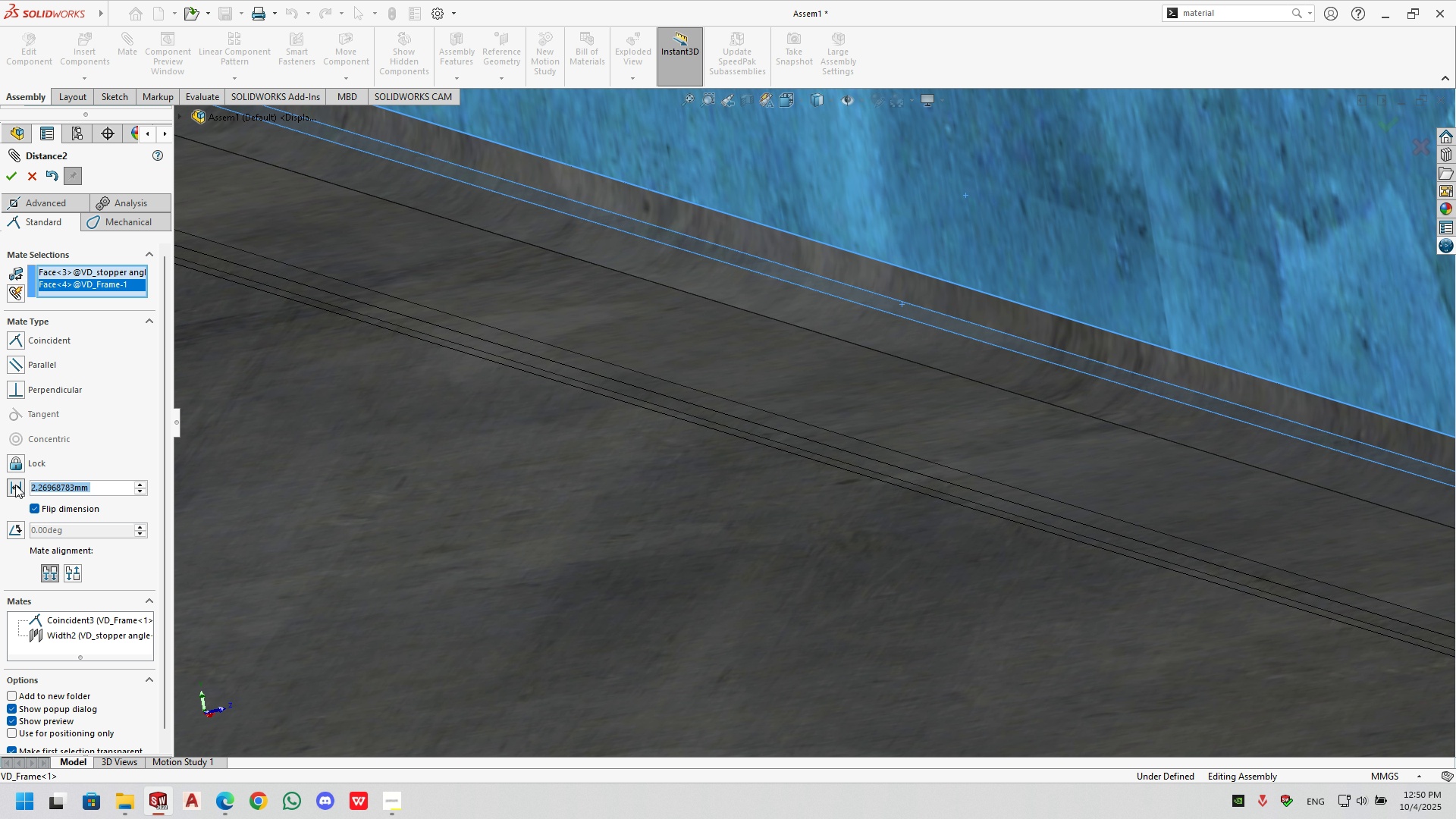 
key(Numpad2)
 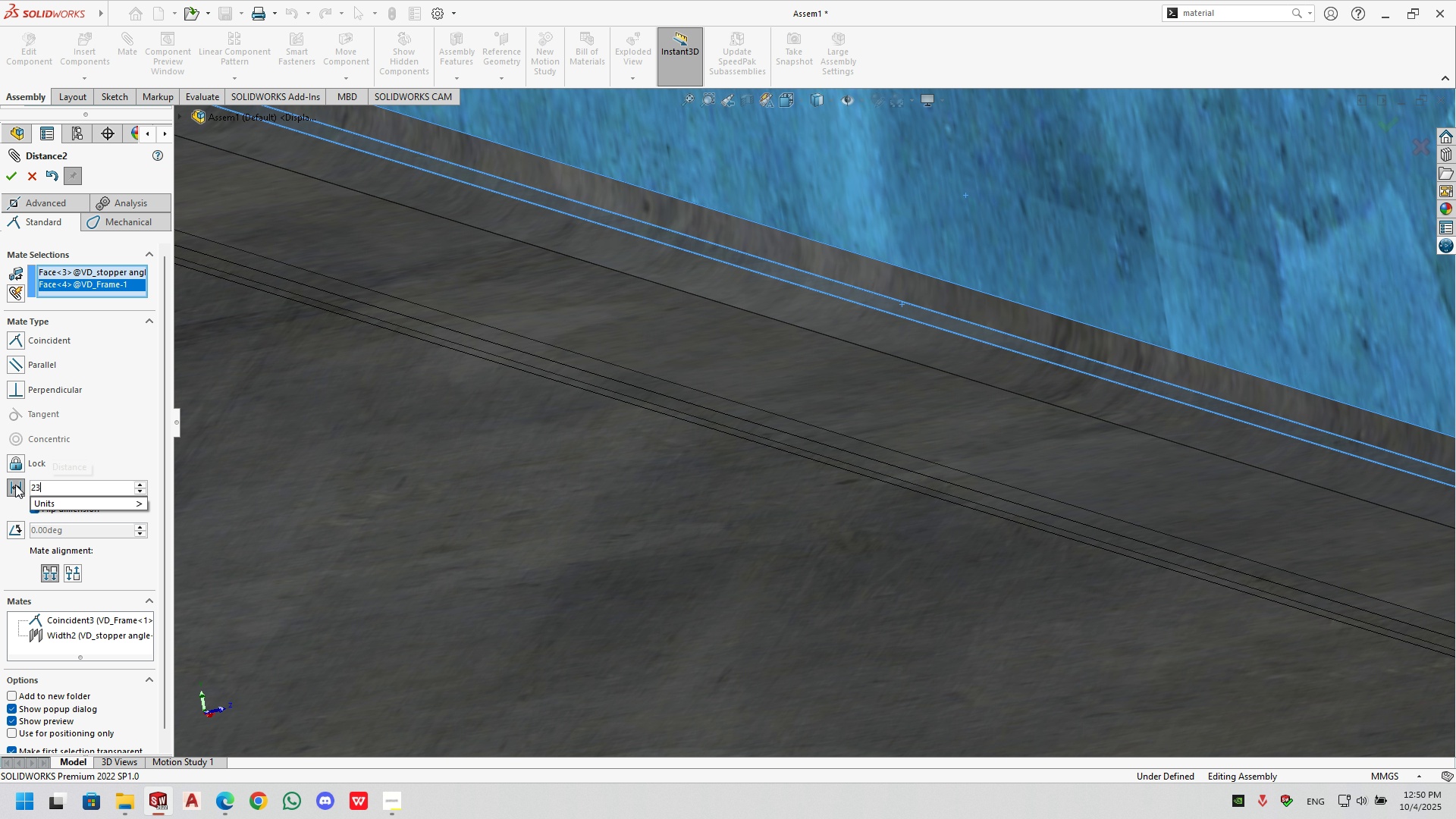 
key(Numpad3)
 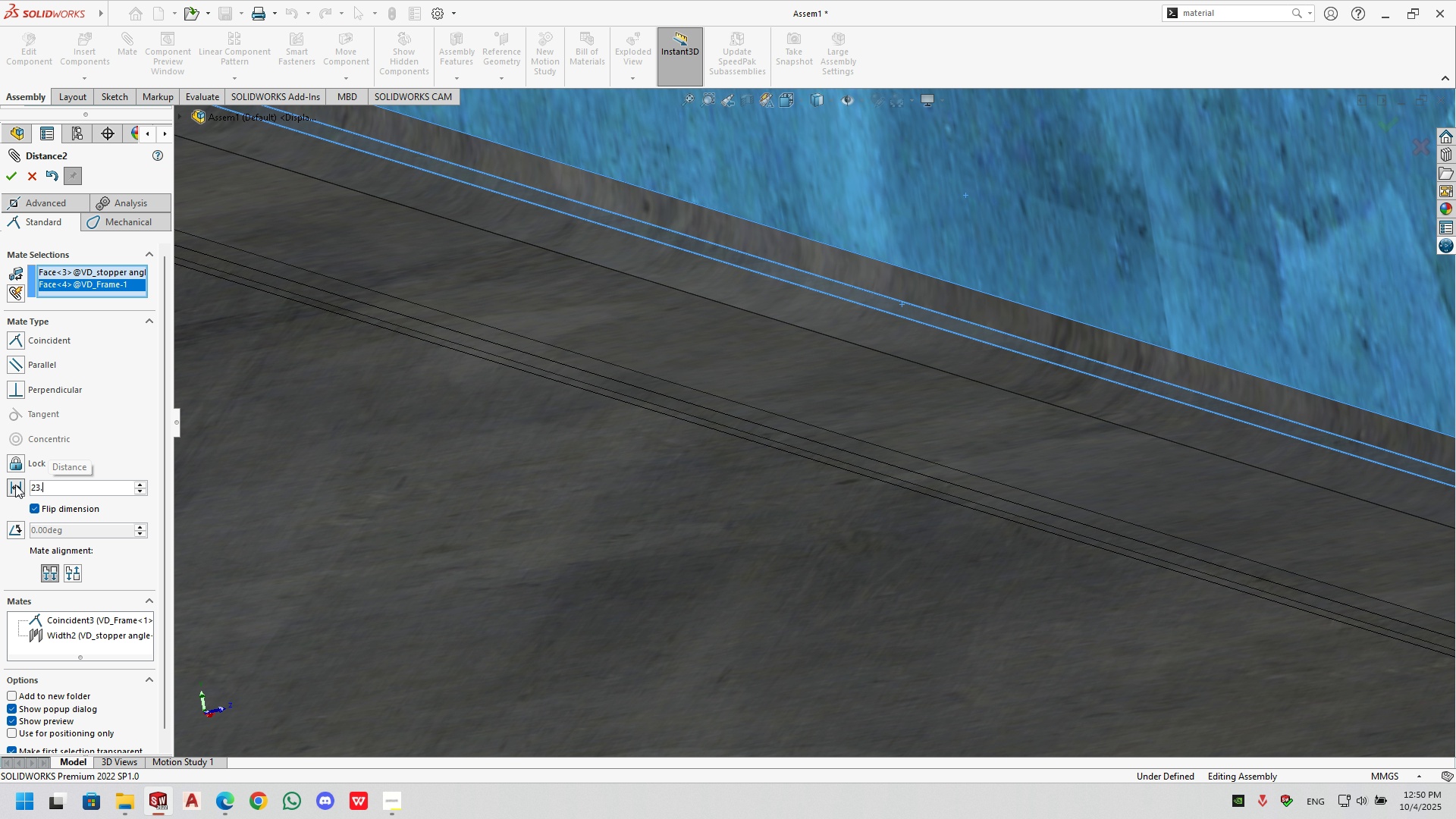 
key(NumpadDecimal)
 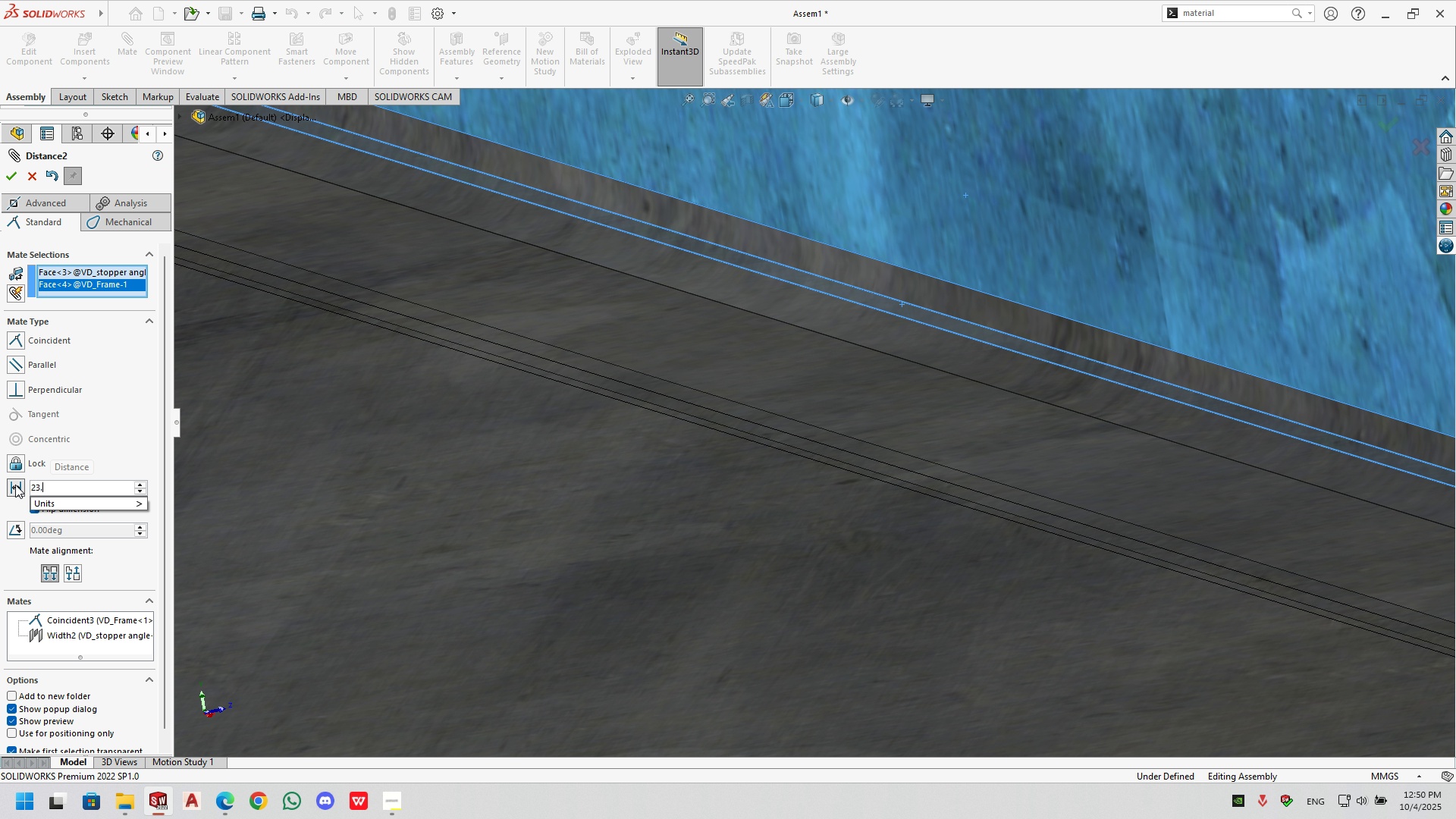 
key(Numpad2)
 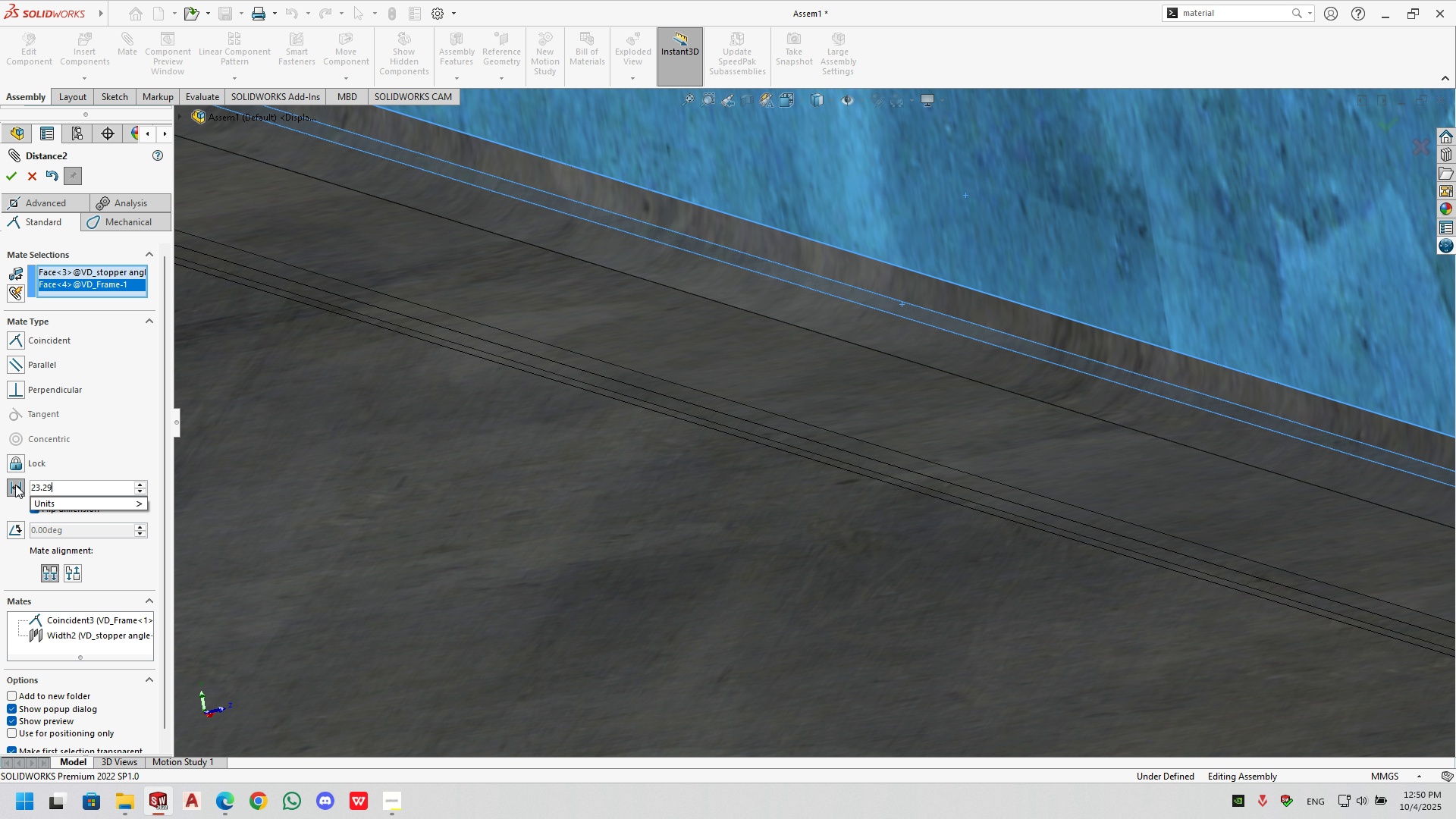 
key(Numpad9)
 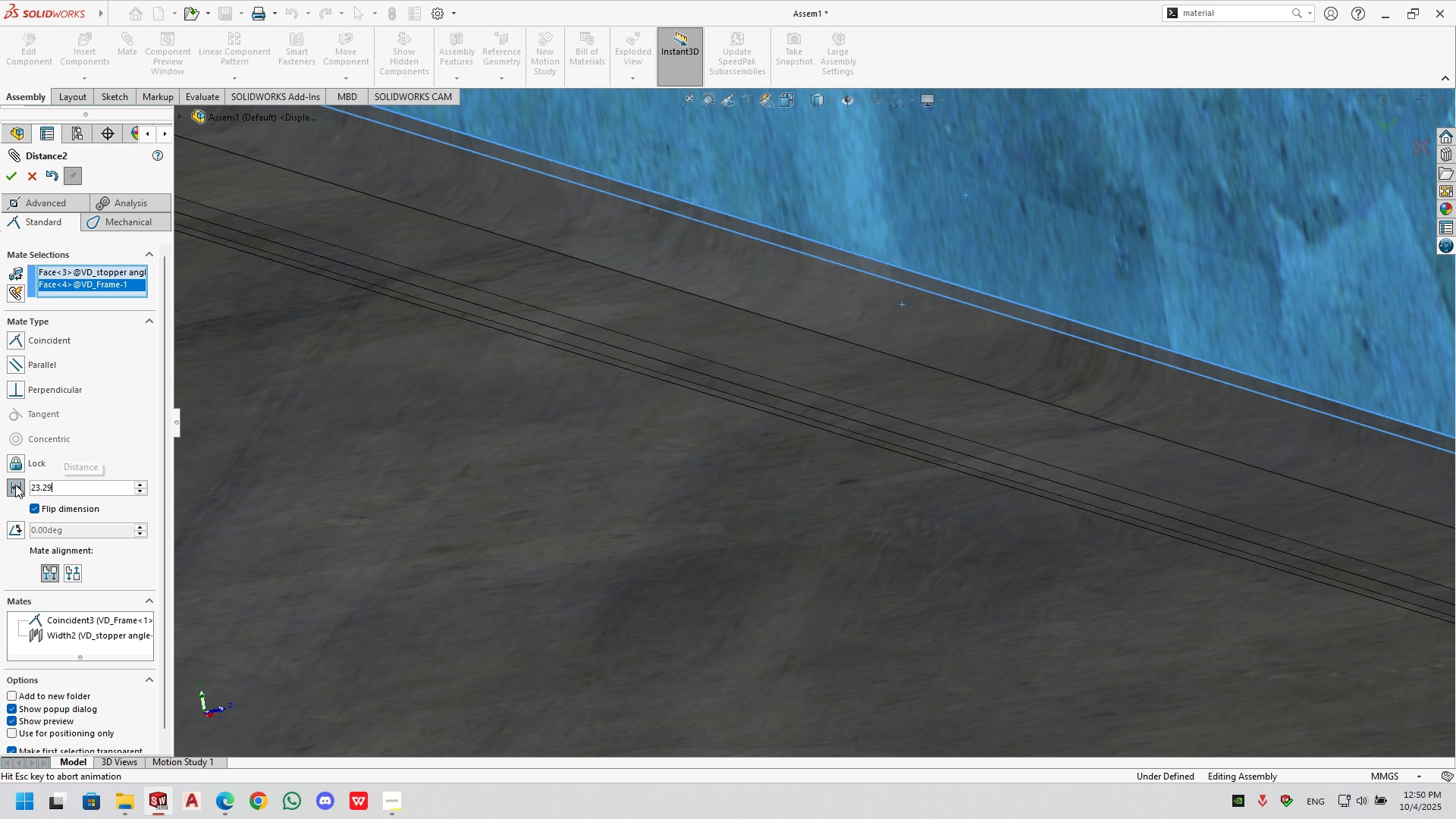 
key(NumpadEnter)
 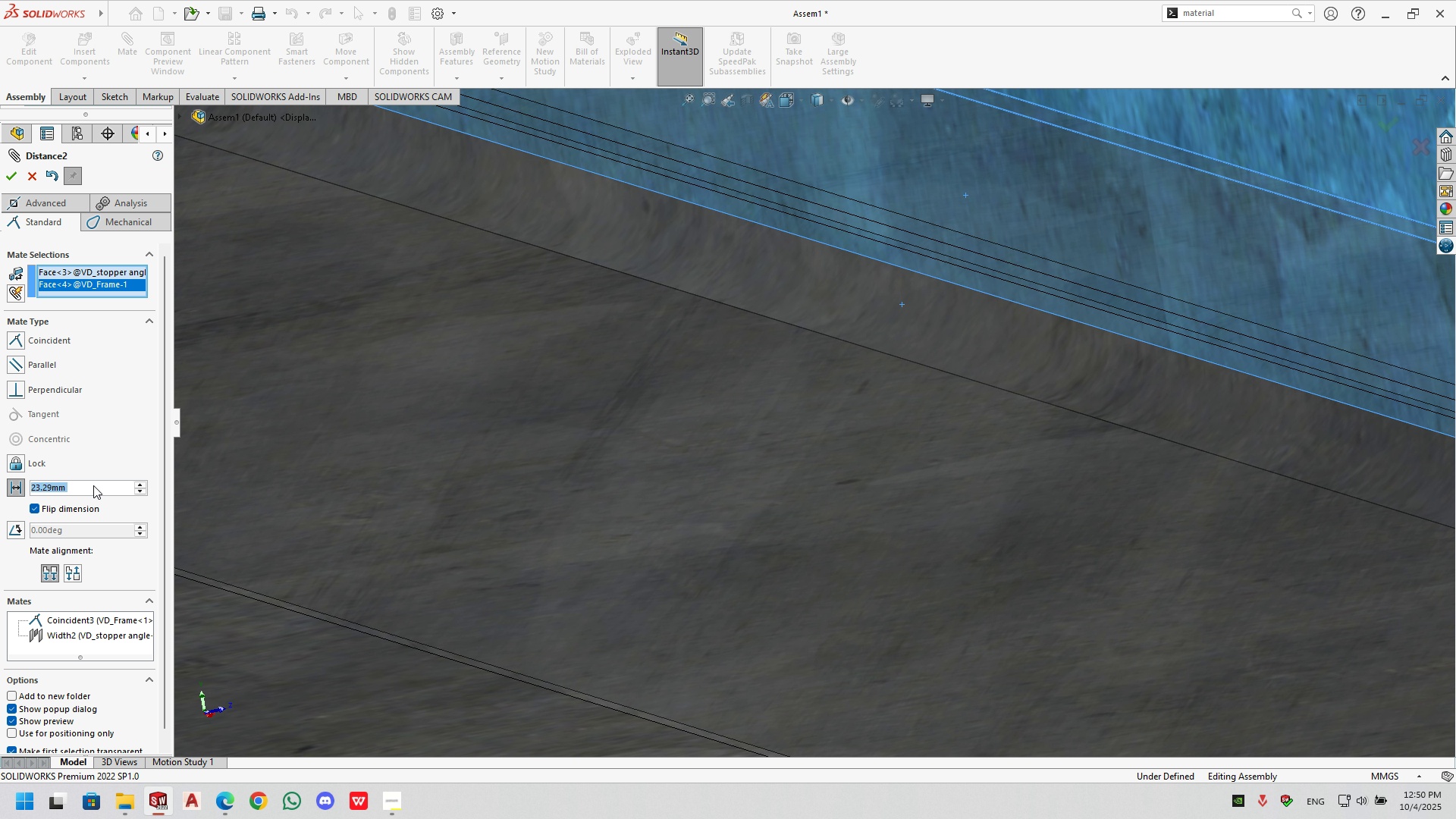 
left_click([73, 283])
 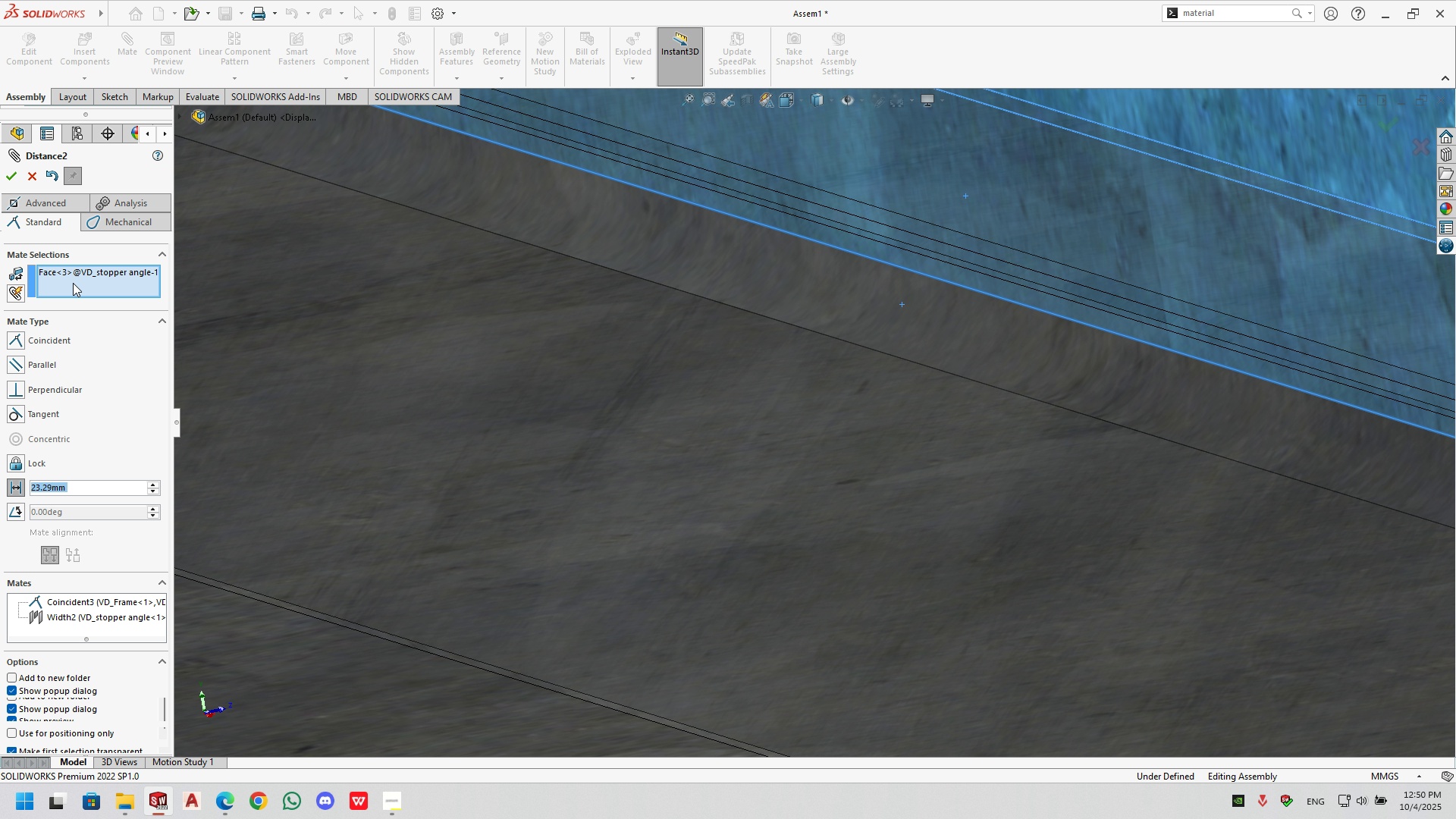 
key(Delete)
 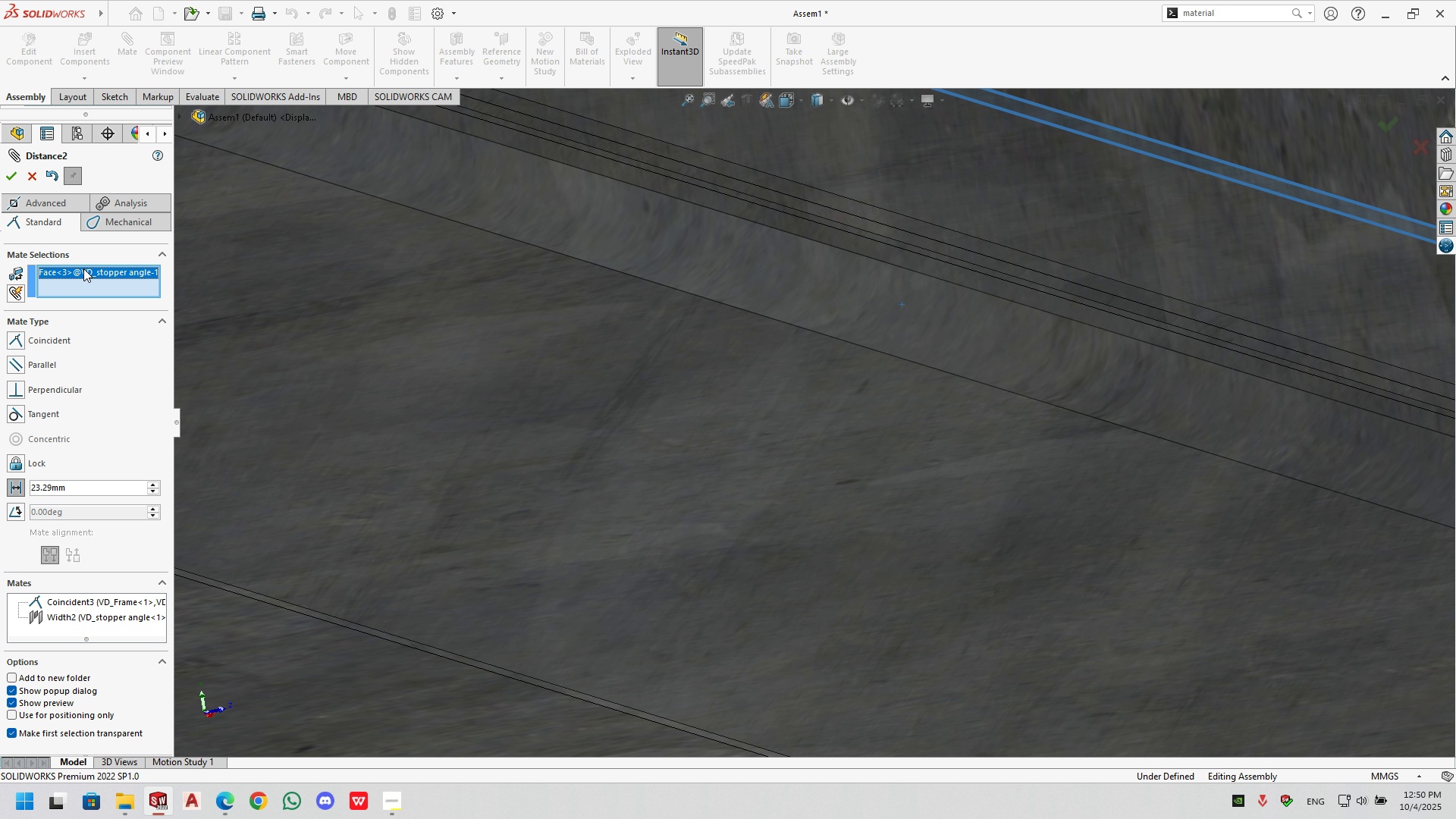 
left_click([83, 268])
 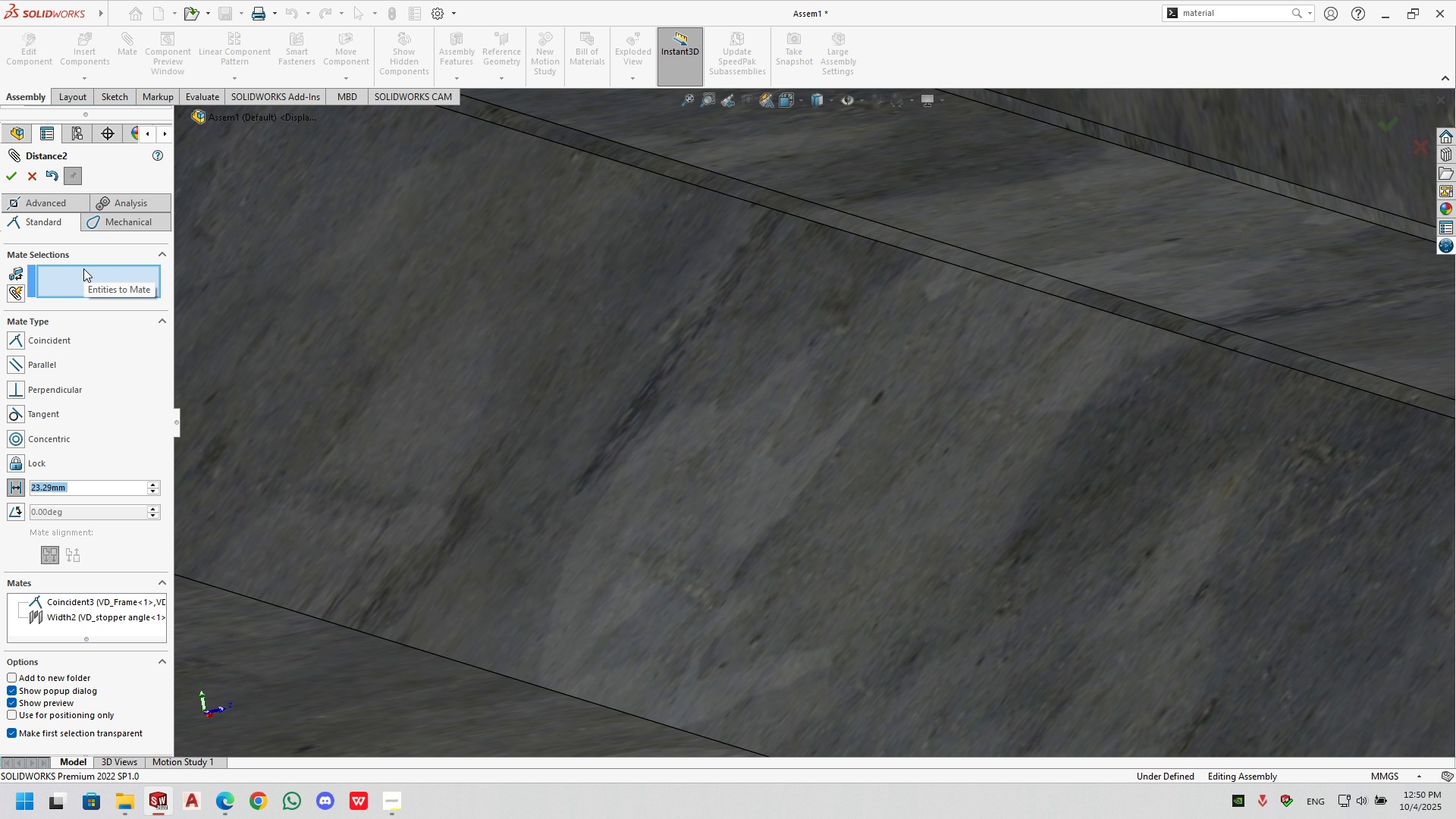 
key(Delete)
 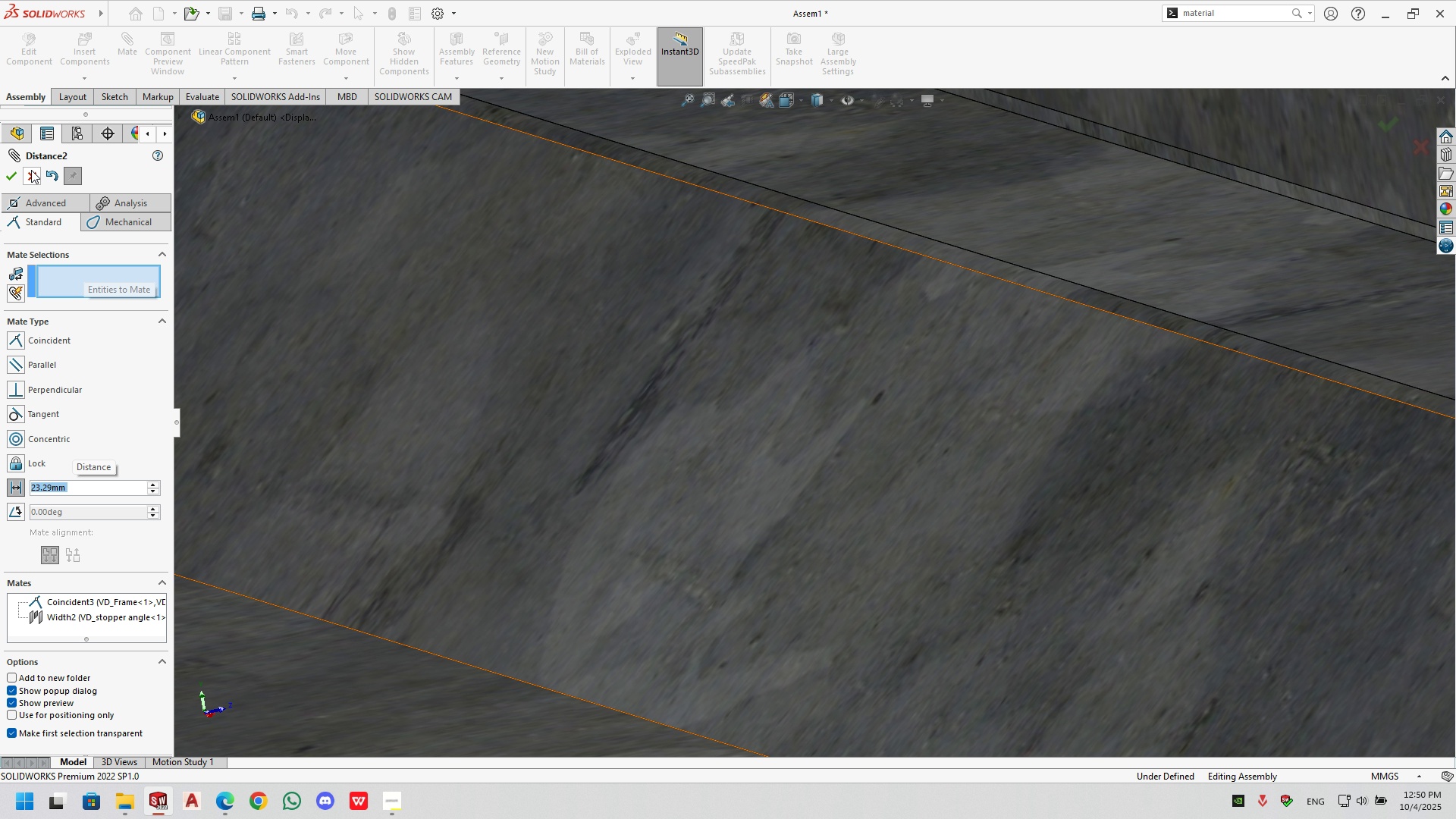 
left_click([31, 170])
 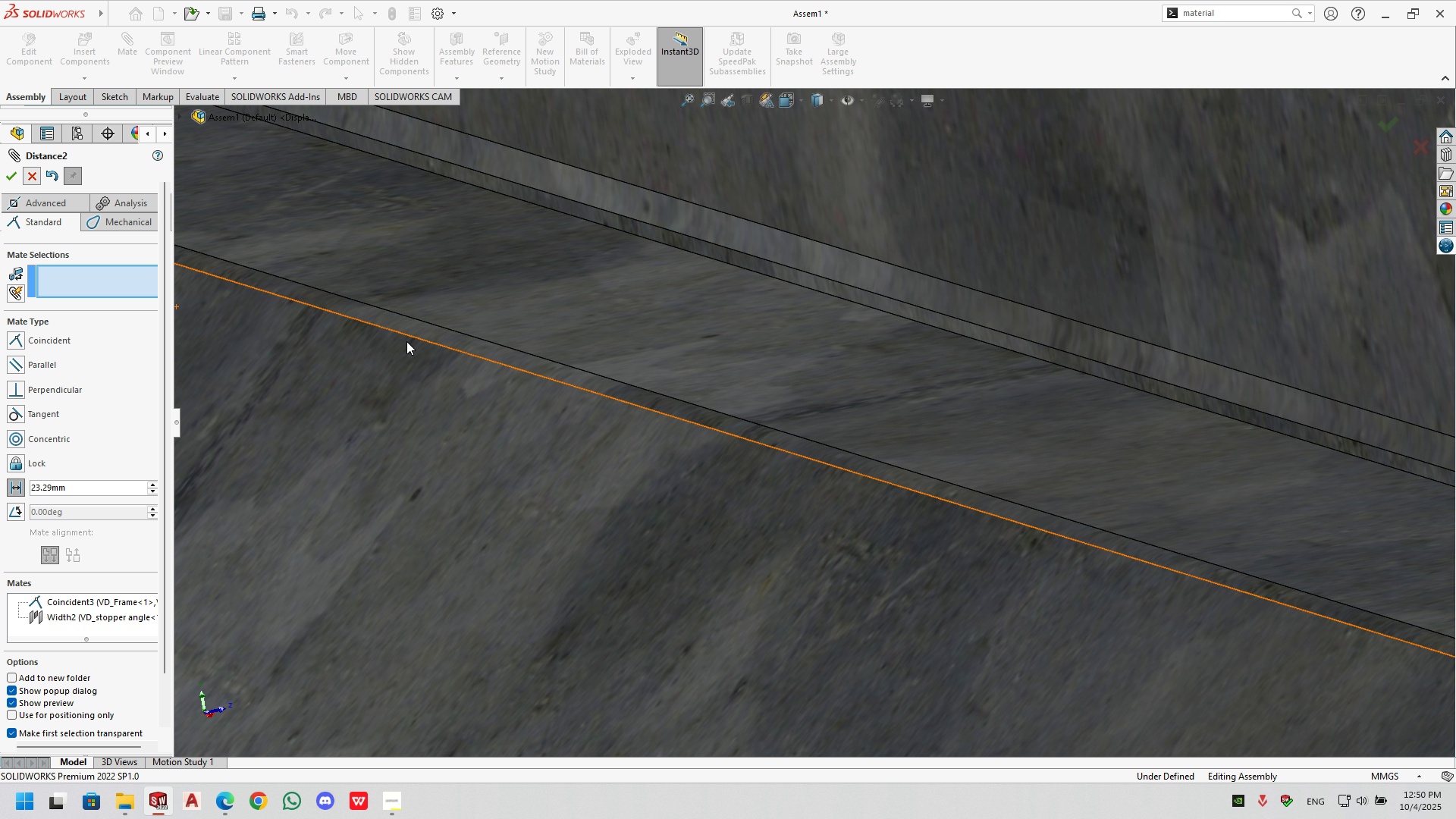 
scroll: coordinate [552, 350], scroll_direction: up, amount: 6.0
 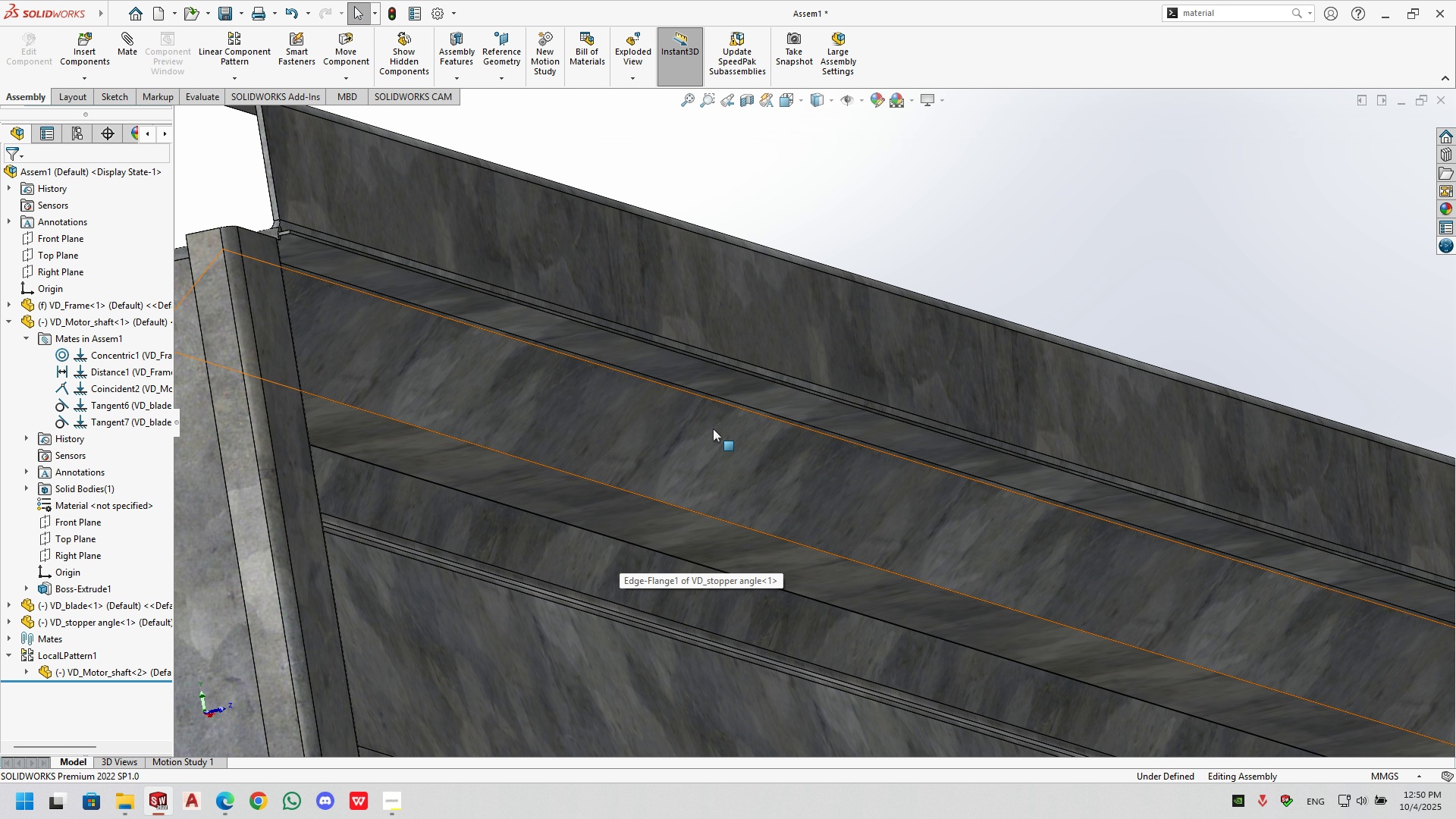 
left_click_drag(start_coordinate=[721, 422], to_coordinate=[636, 482])
 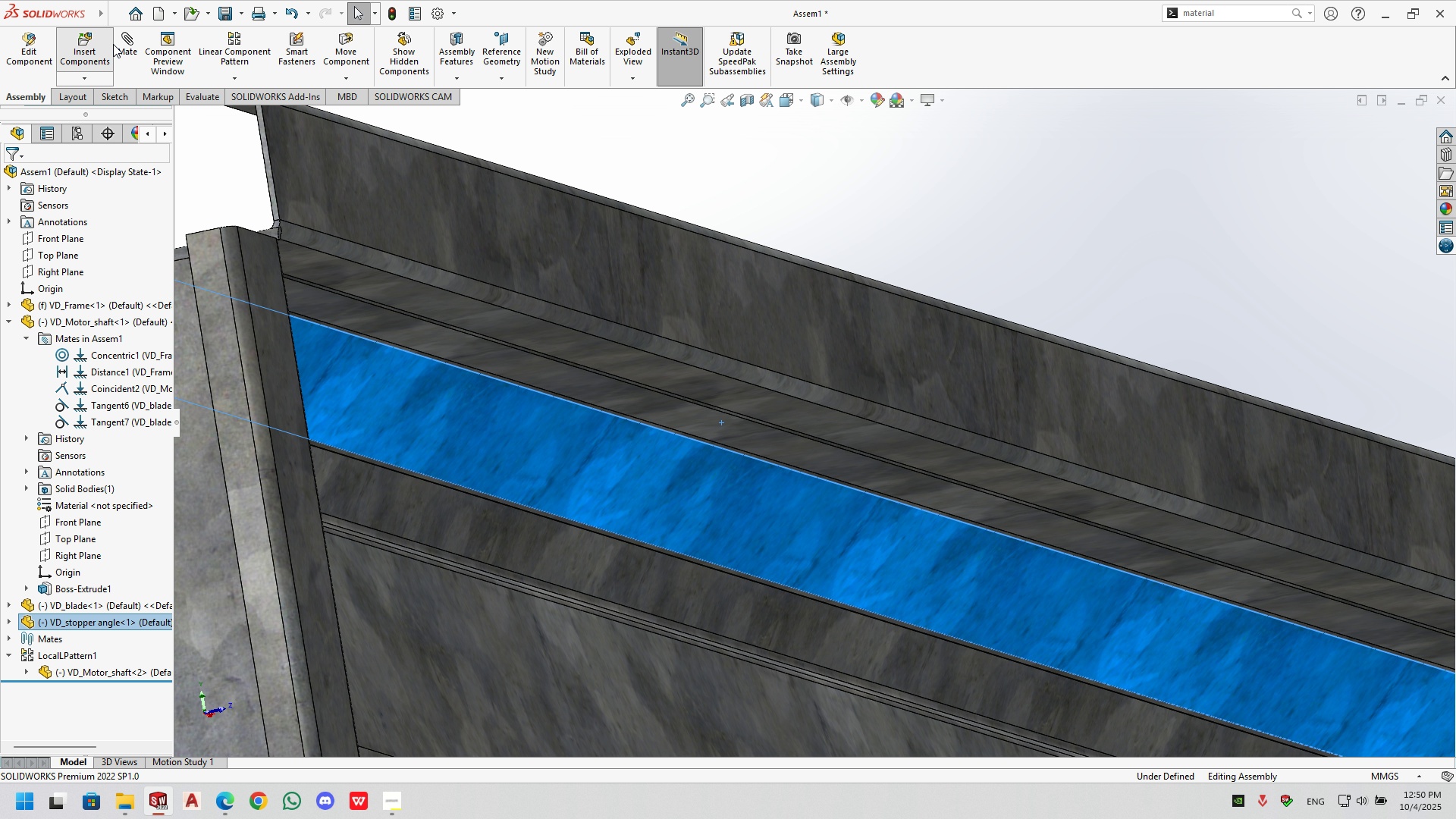 
double_click([126, 38])
 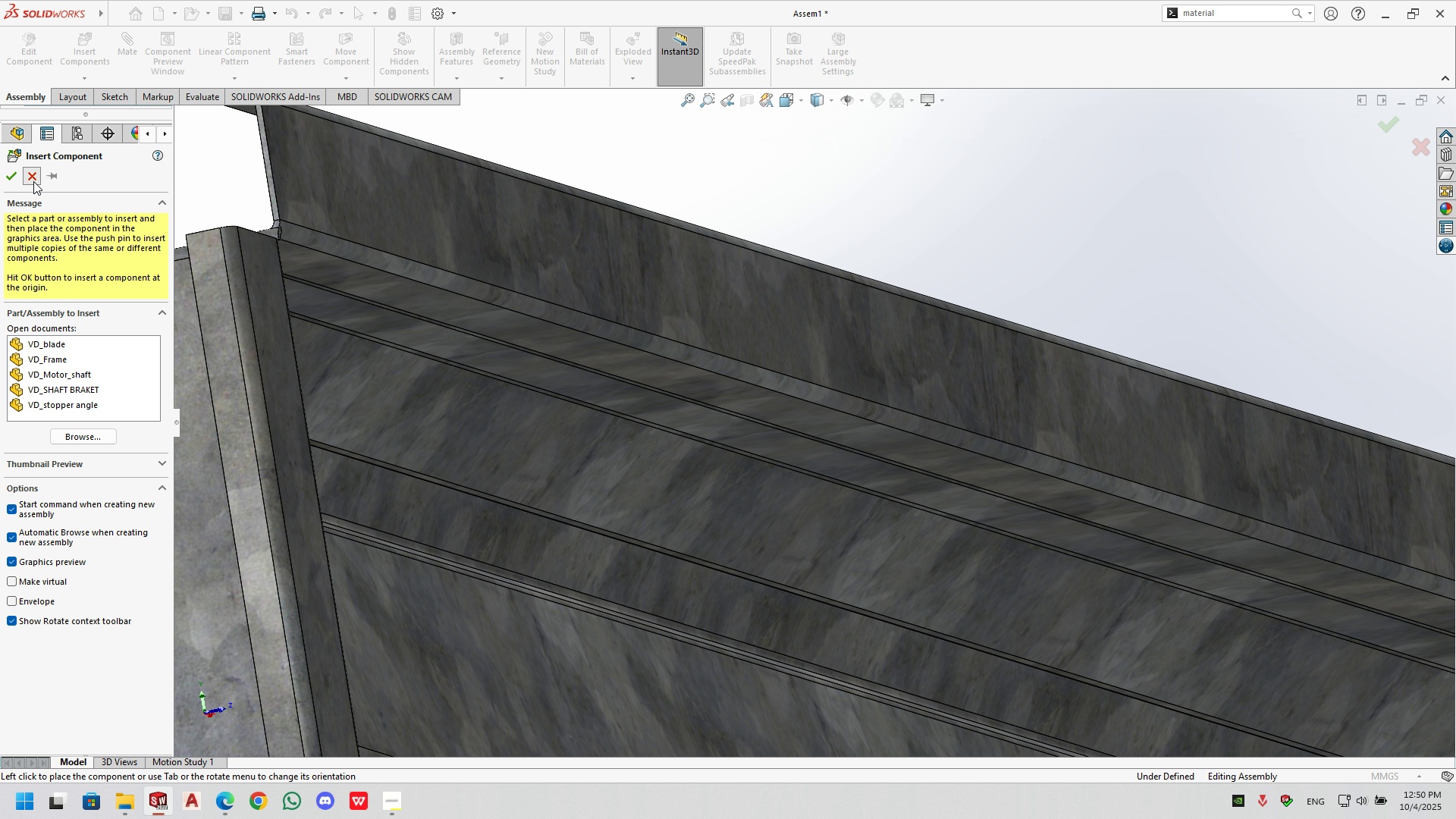 
left_click([33, 181])
 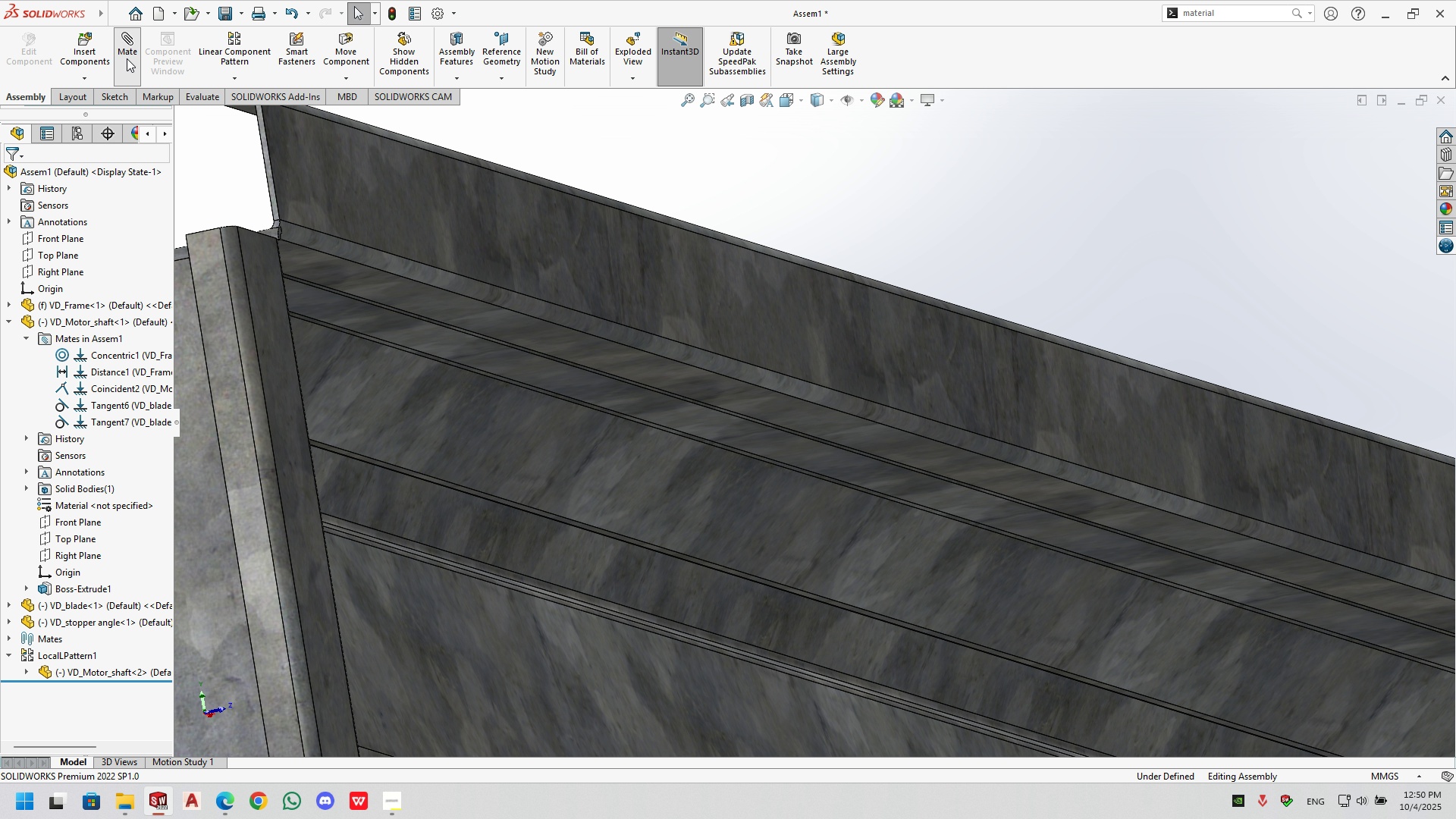 
left_click([125, 56])
 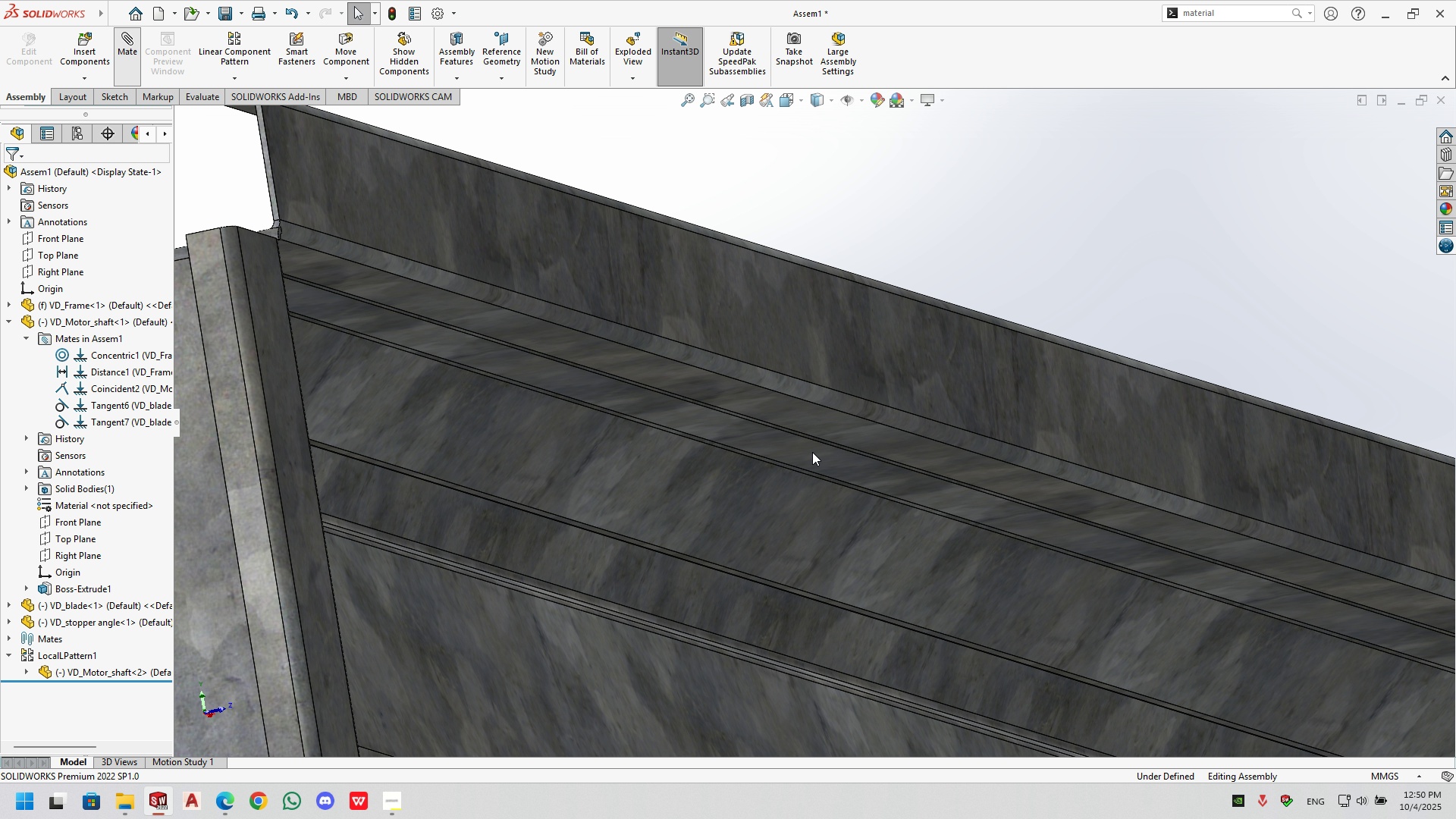 
scroll: coordinate [780, 431], scroll_direction: down, amount: 6.0
 